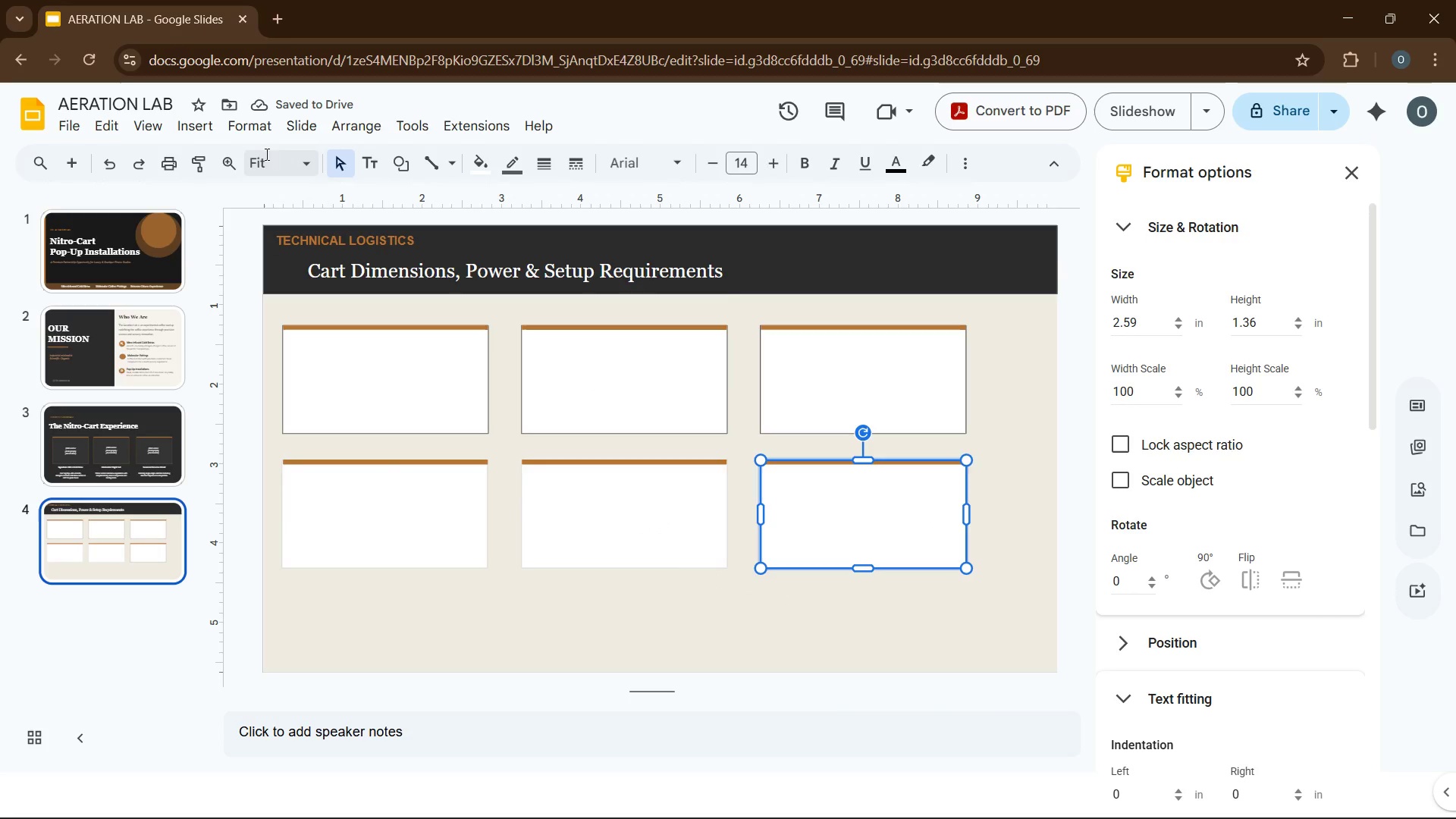 
left_click([250, 136])
 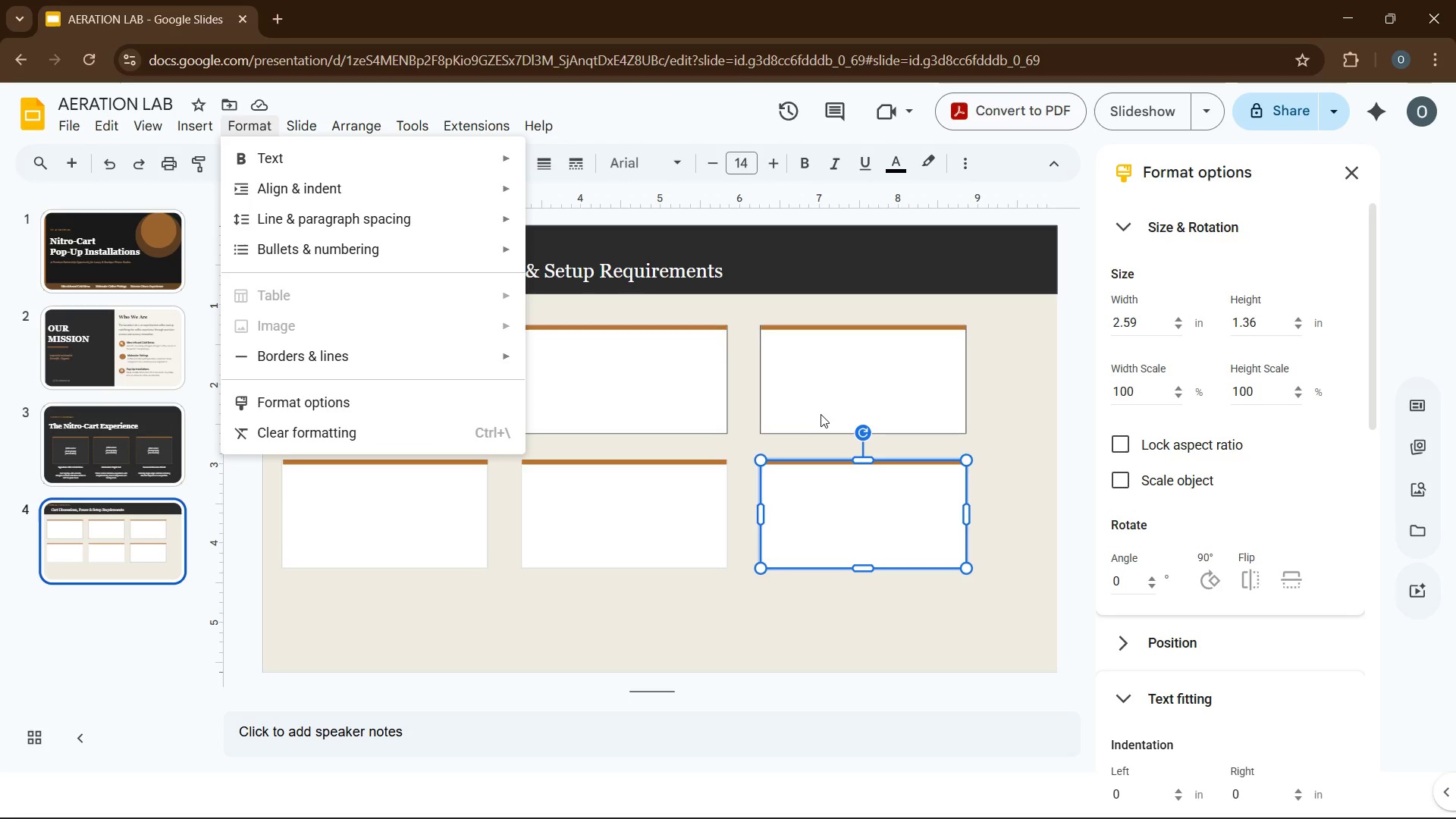 
hold_key(key=ControlLeft, duration=2.14)
left_click([826, 404])
 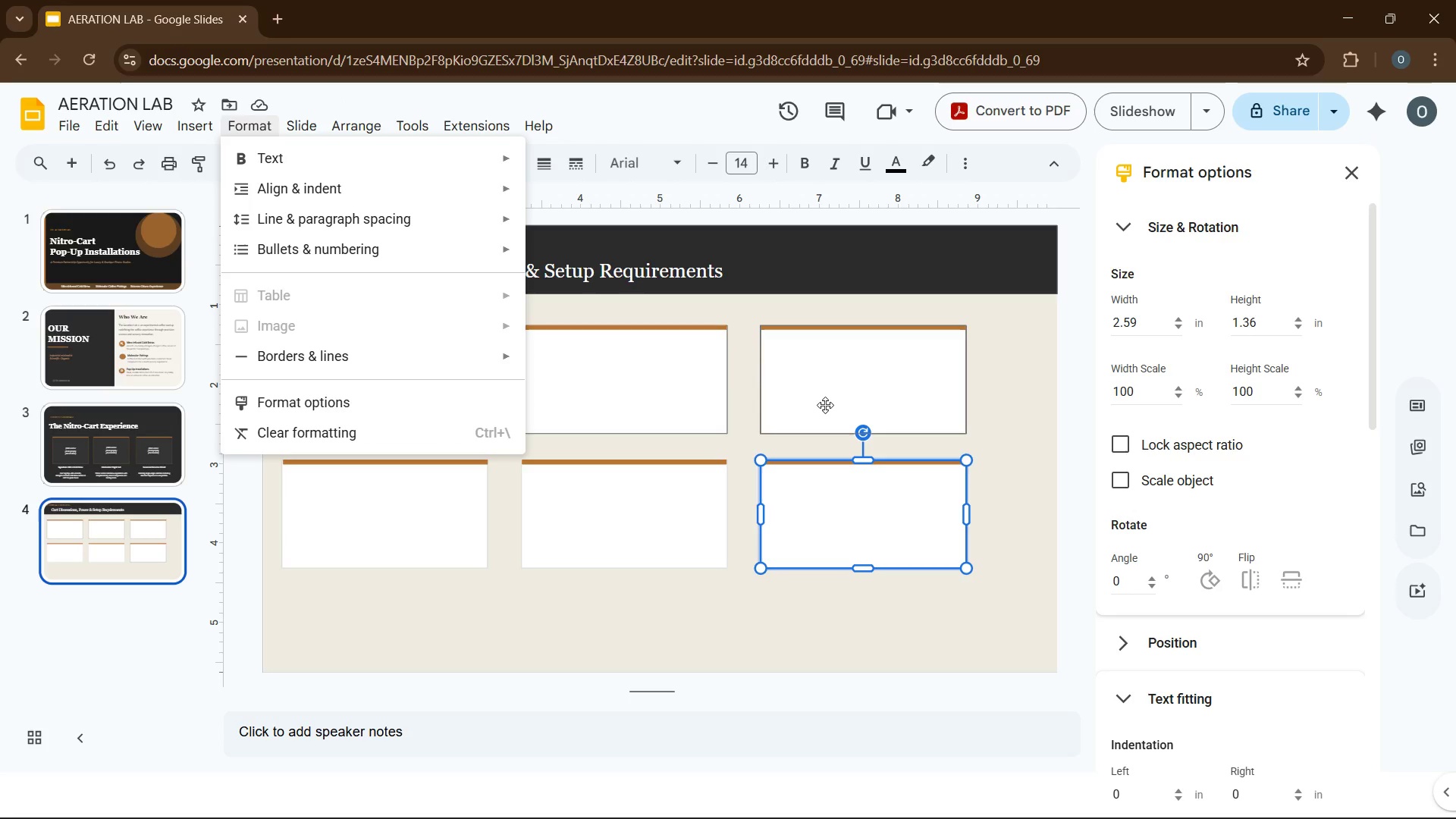 
hold_key(key=ControlLeft, duration=2.3)
 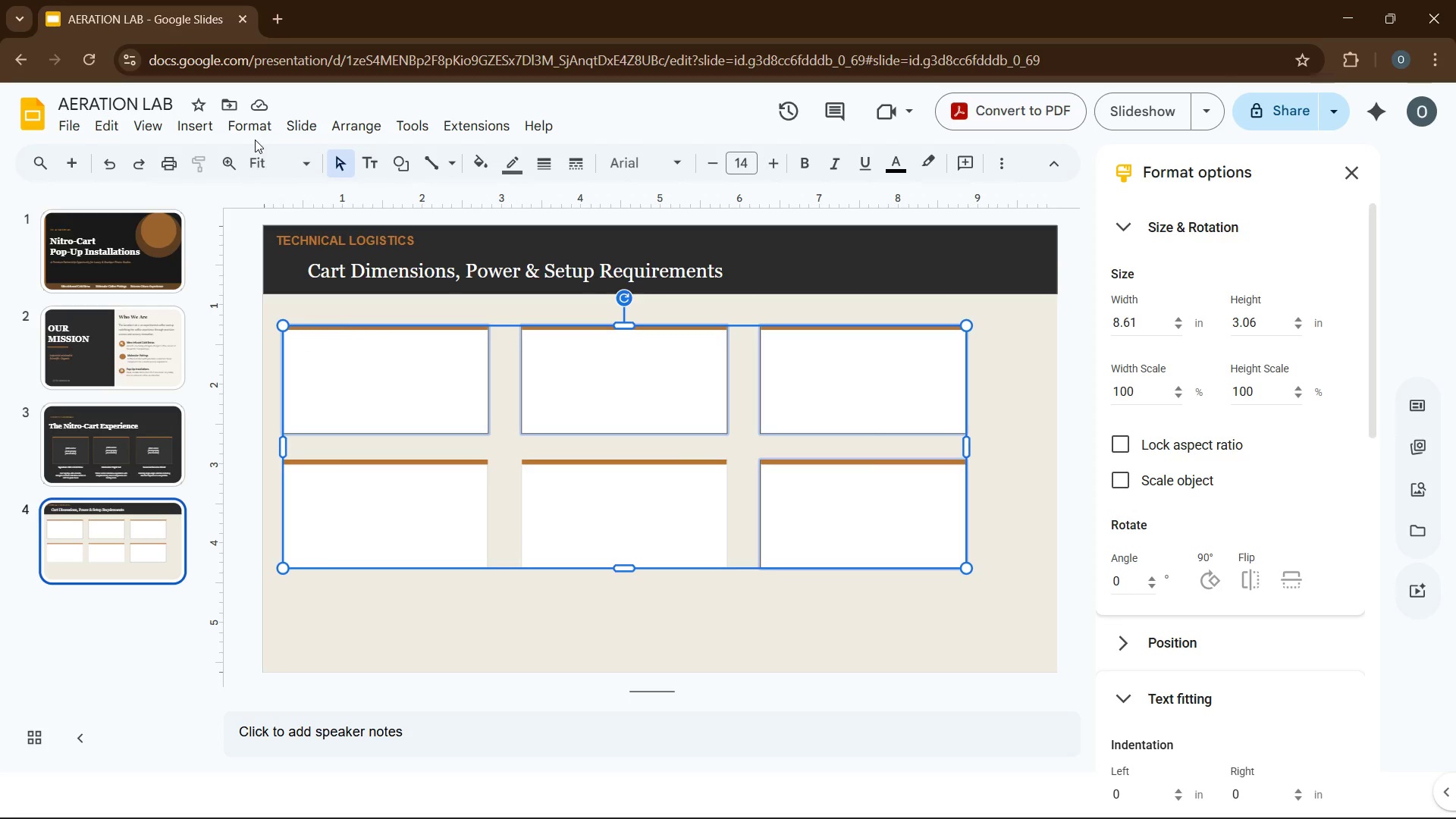 
mouse_move([257, 165])
 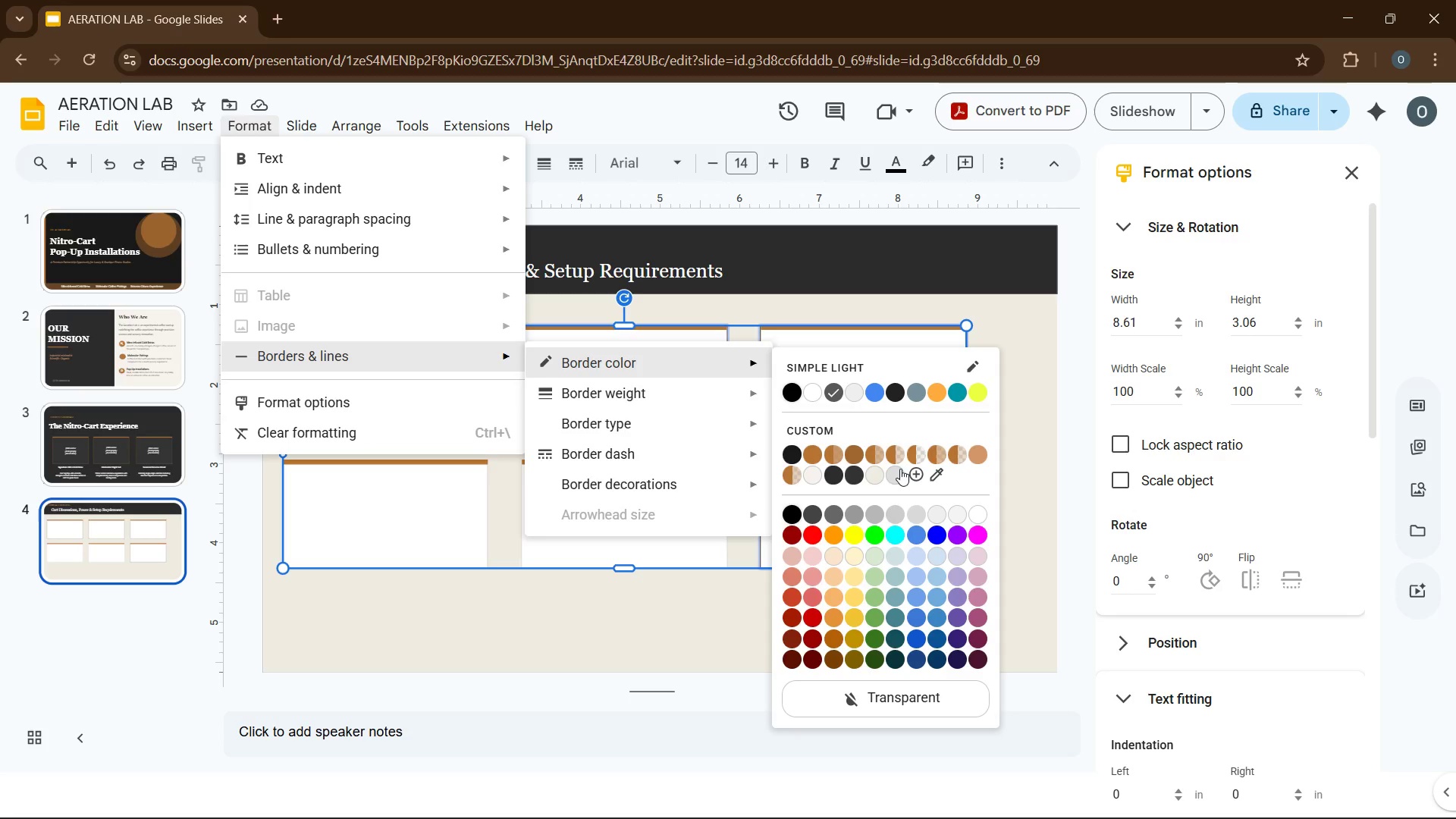 
left_click([912, 472])
 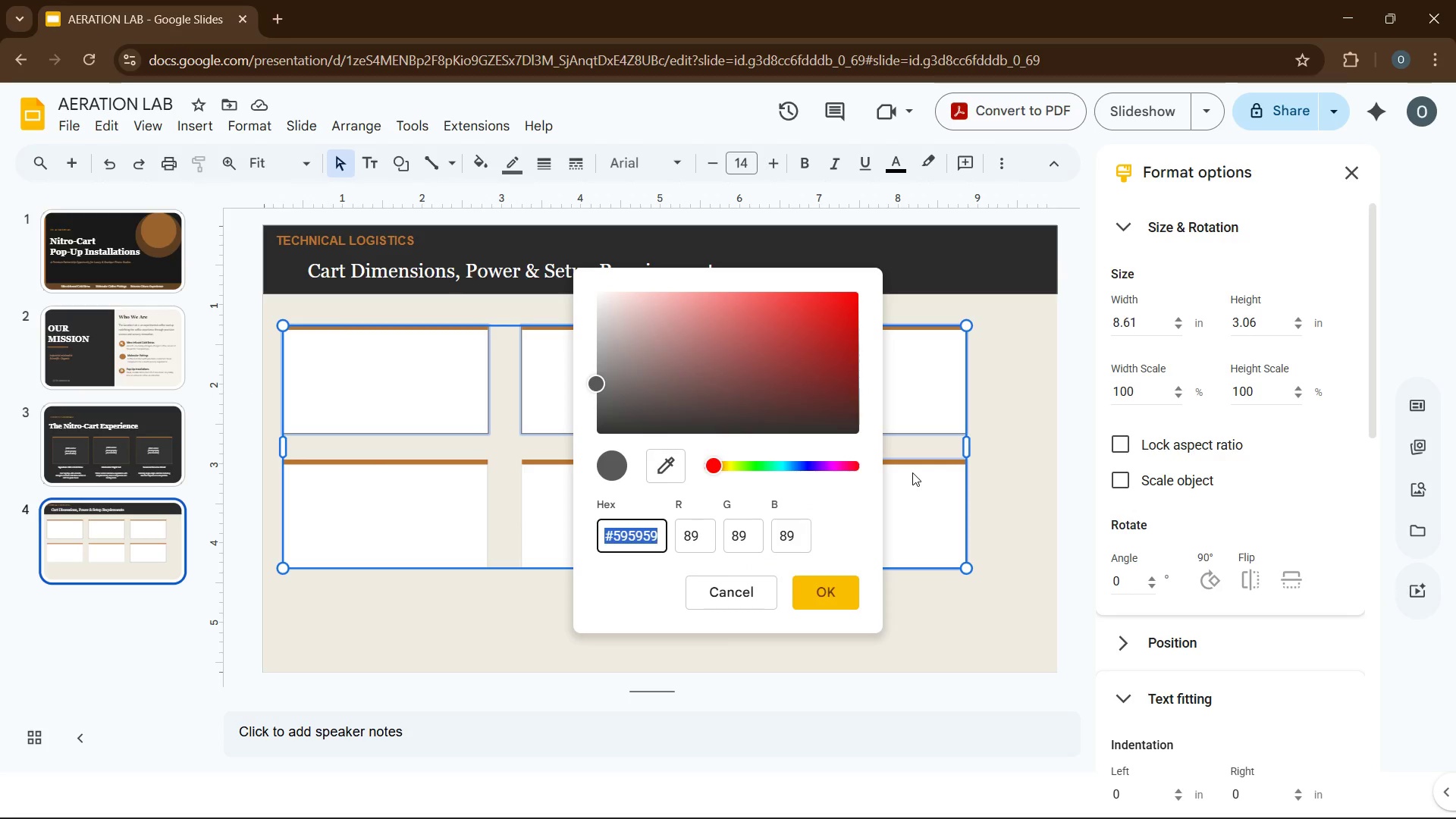 
type('DDDDDD)
 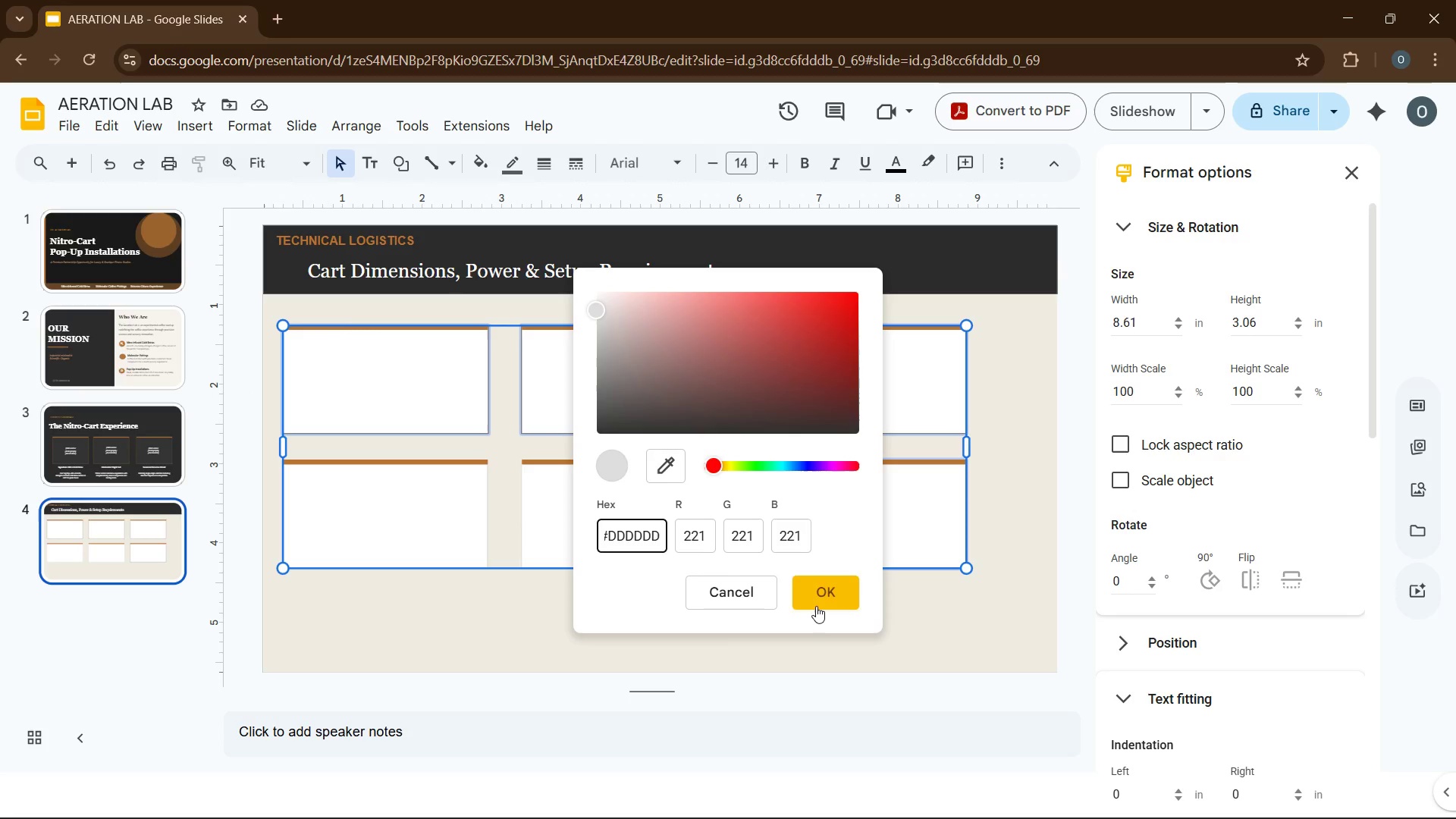 
left_click([829, 602])
 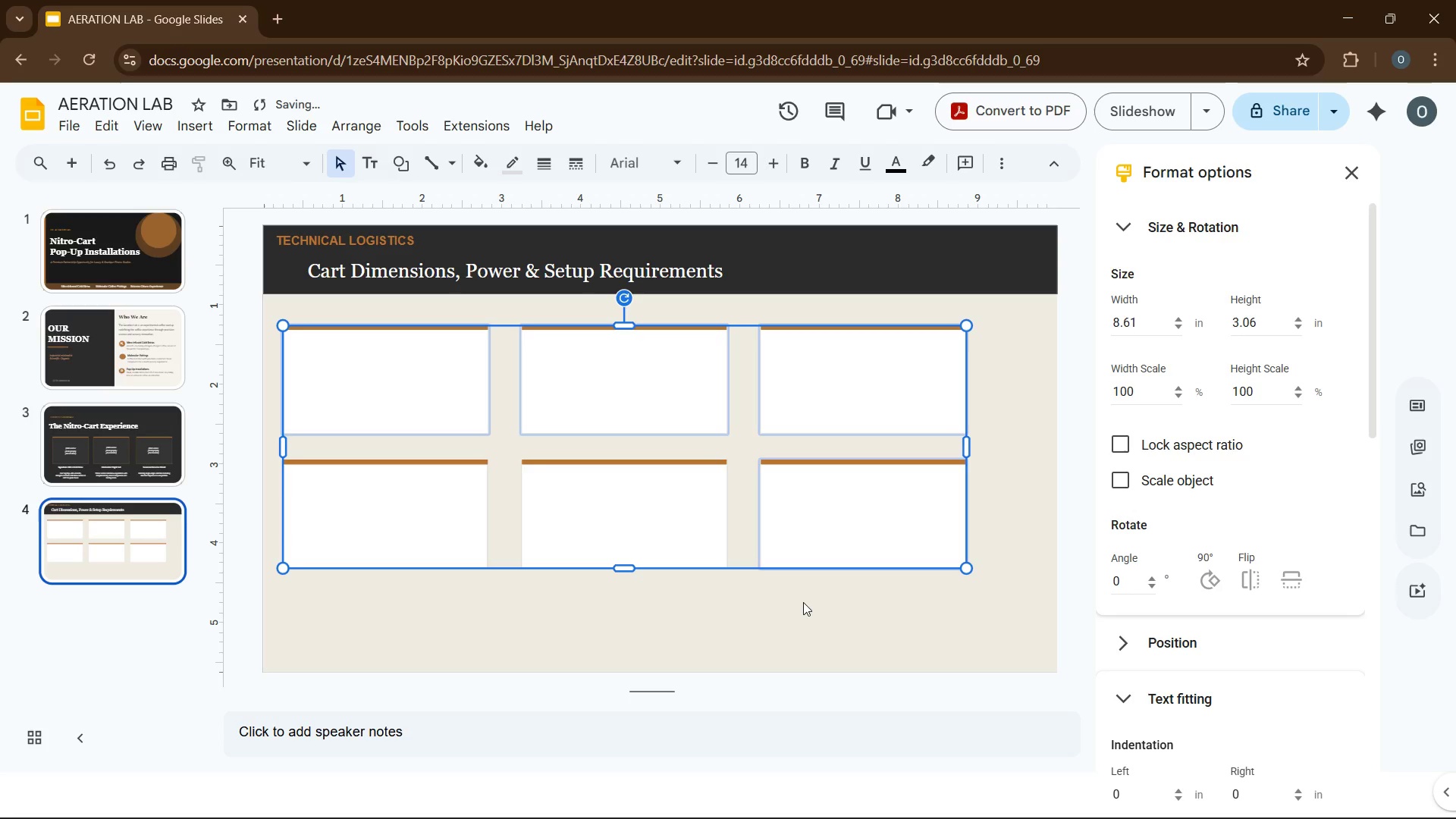 
left_click([803, 602])
 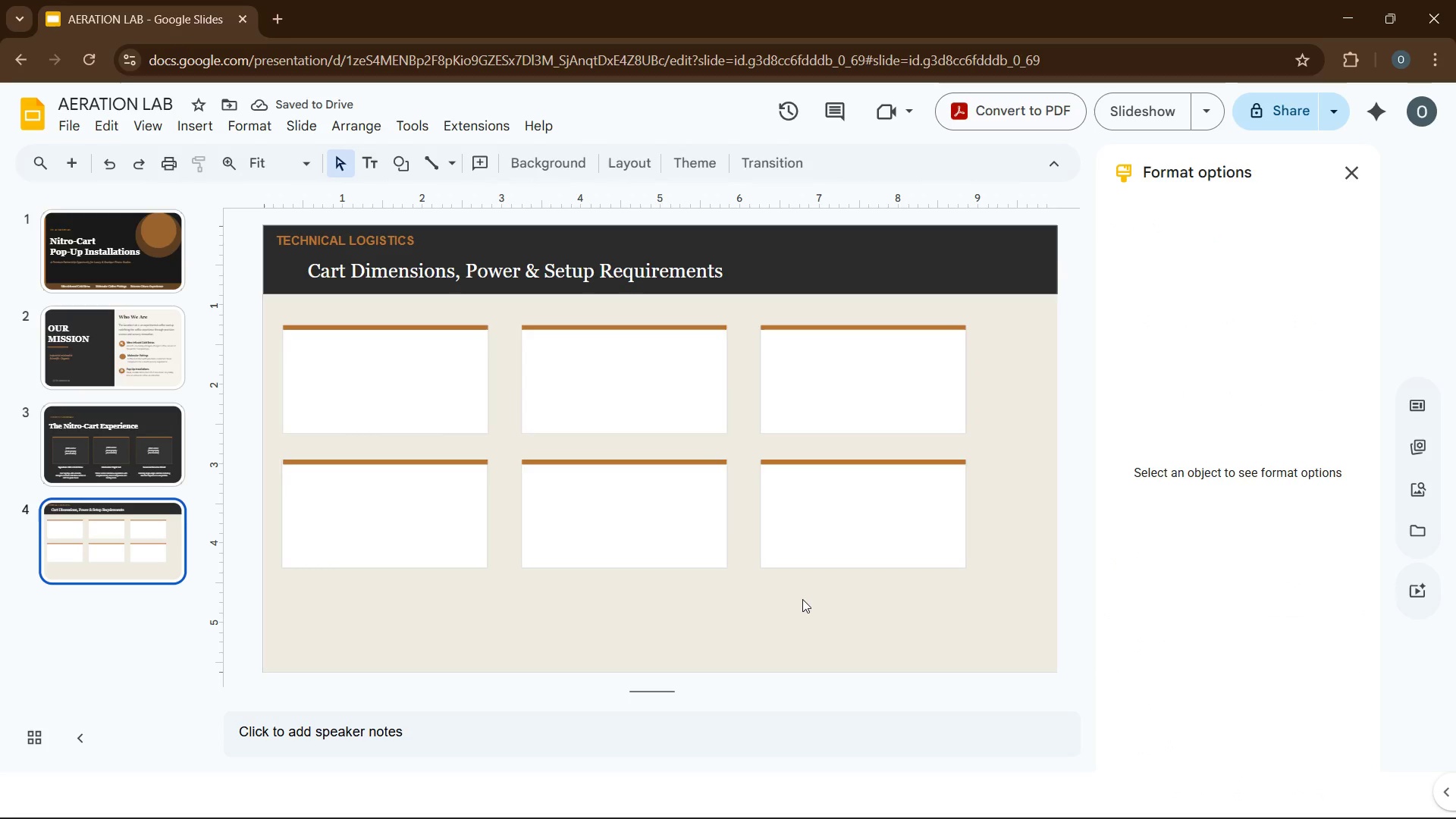 
wait(5.83)
 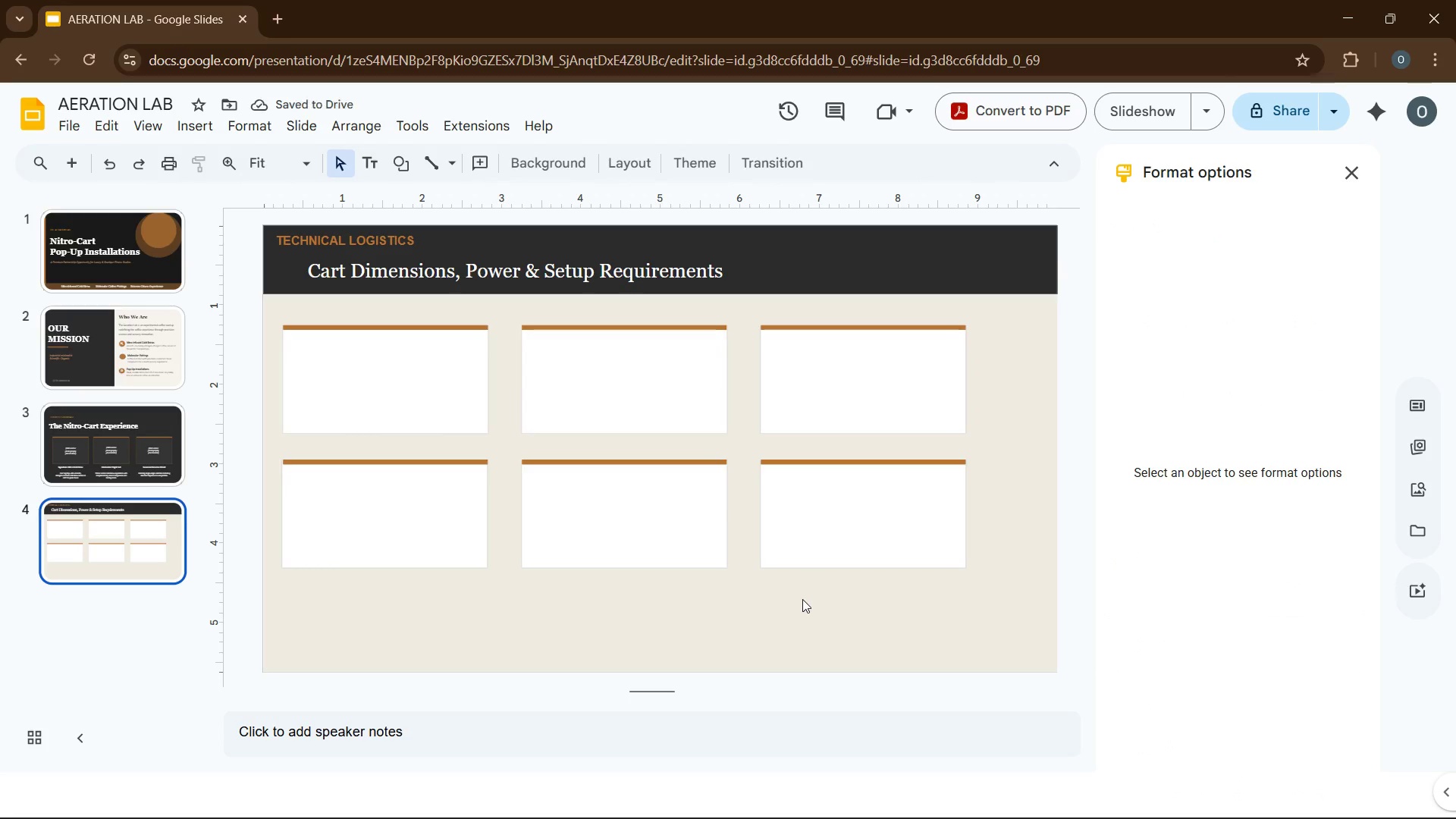 
left_click([429, 403])
 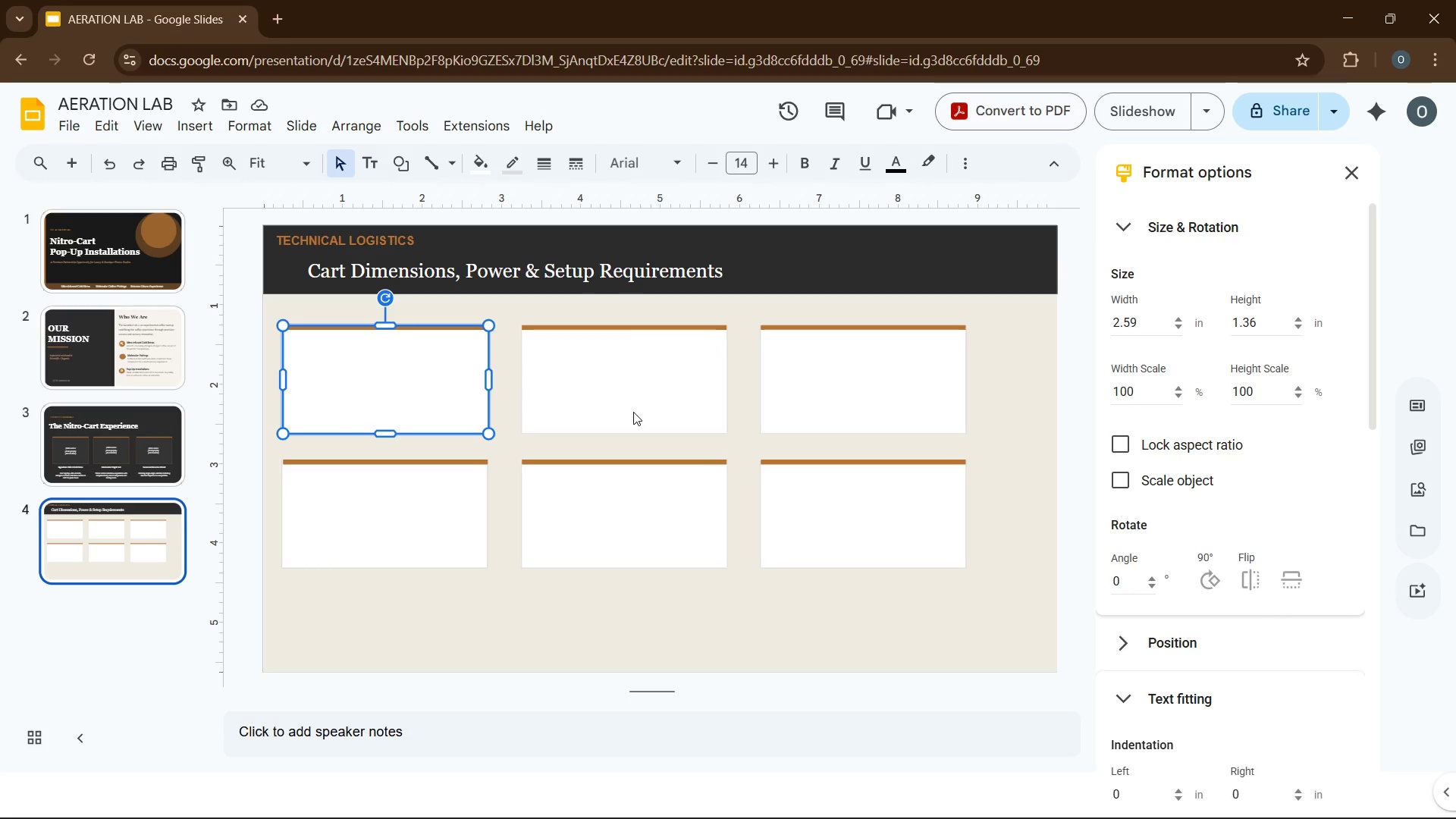 
hold_key(key=ControlLeft, duration=1.86)
left_click([633, 412])
 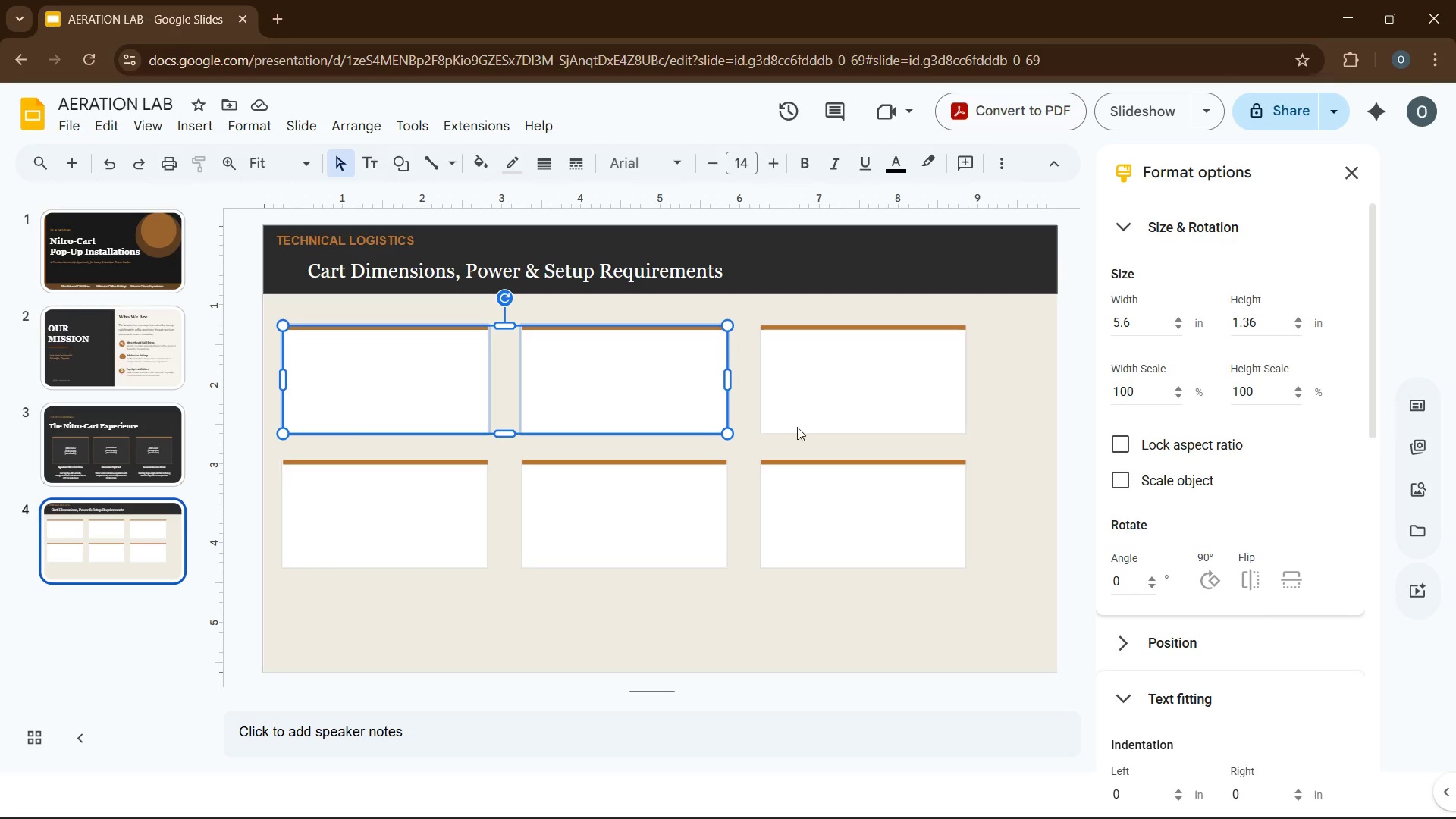 
left_click([799, 425])
 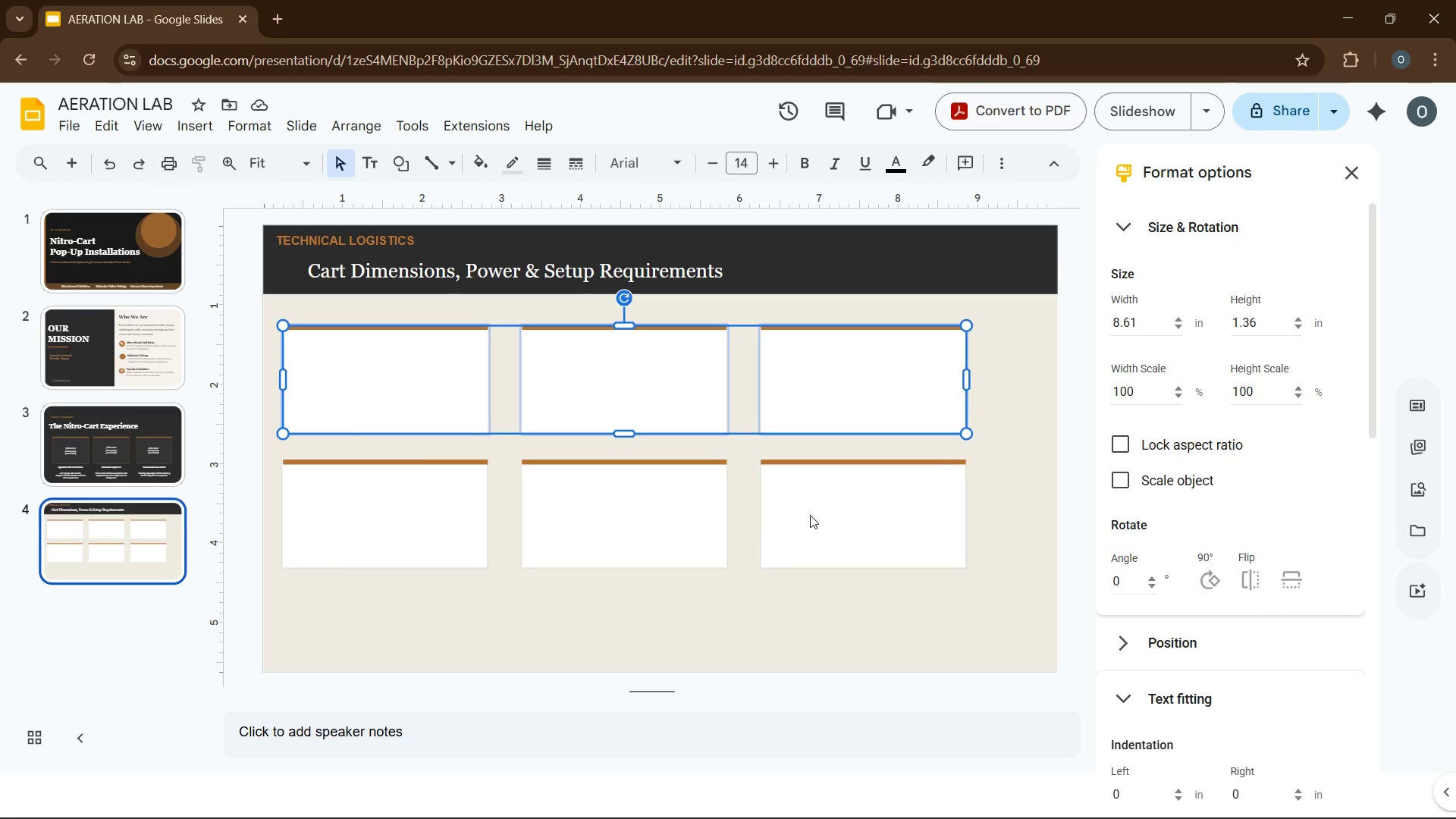 
left_click([810, 515])
 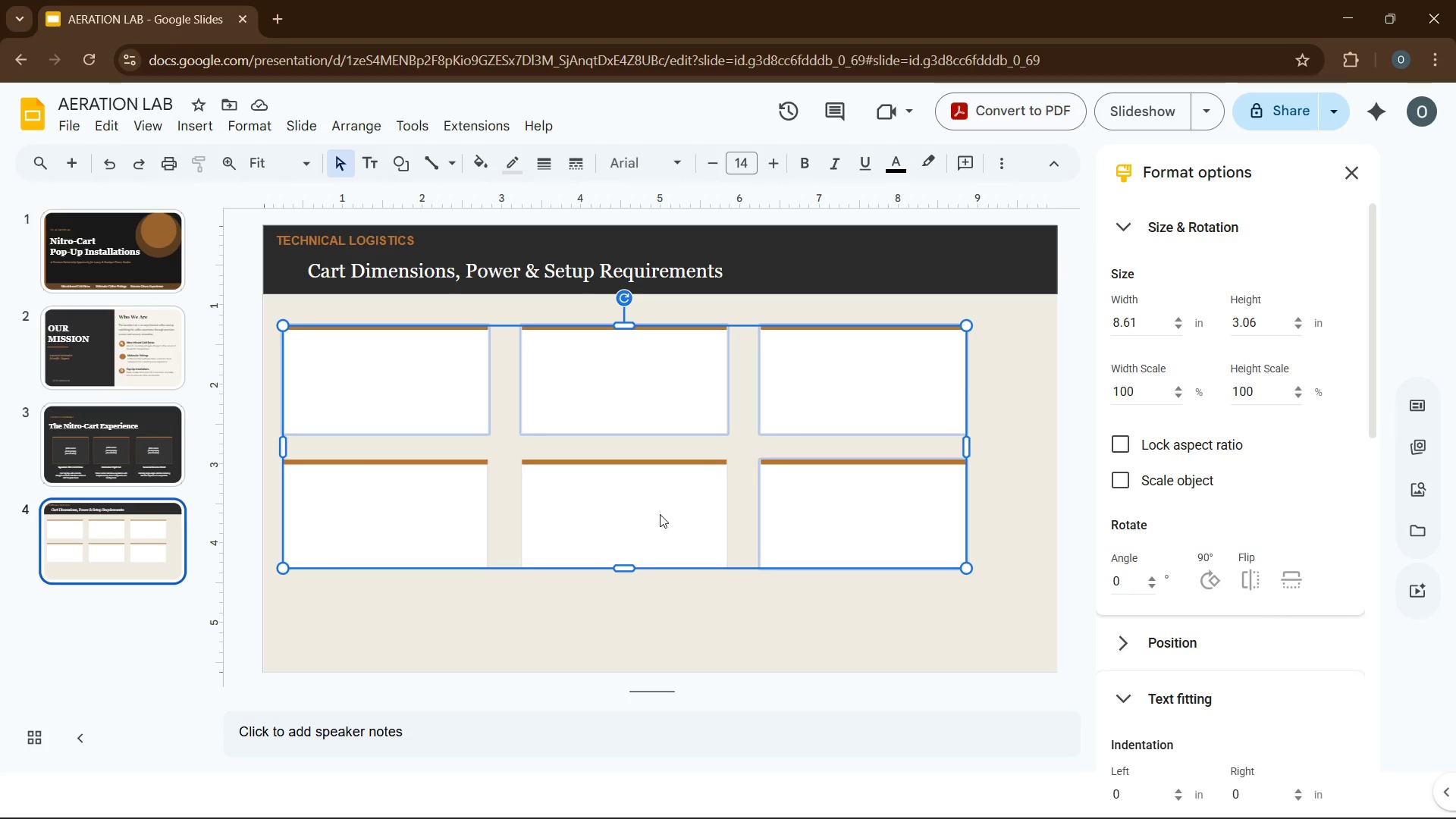 
hold_key(key=ControlLeft, duration=2.73)
left_click([715, 494])
 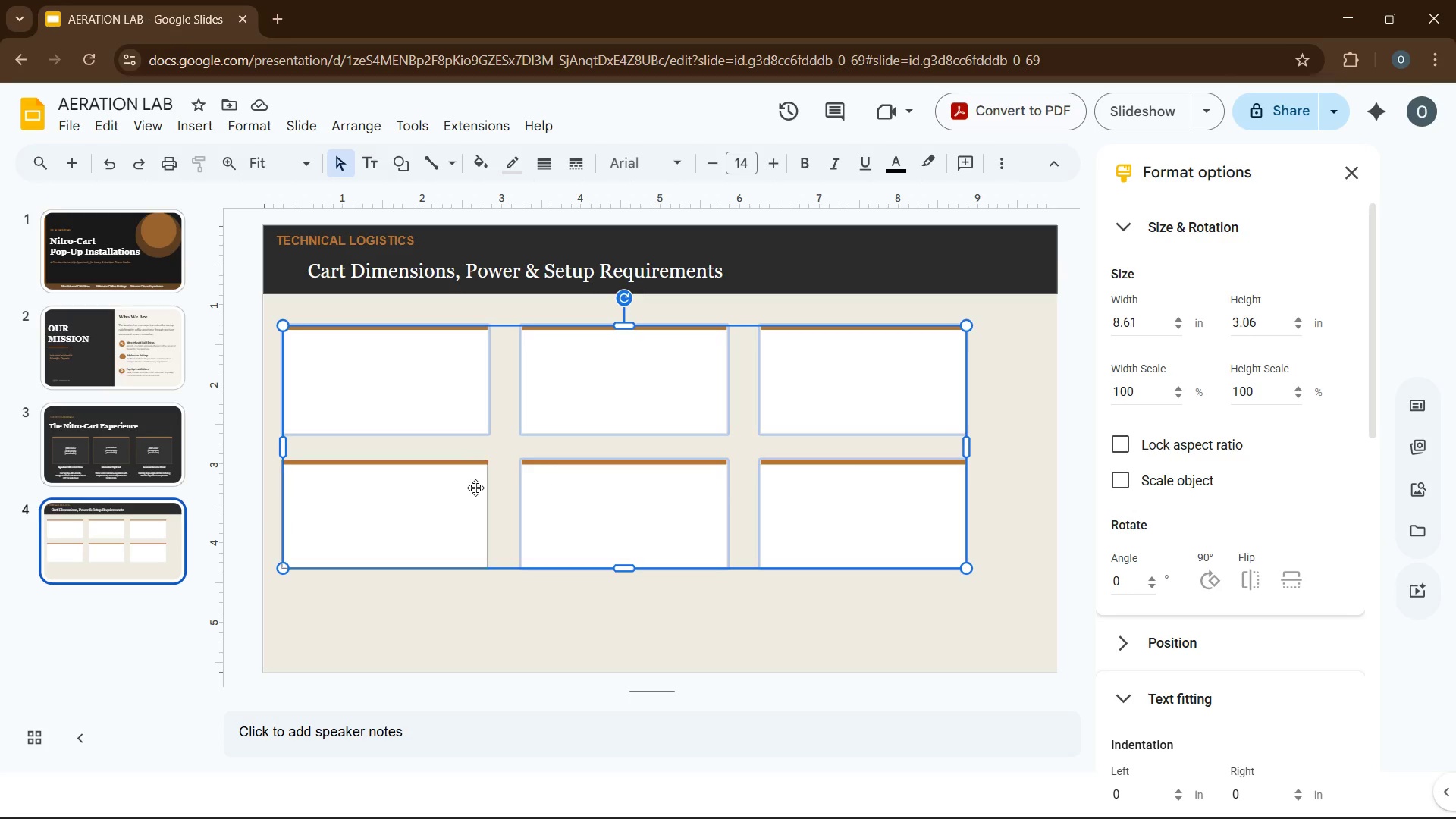 
left_click([474, 488])
 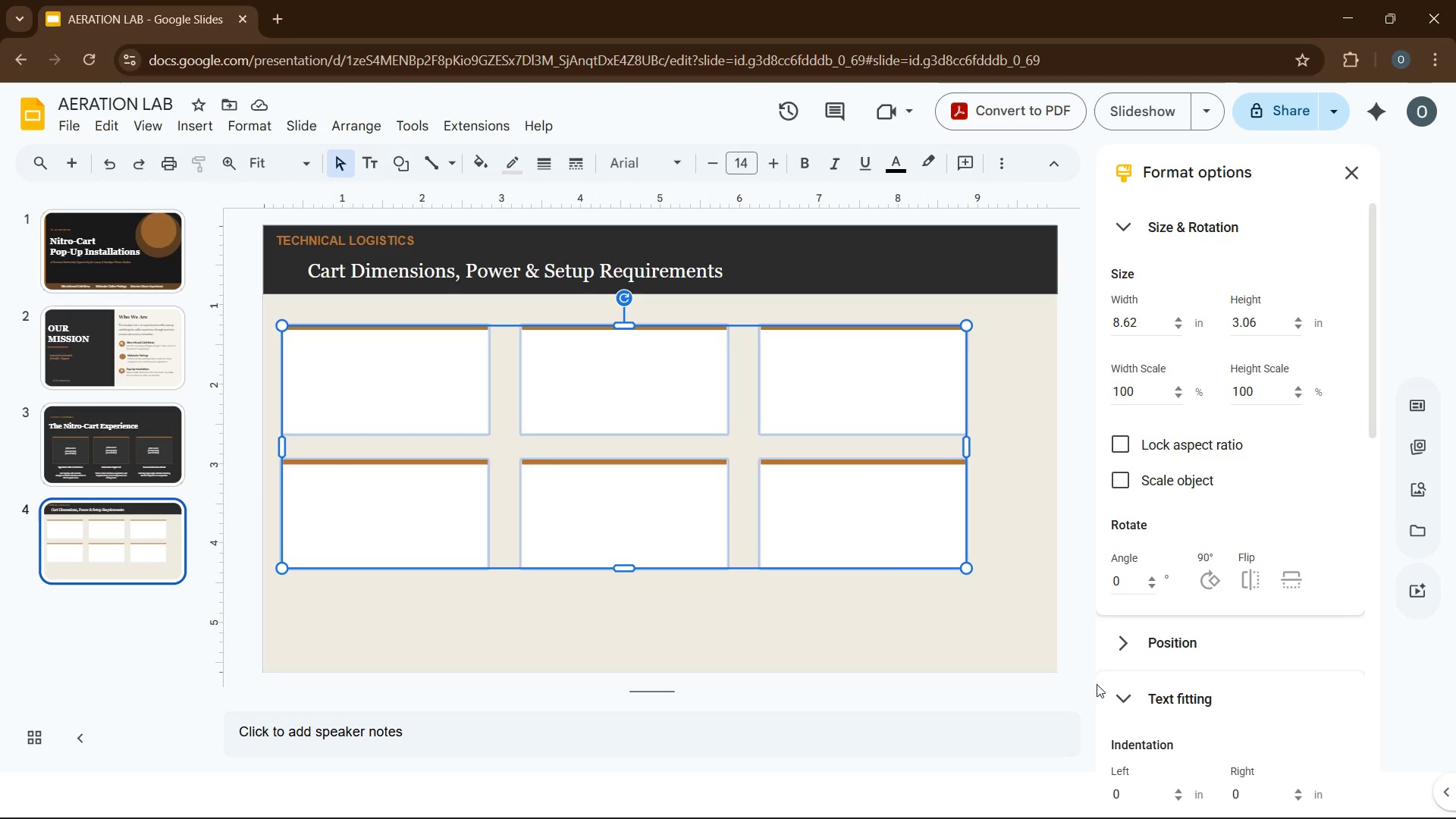 
scroll: coordinate [1169, 599], scroll_direction: down, amount: 8.0
 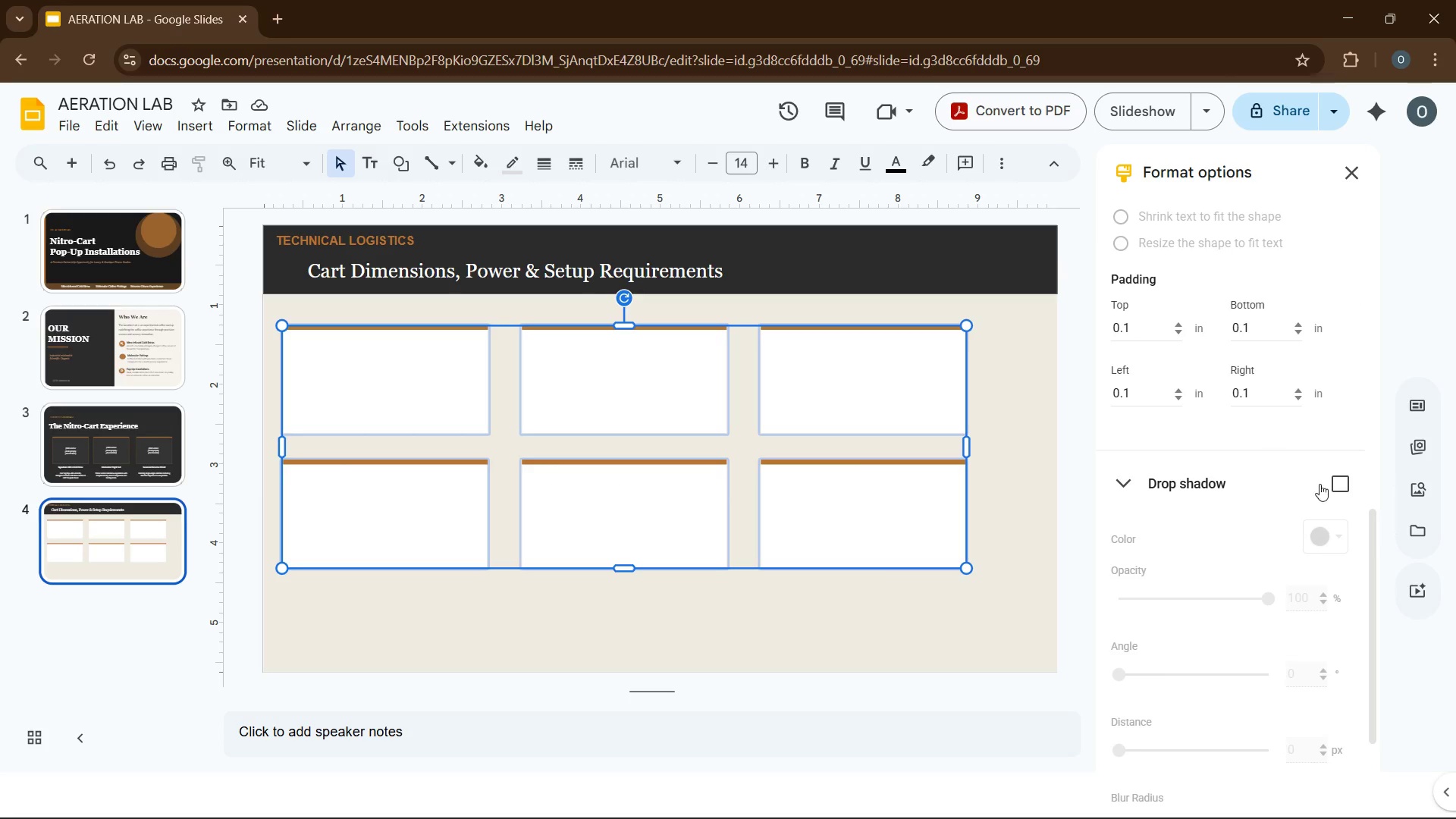 
left_click([1341, 482])
 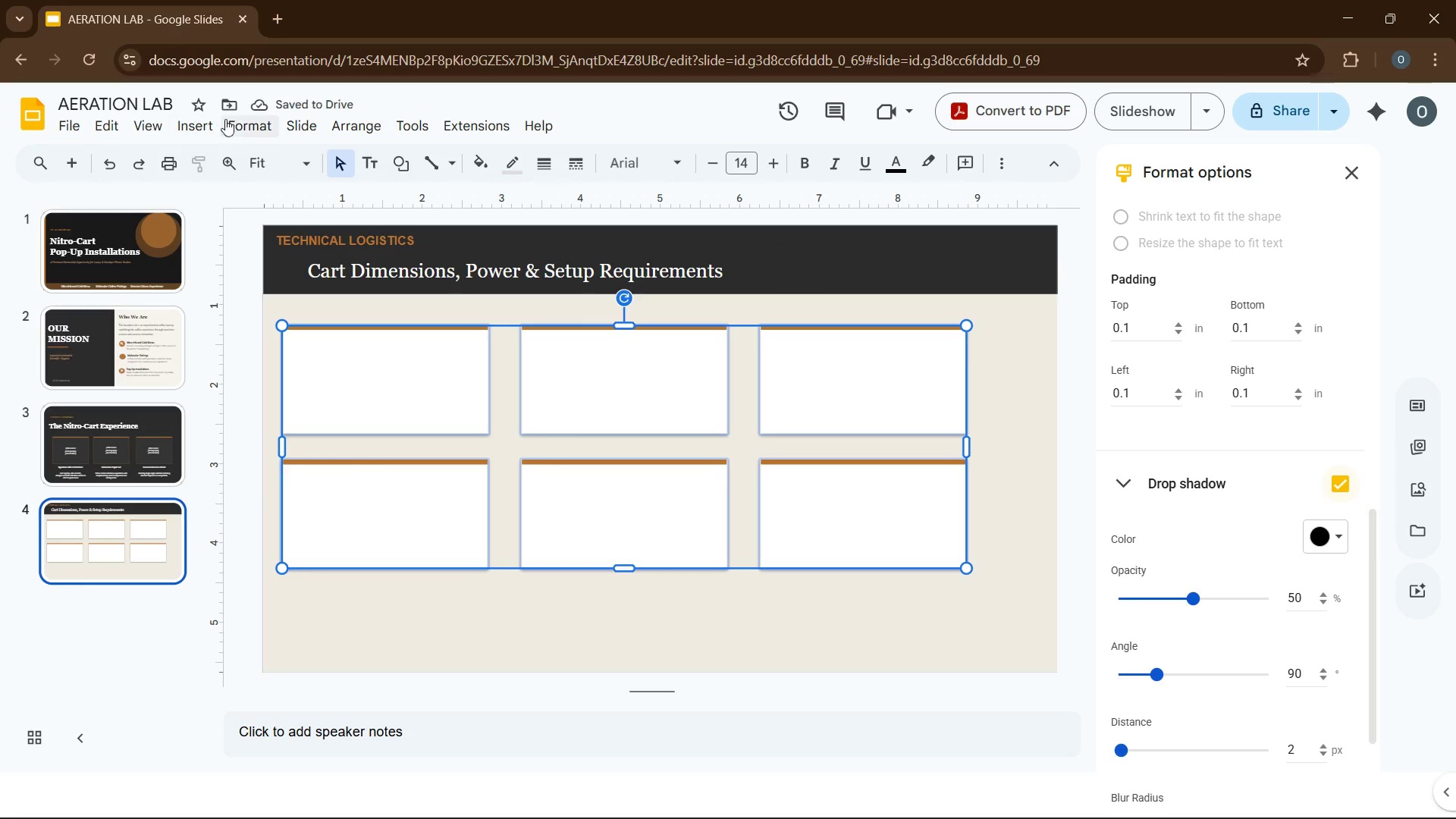 
left_click([242, 126])
 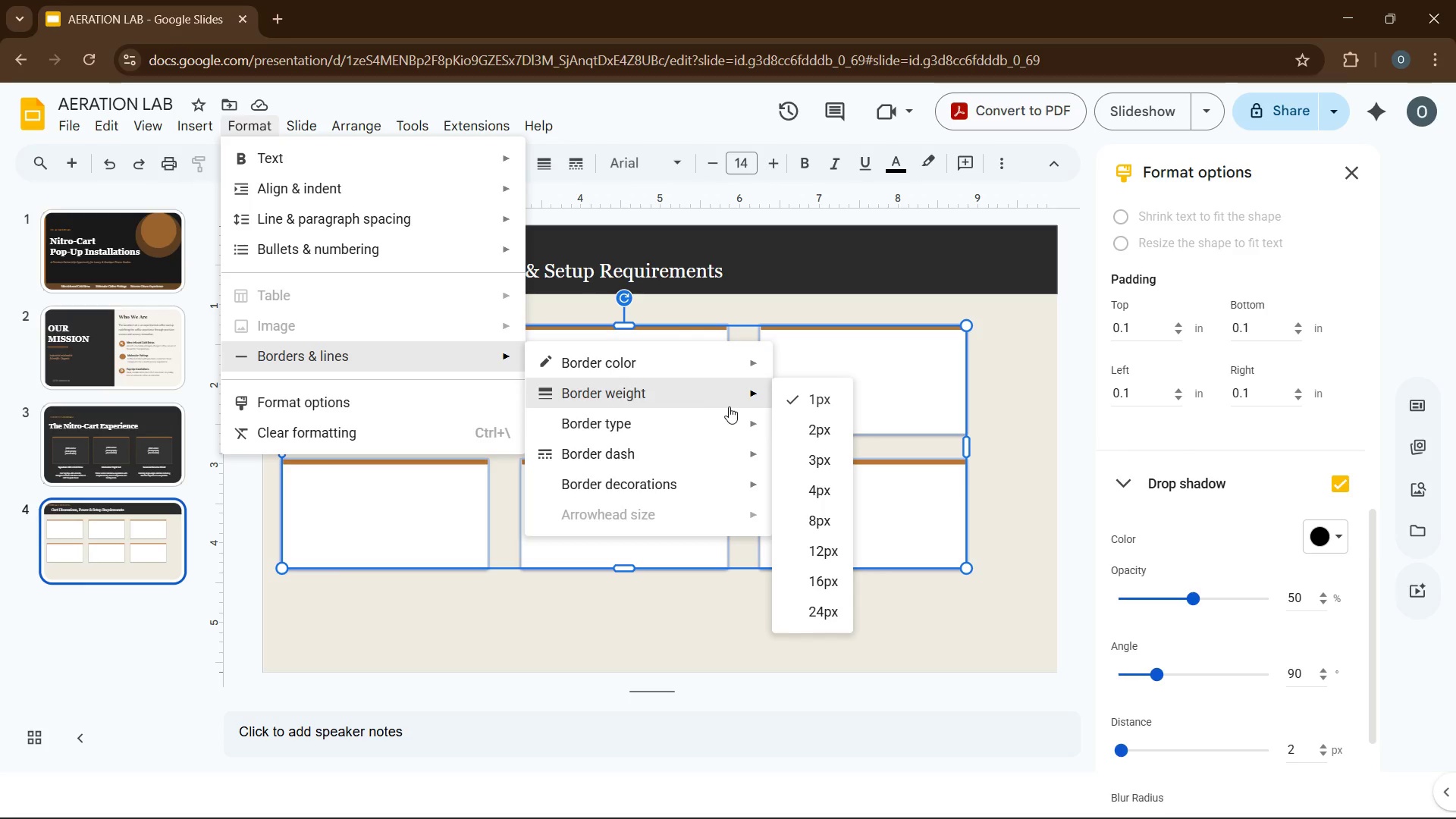 
left_click([802, 405])
 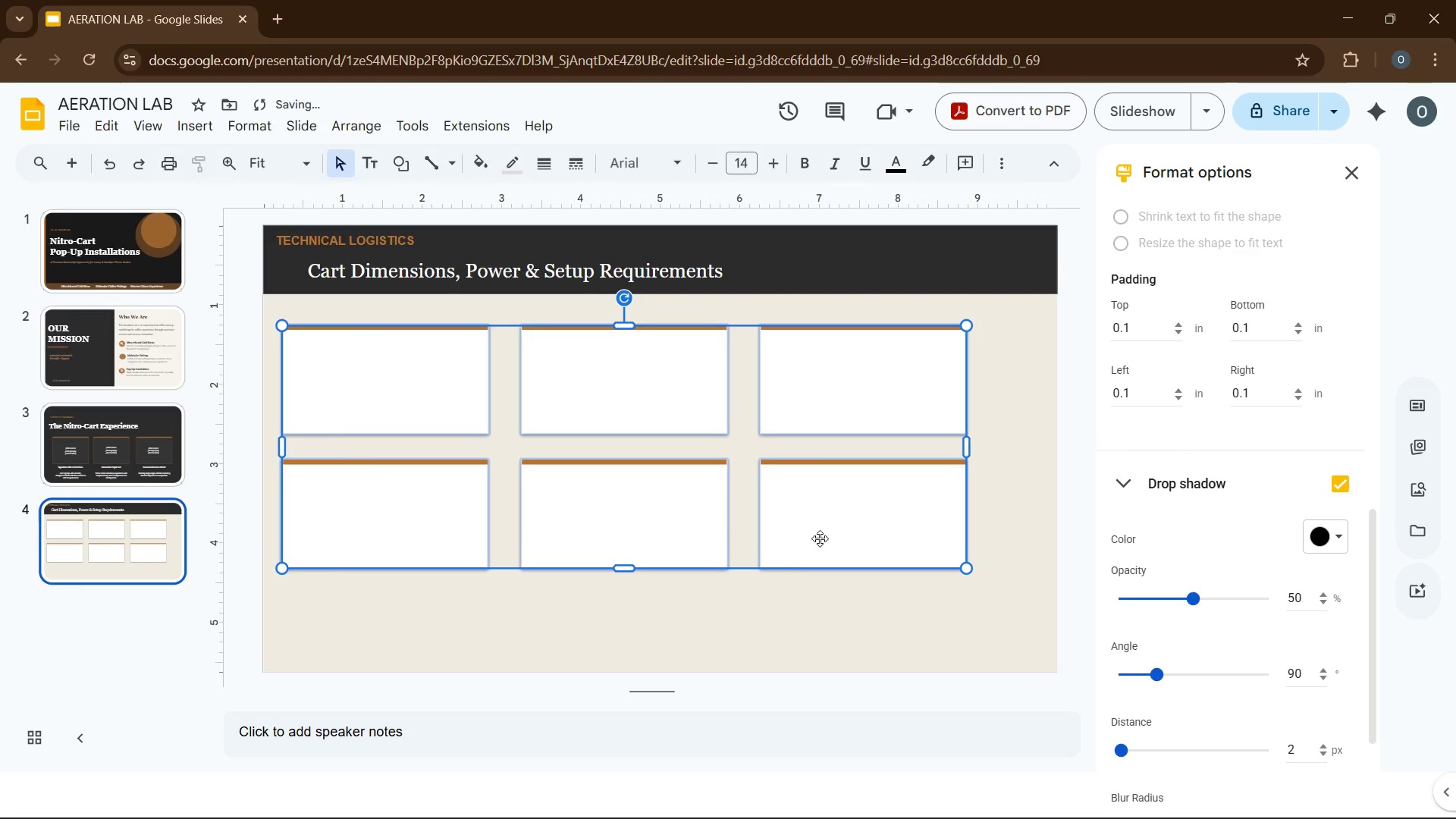 
left_click([792, 619])
 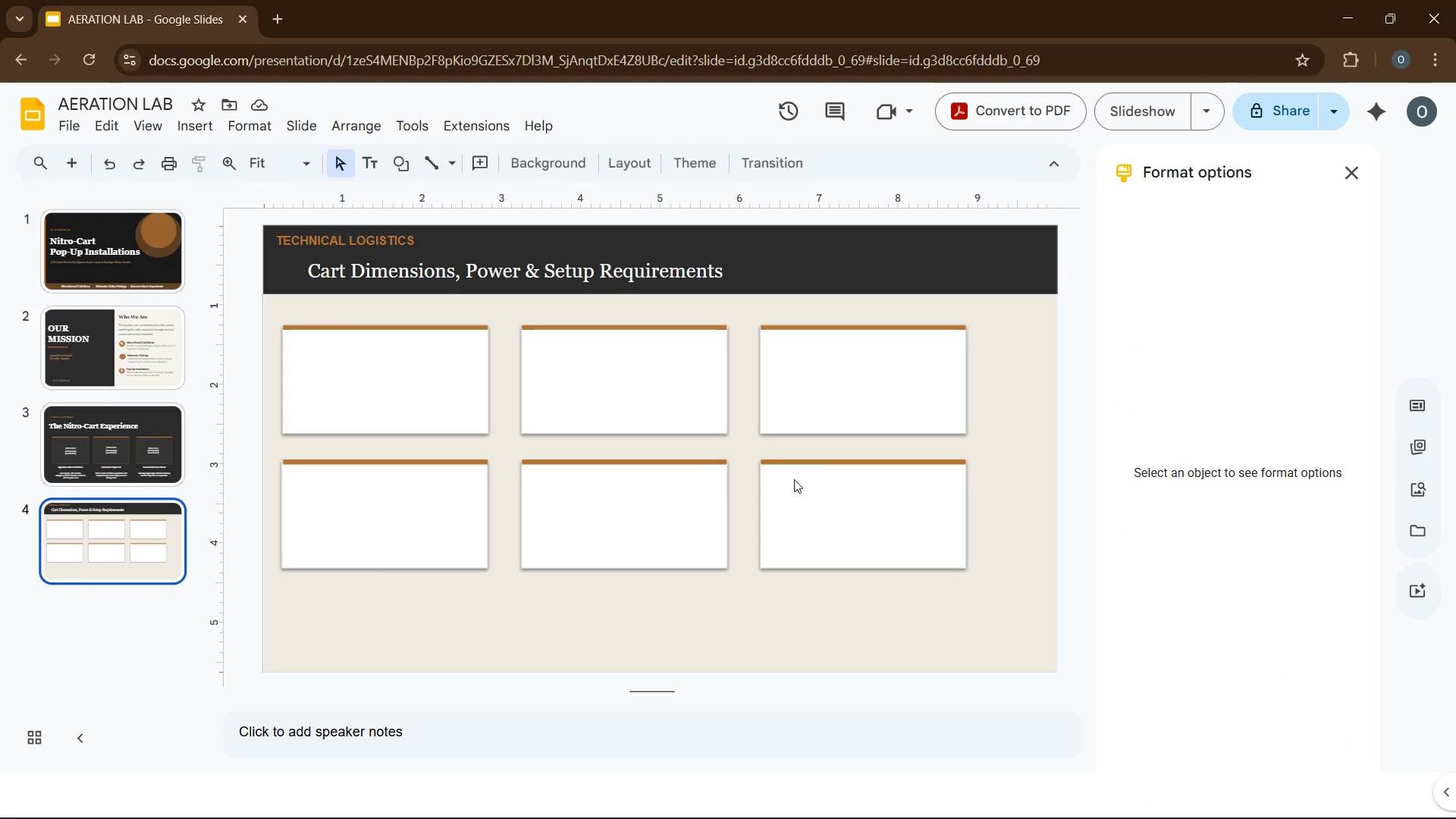 
wait(13.73)
 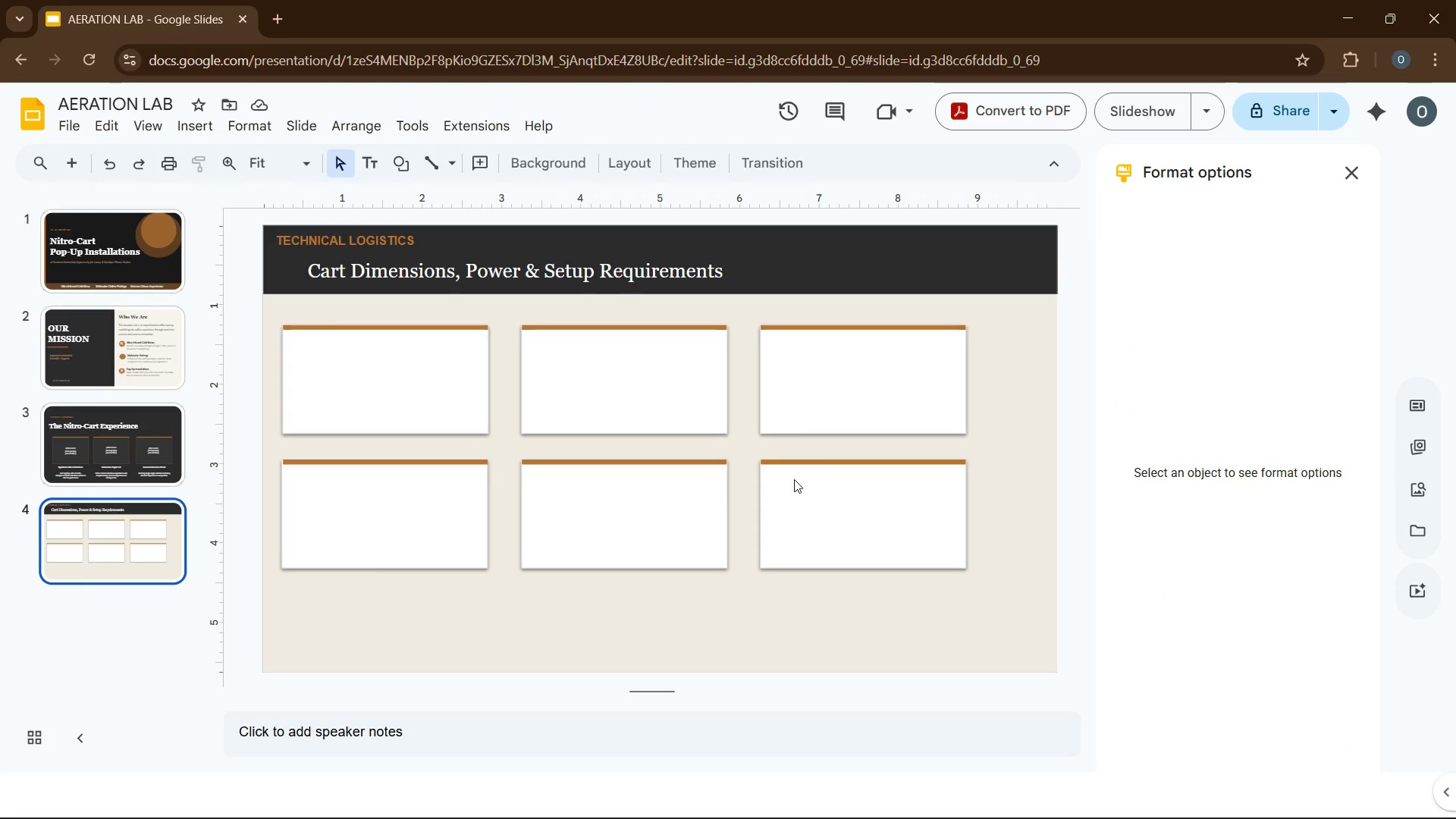 
left_click([314, 193])
 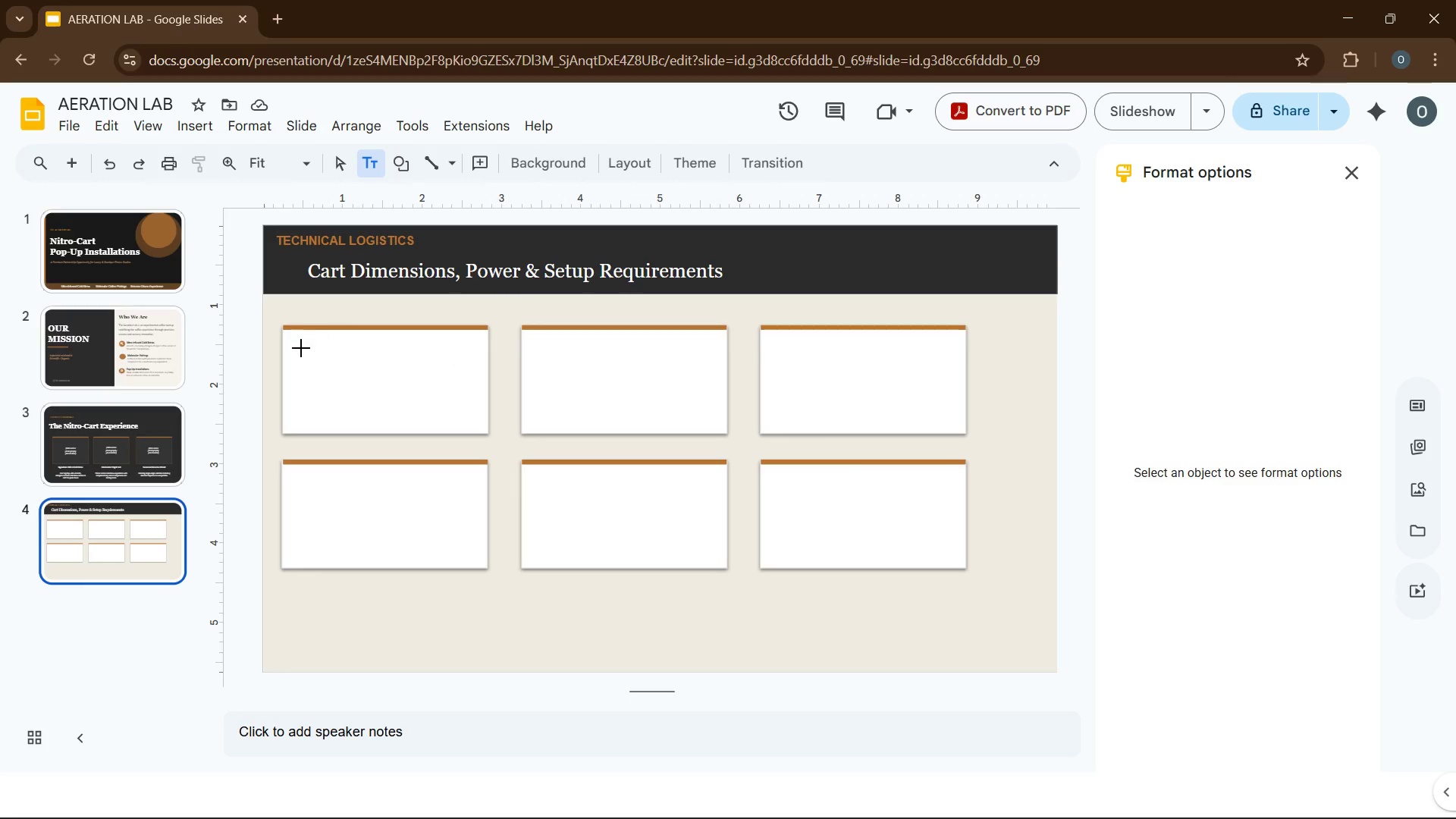 
left_click_drag(start_coordinate=[301, 350], to_coordinate=[384, 370])
 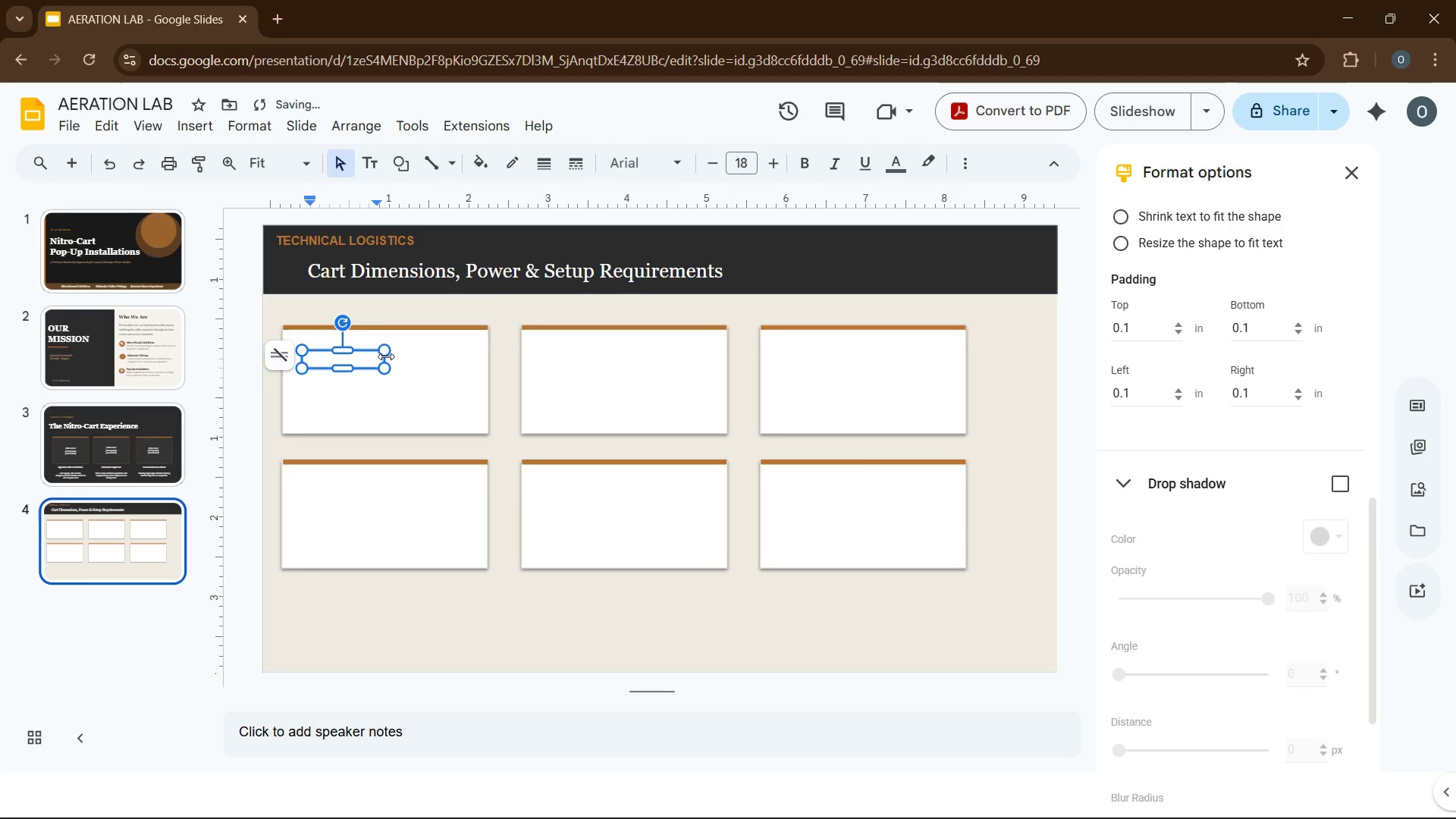 
left_click_drag(start_coordinate=[387, 356], to_coordinate=[438, 358])
 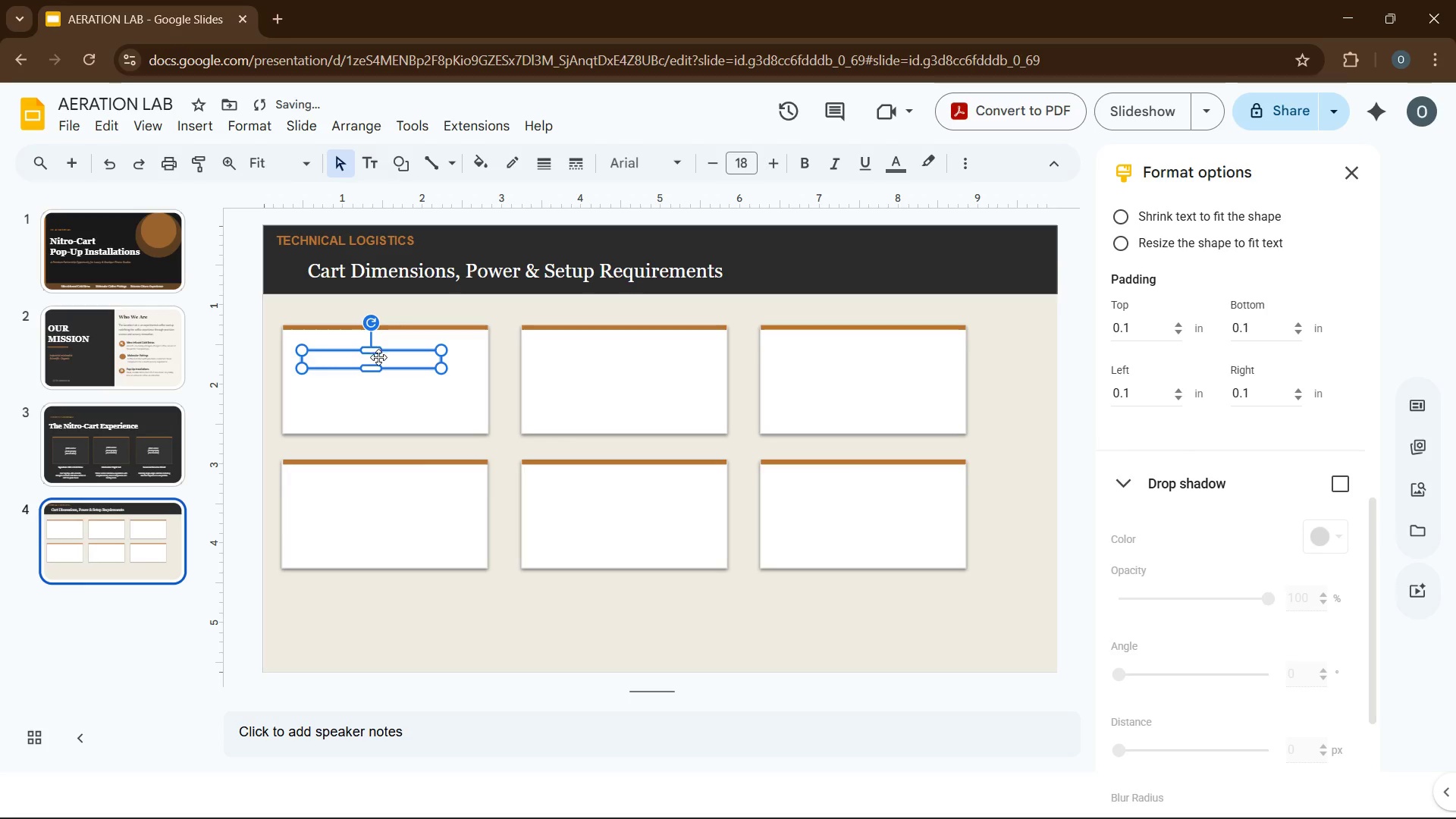 
left_click_drag(start_coordinate=[378, 358], to_coordinate=[382, 348])
 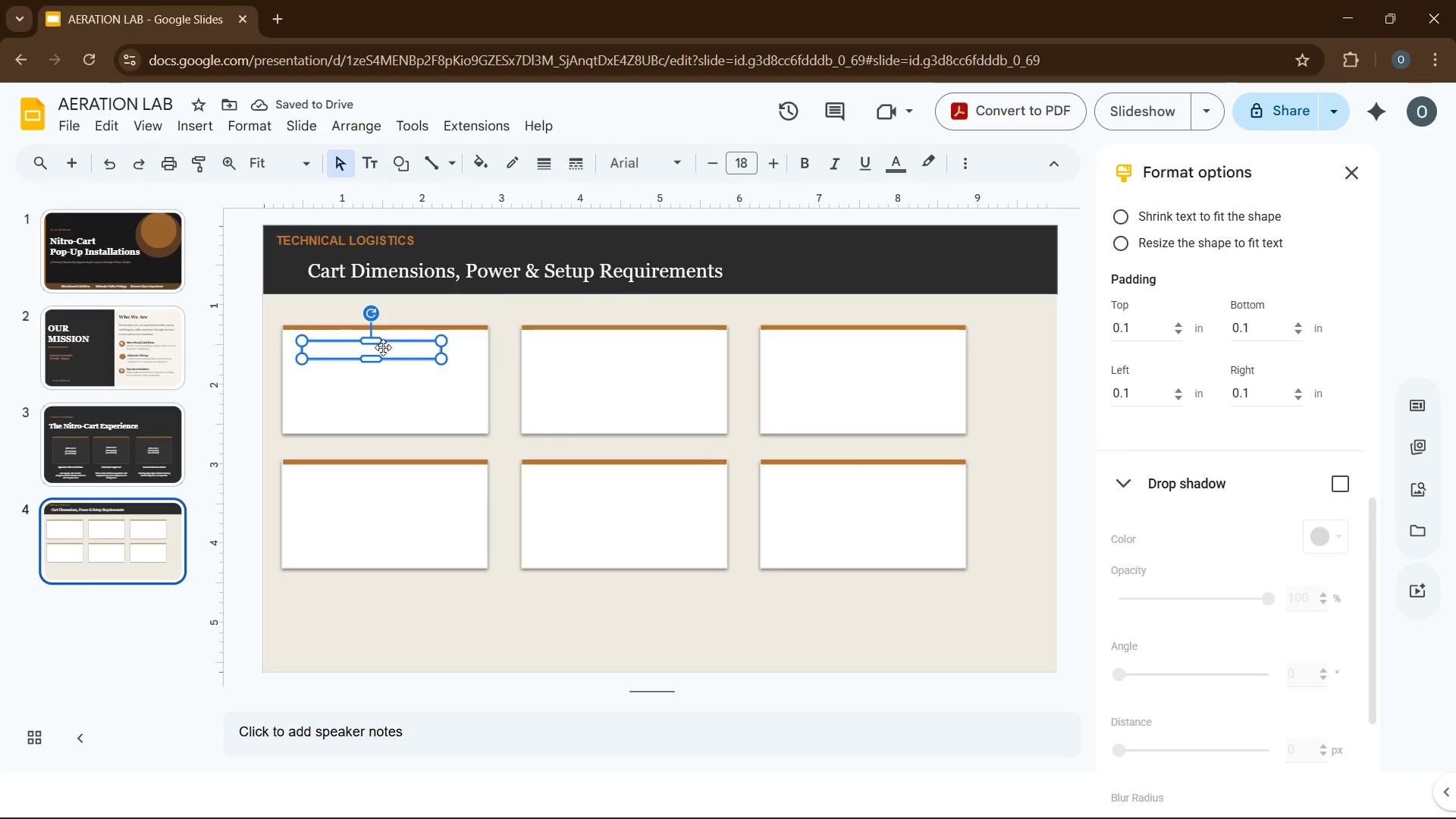 
wait(6.95)
 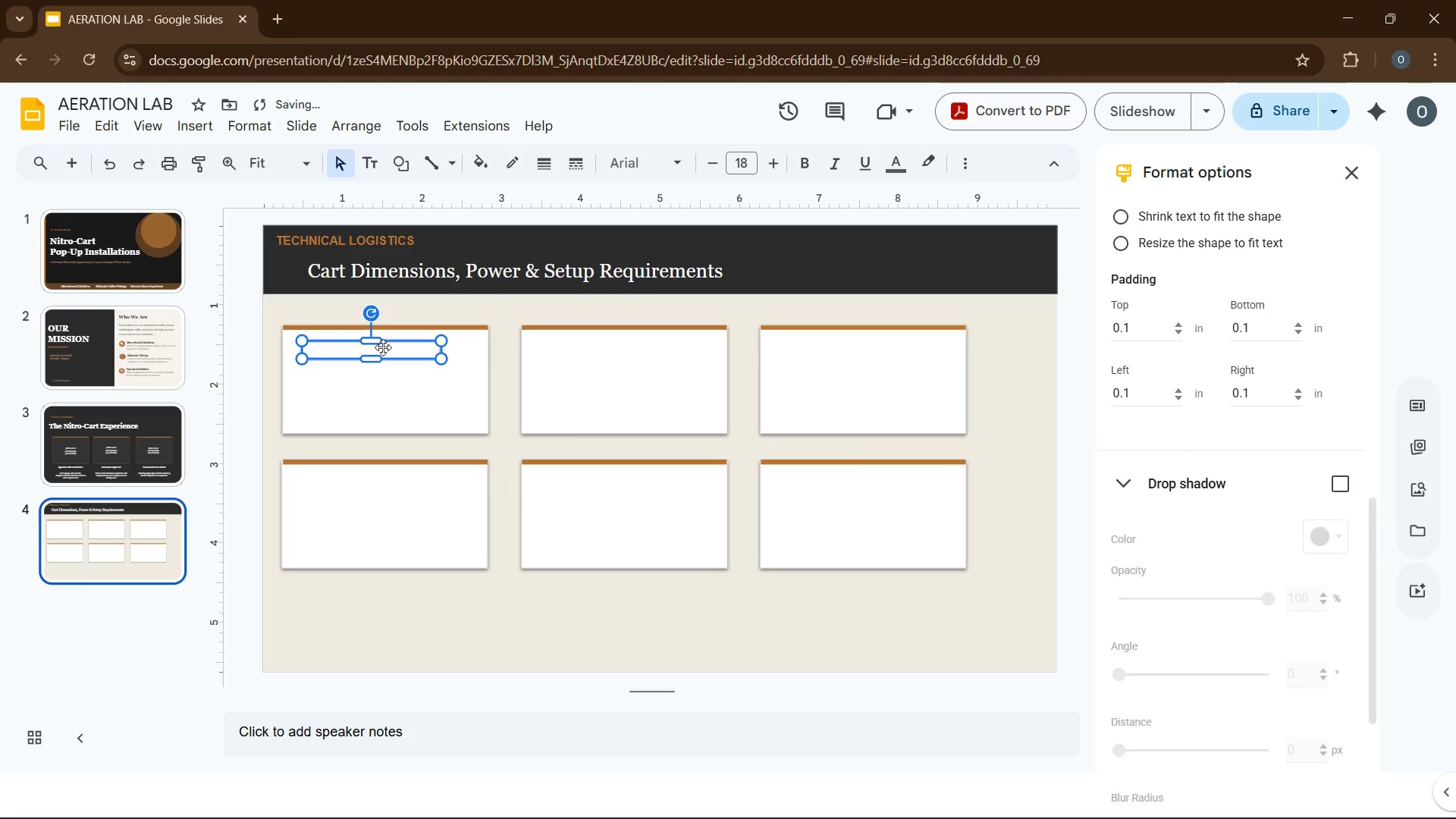 
left_click([656, 168])
 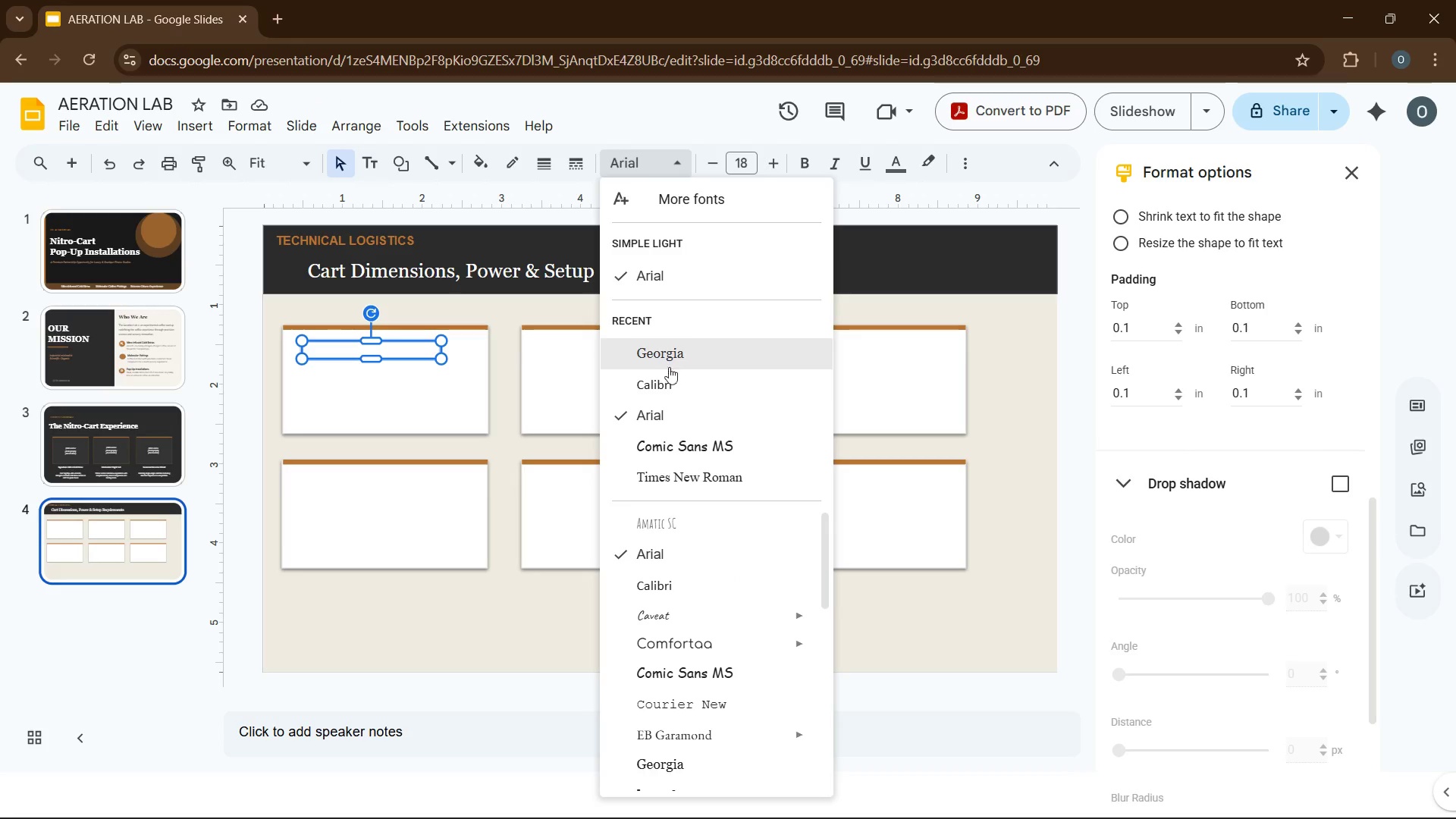 
left_click([670, 375])
 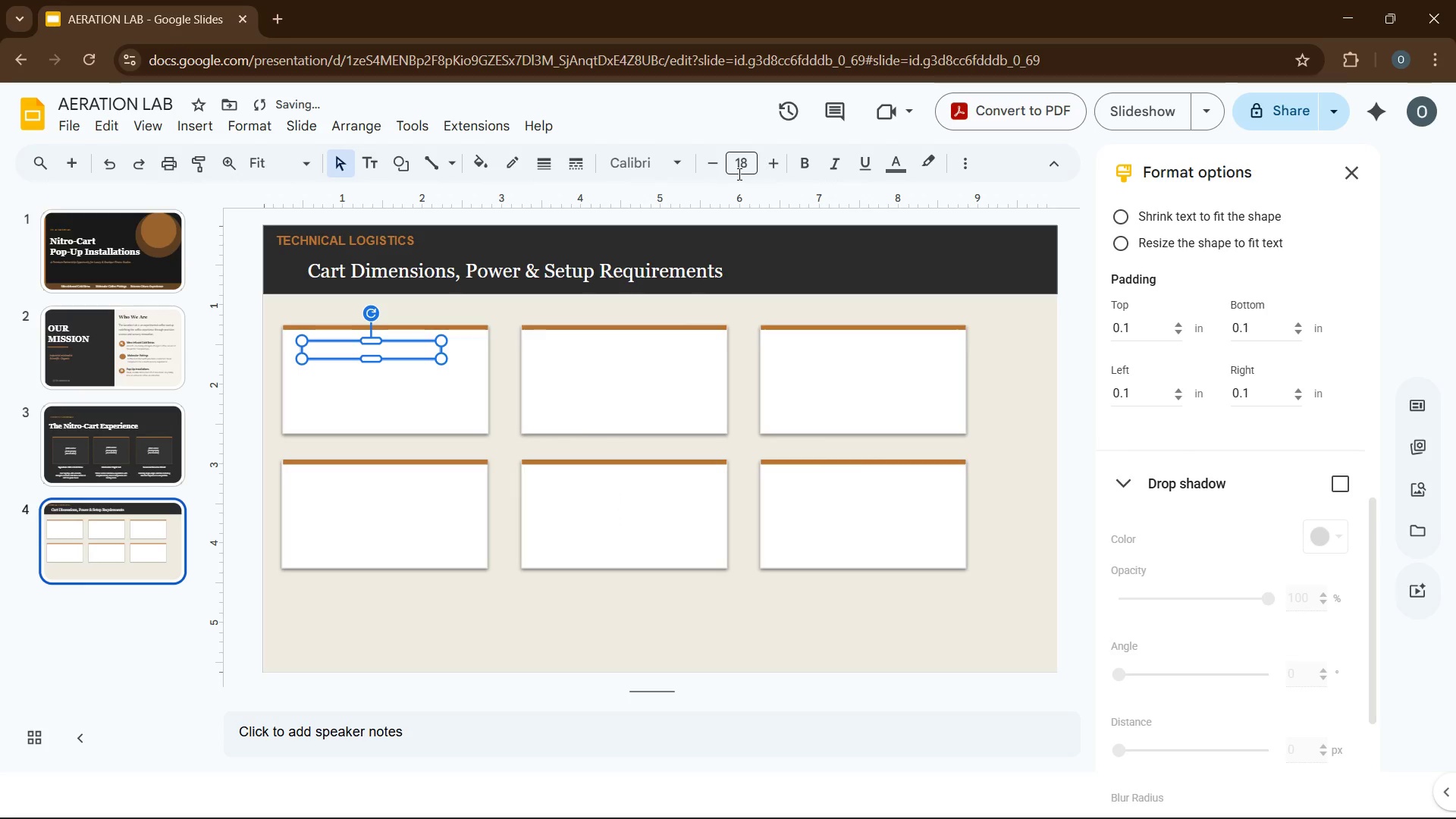 
left_click([738, 174])
 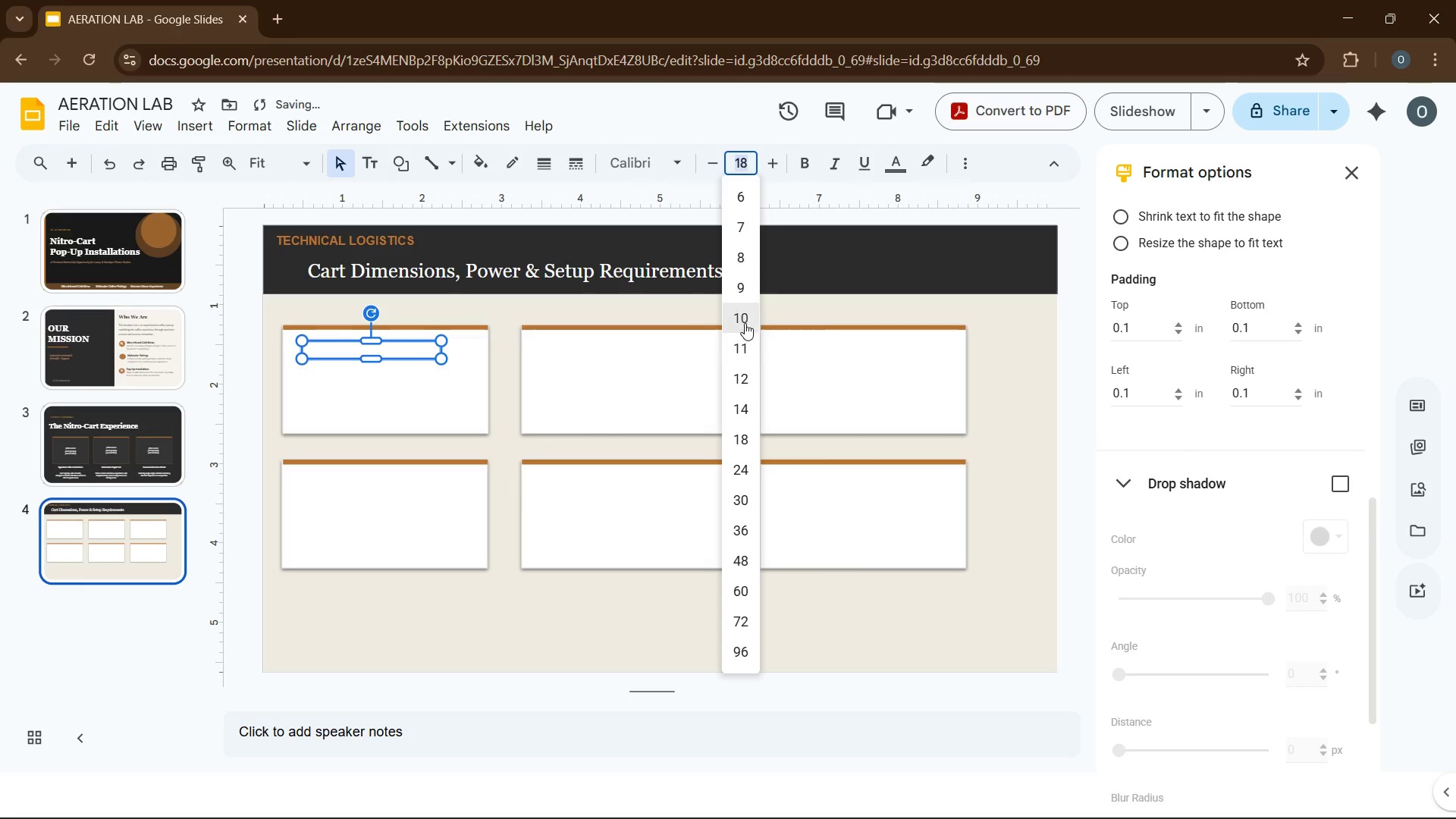 
left_click([747, 318])
 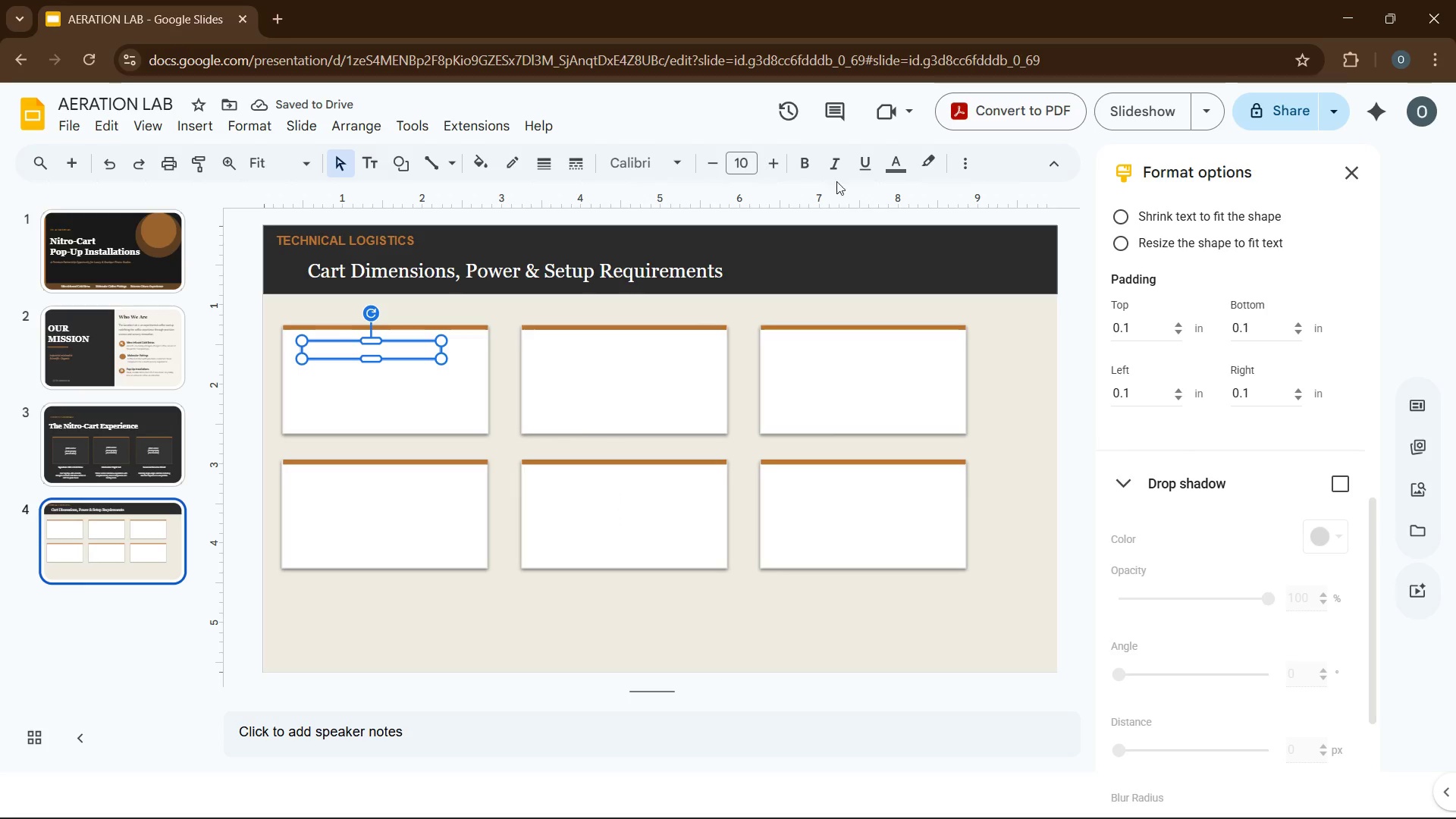 
left_click([812, 166])
 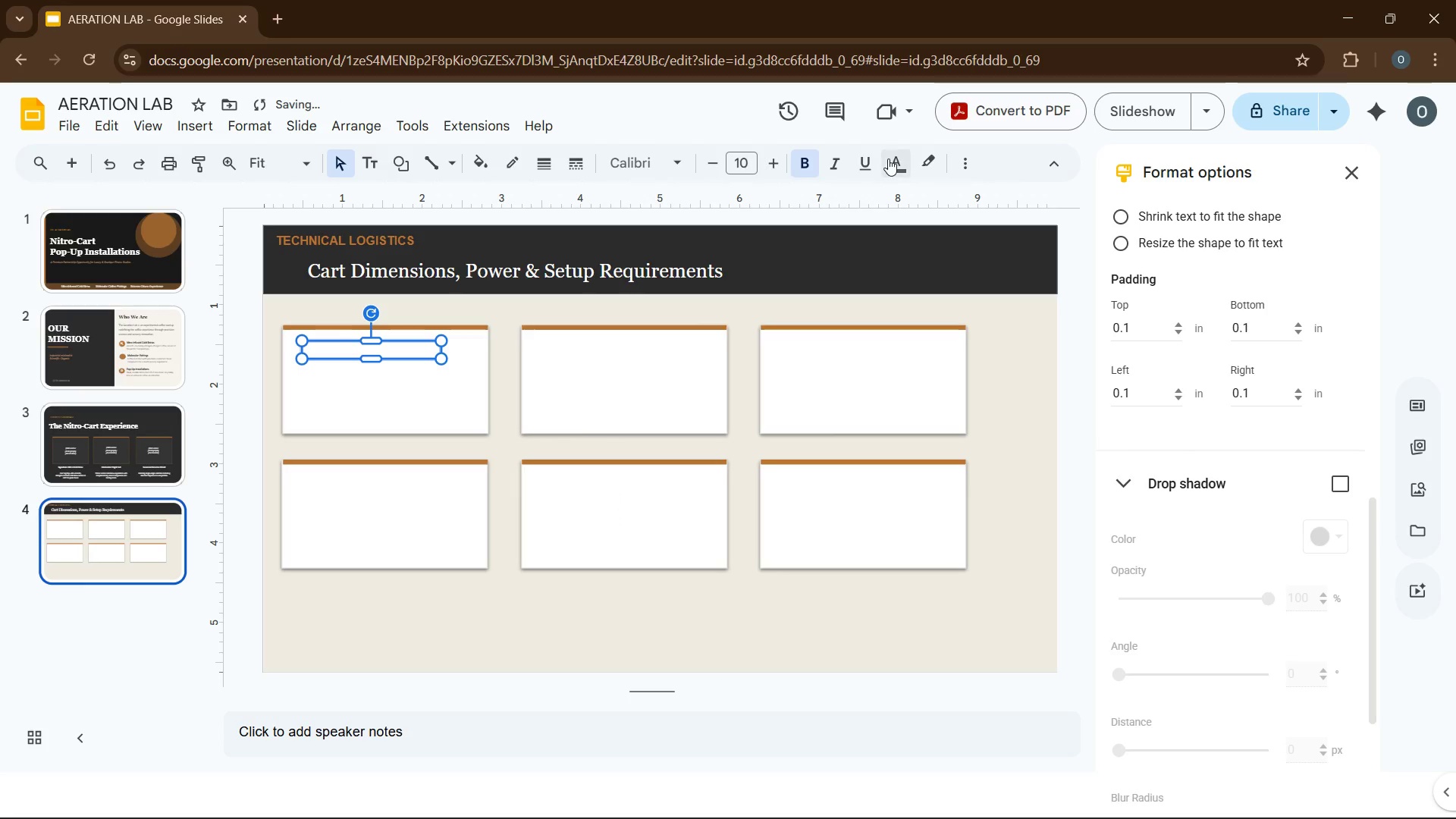 
left_click([893, 158])
 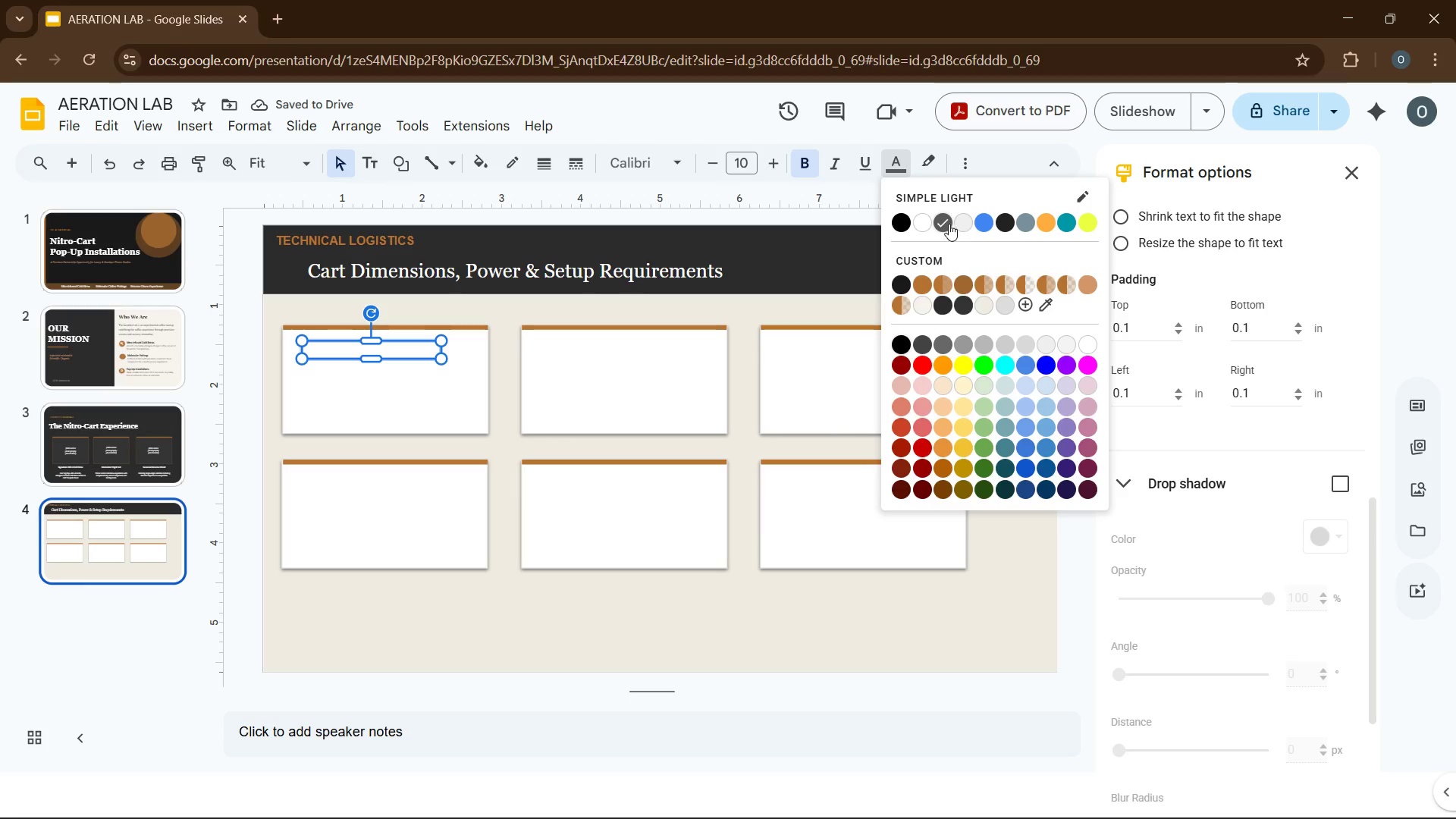 
wait(8.34)
 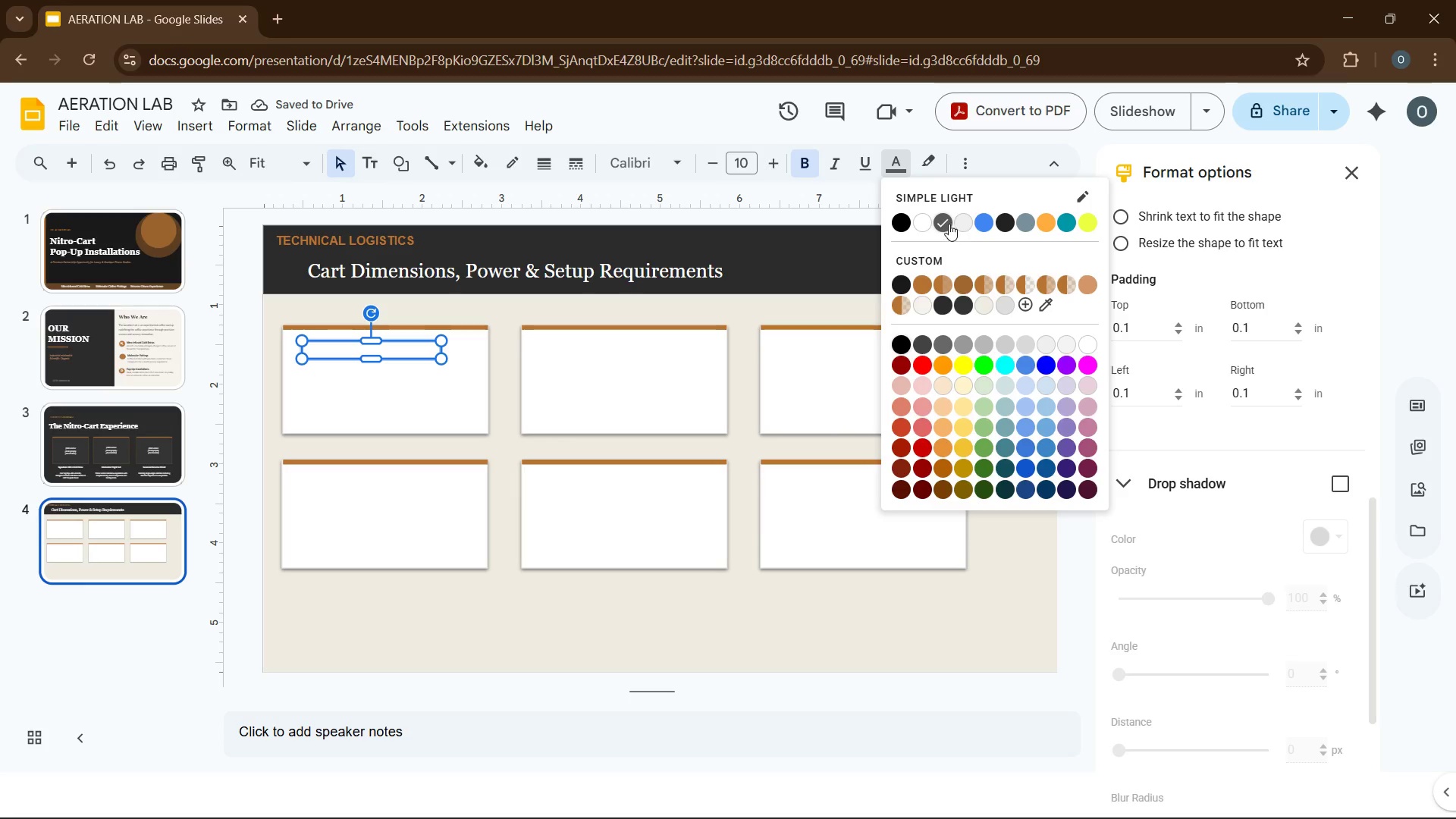 
left_click([1001, 221])
 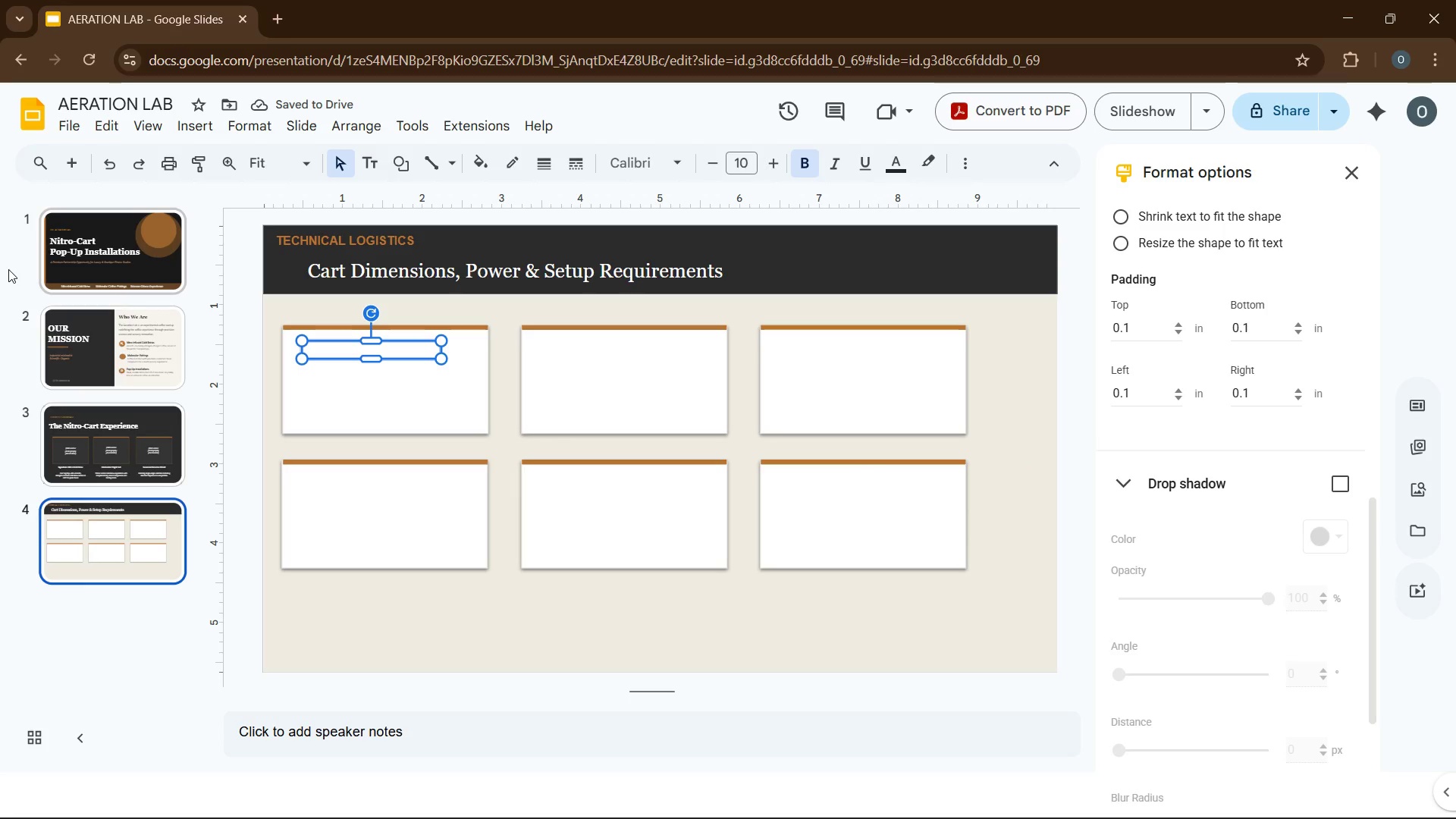 
wait(10.16)
 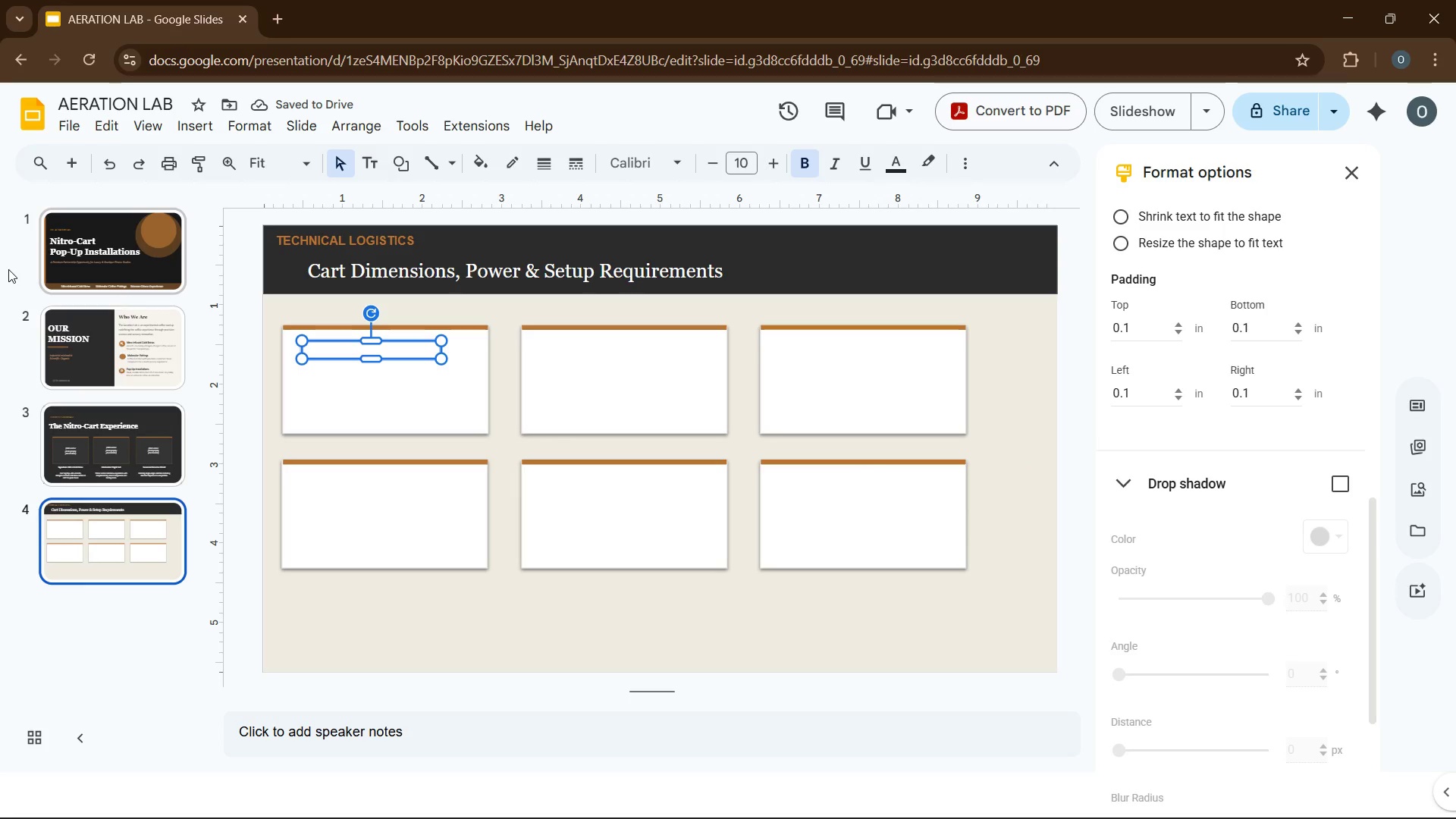 
type(Ce)
key(Backspace)
type(art Footprint)
 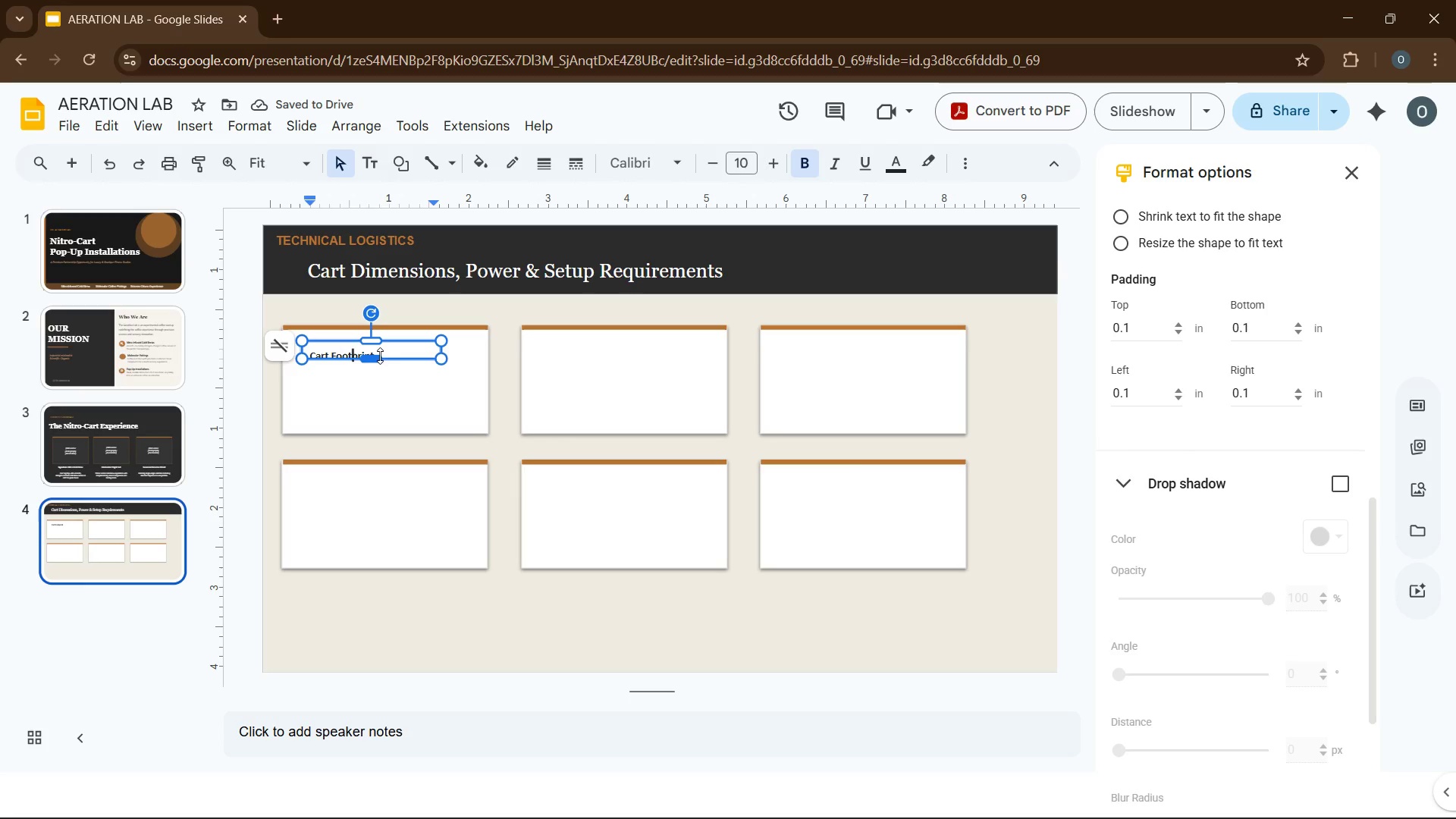 
wait(5.52)
 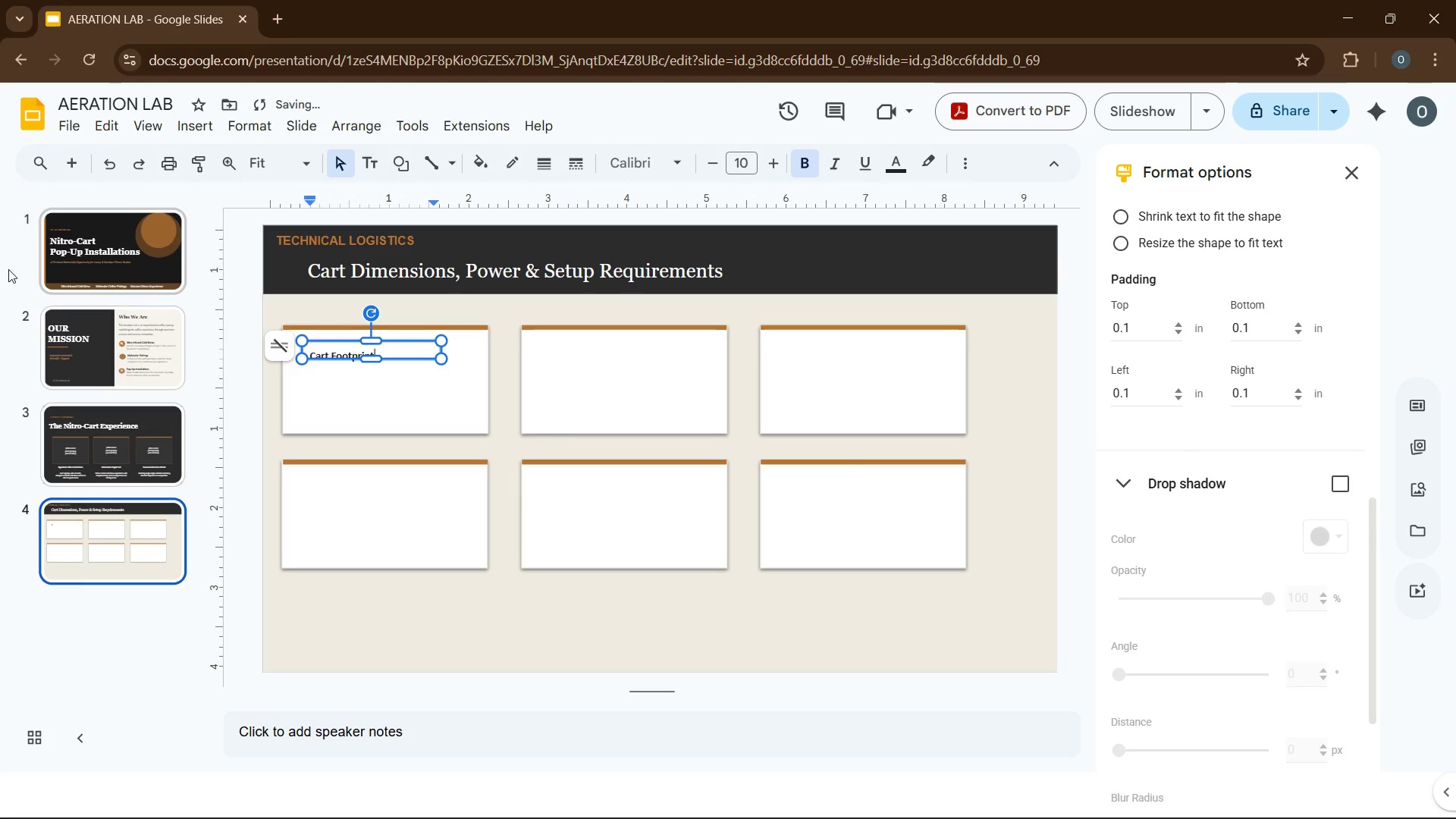 
left_click_drag(start_coordinate=[394, 344], to_coordinate=[400, 377])
 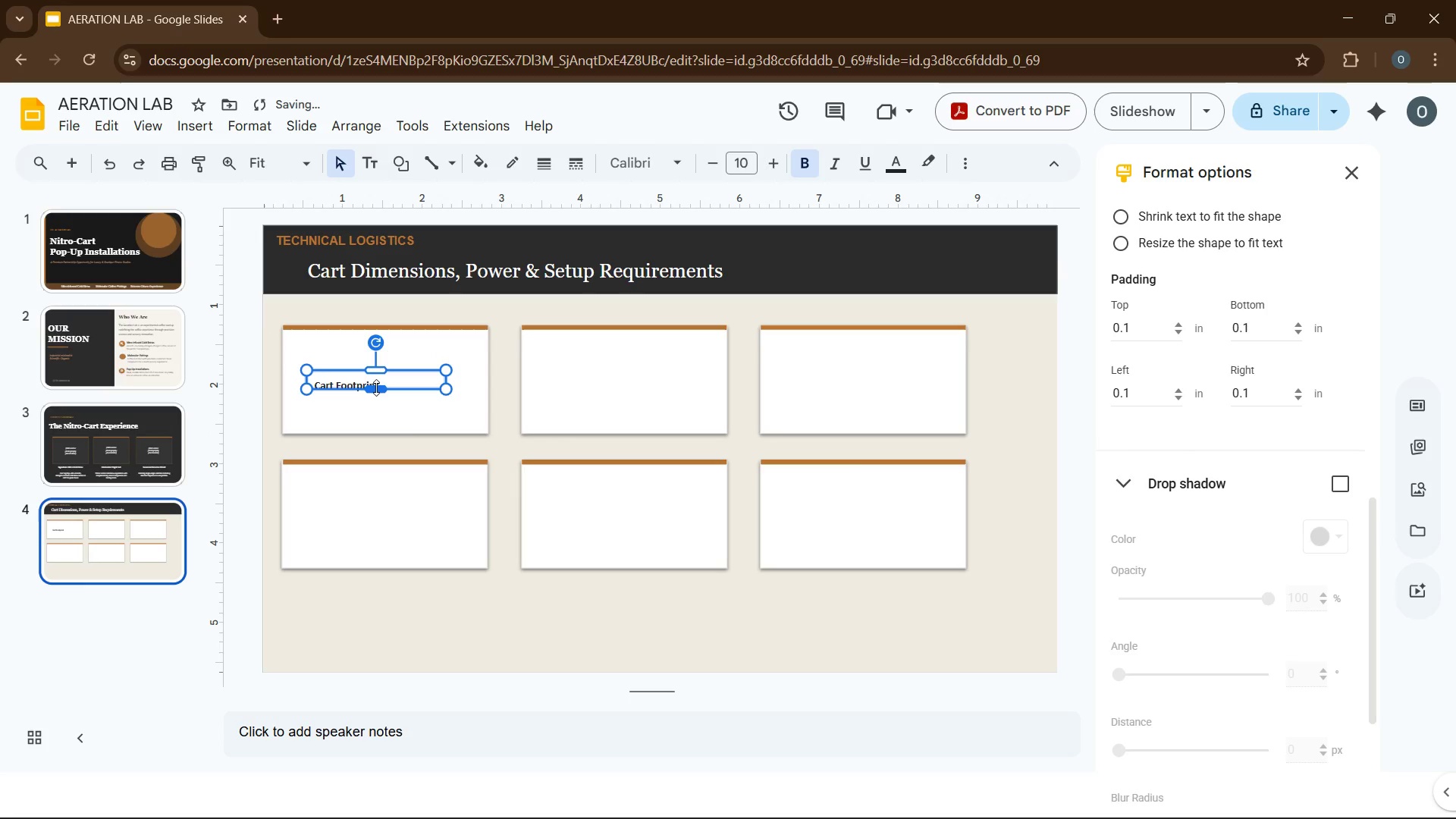 
left_click_drag(start_coordinate=[376, 388], to_coordinate=[376, 396])
 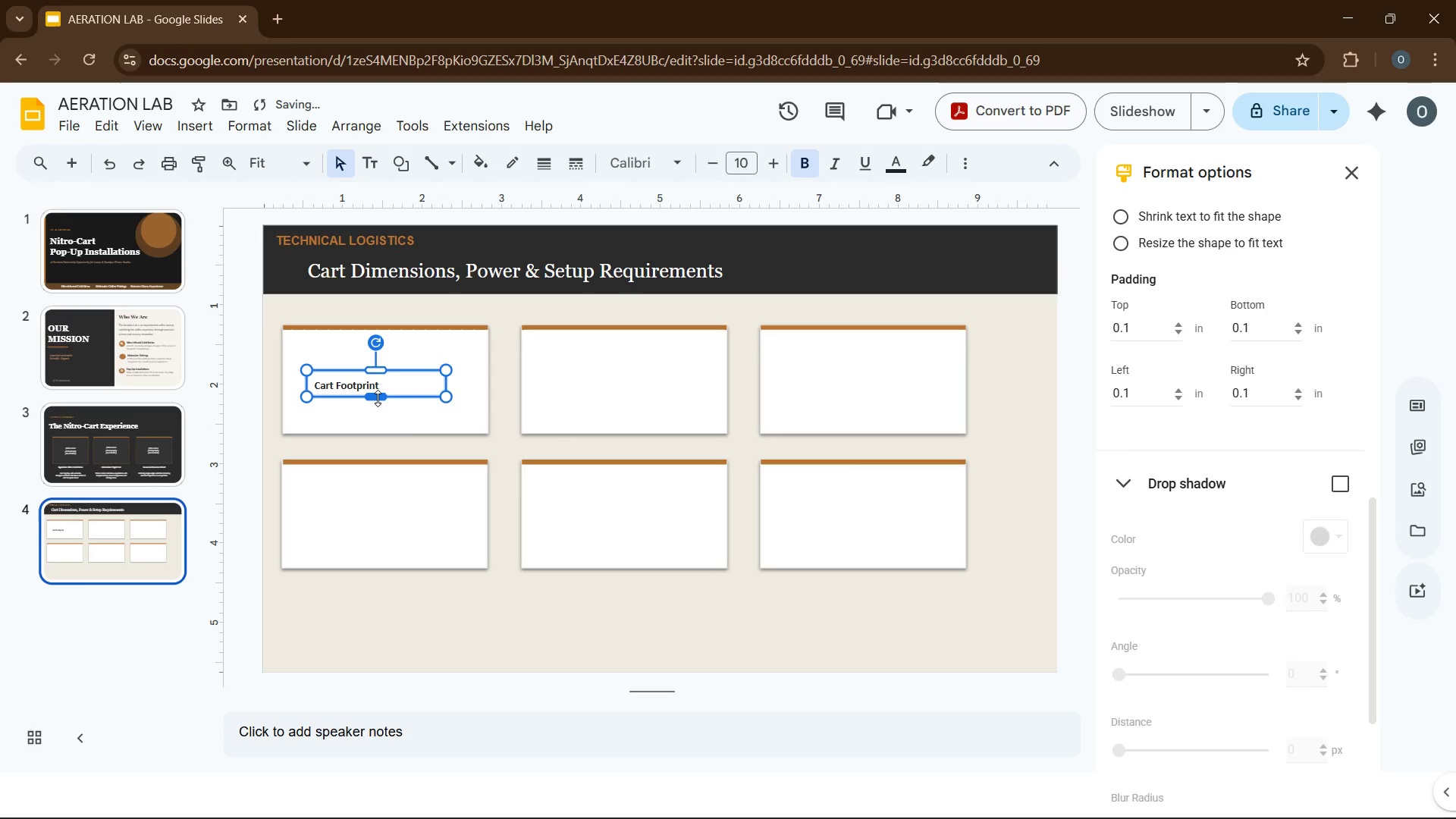 
left_click_drag(start_coordinate=[378, 398], to_coordinate=[369, 366])
 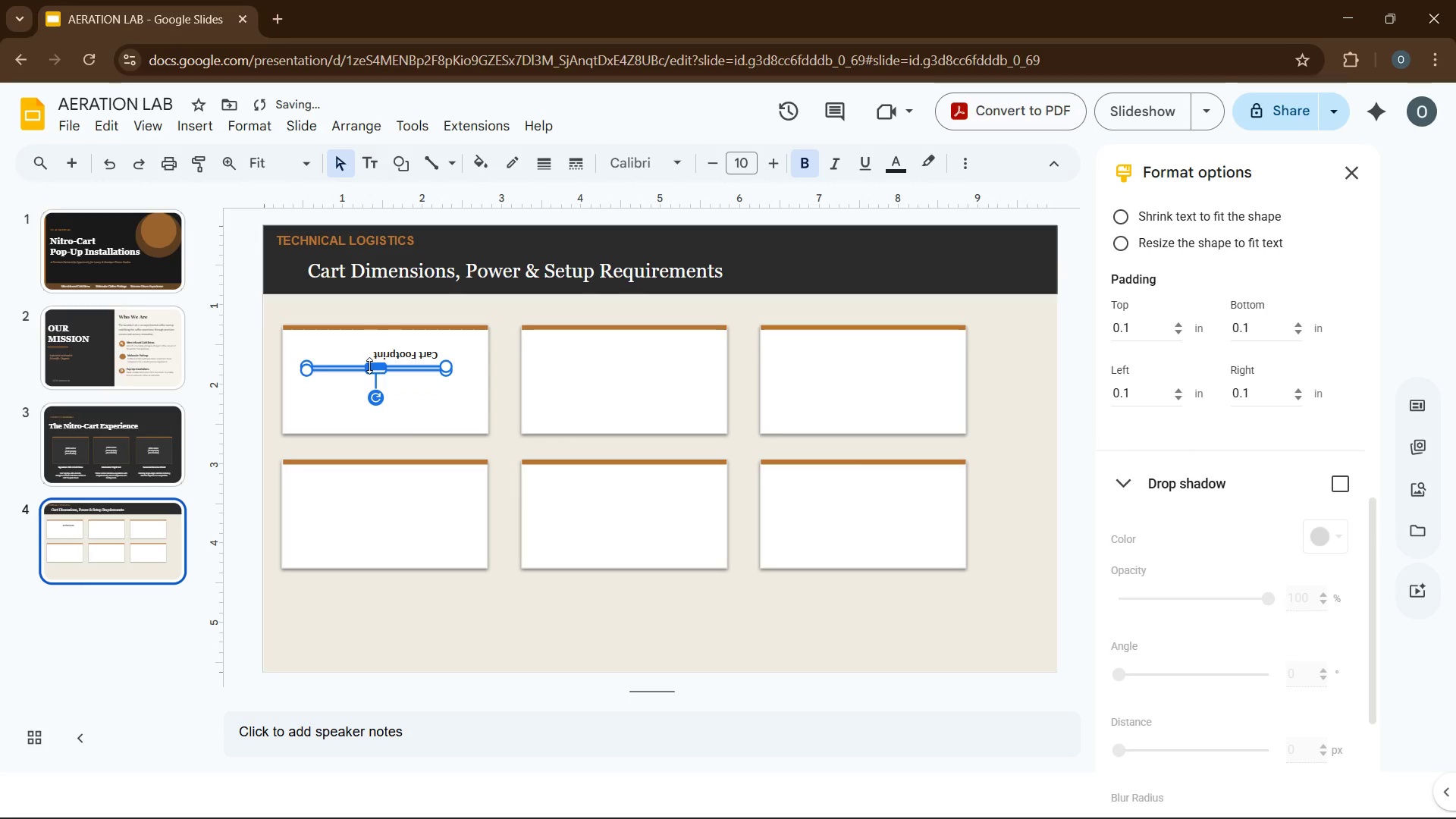 
key(Control+Z)
 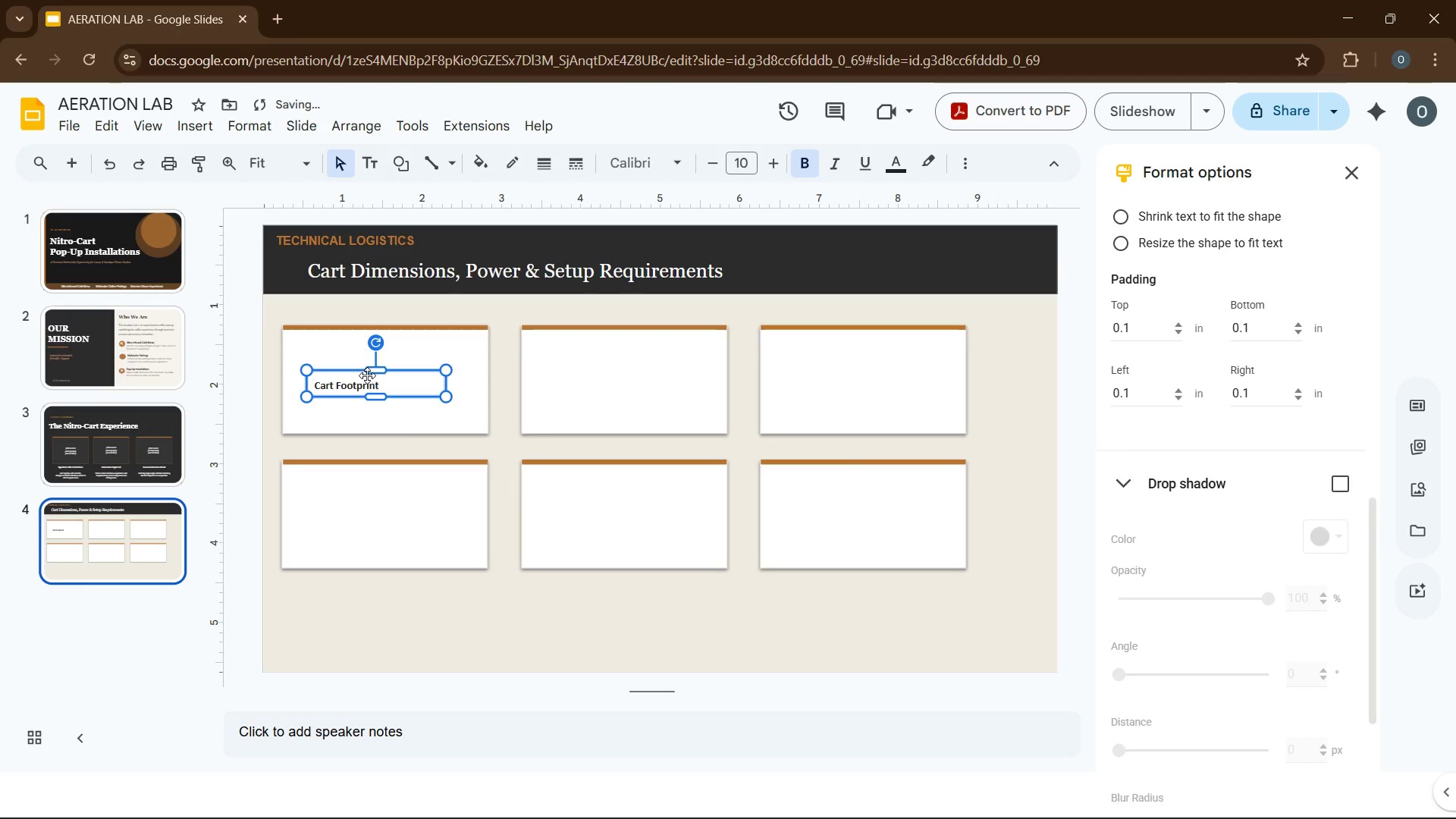 
left_click_drag(start_coordinate=[367, 375], to_coordinate=[357, 340])
 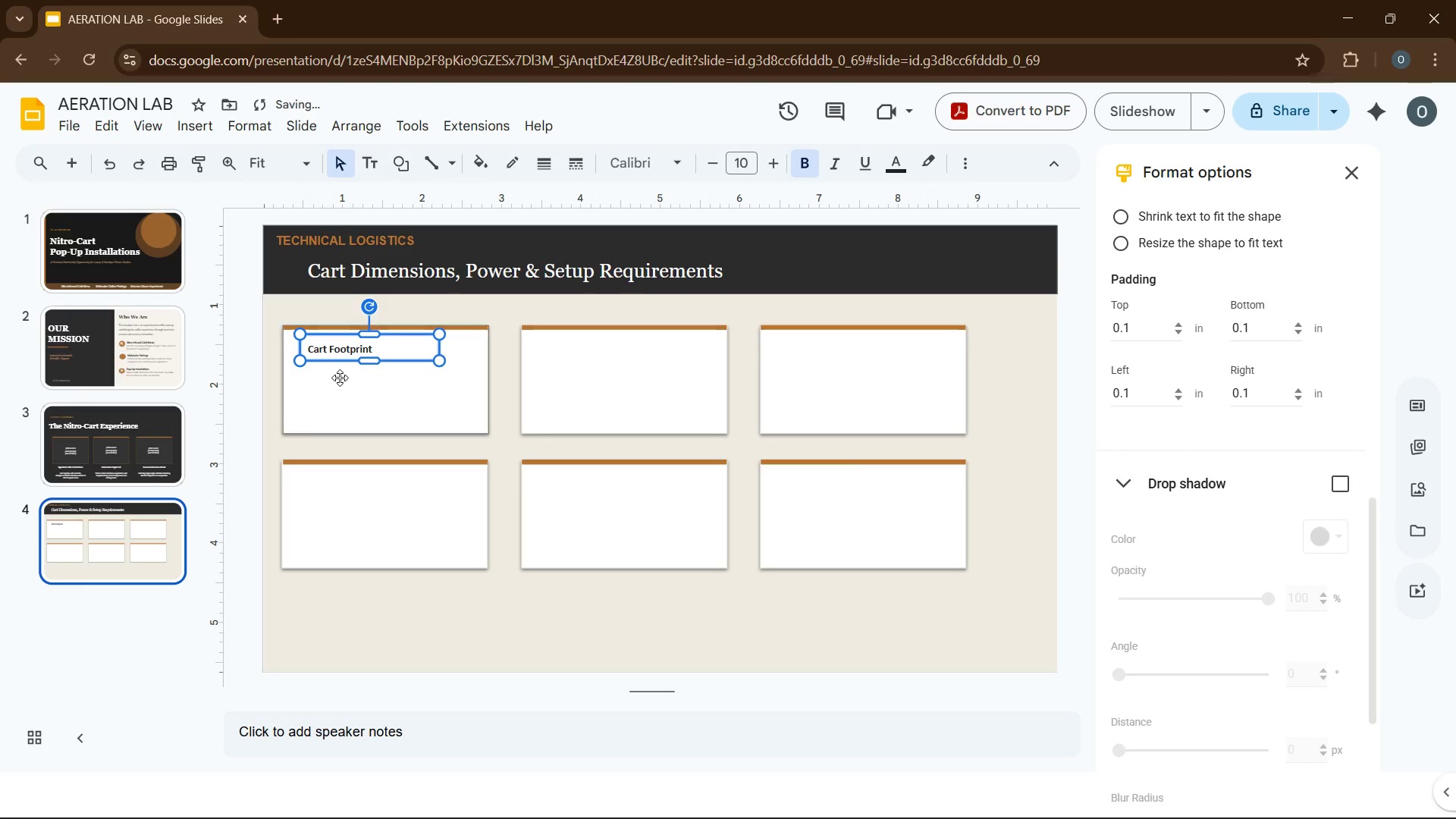 
left_click([340, 378])
 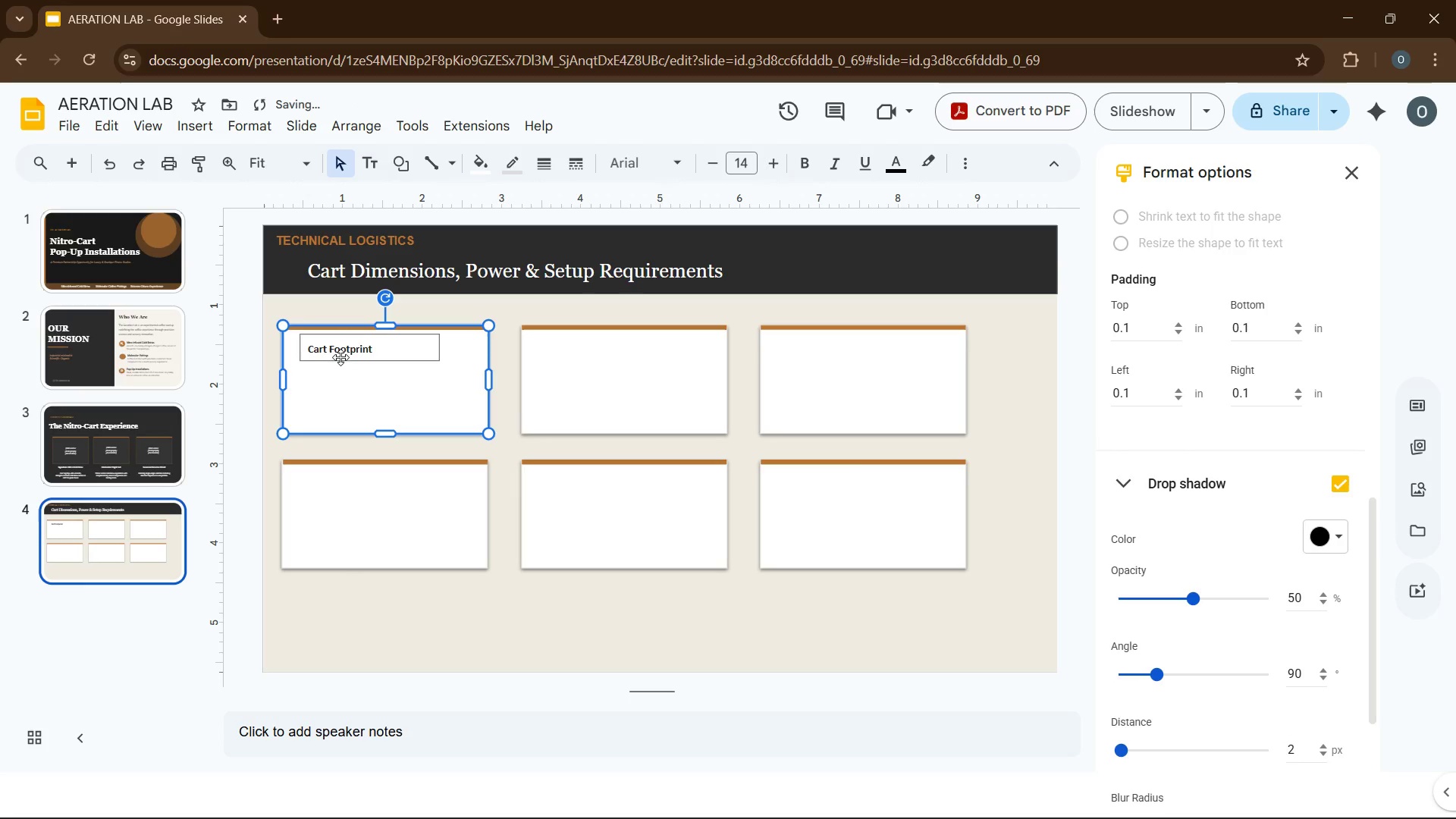 
left_click([341, 353])
 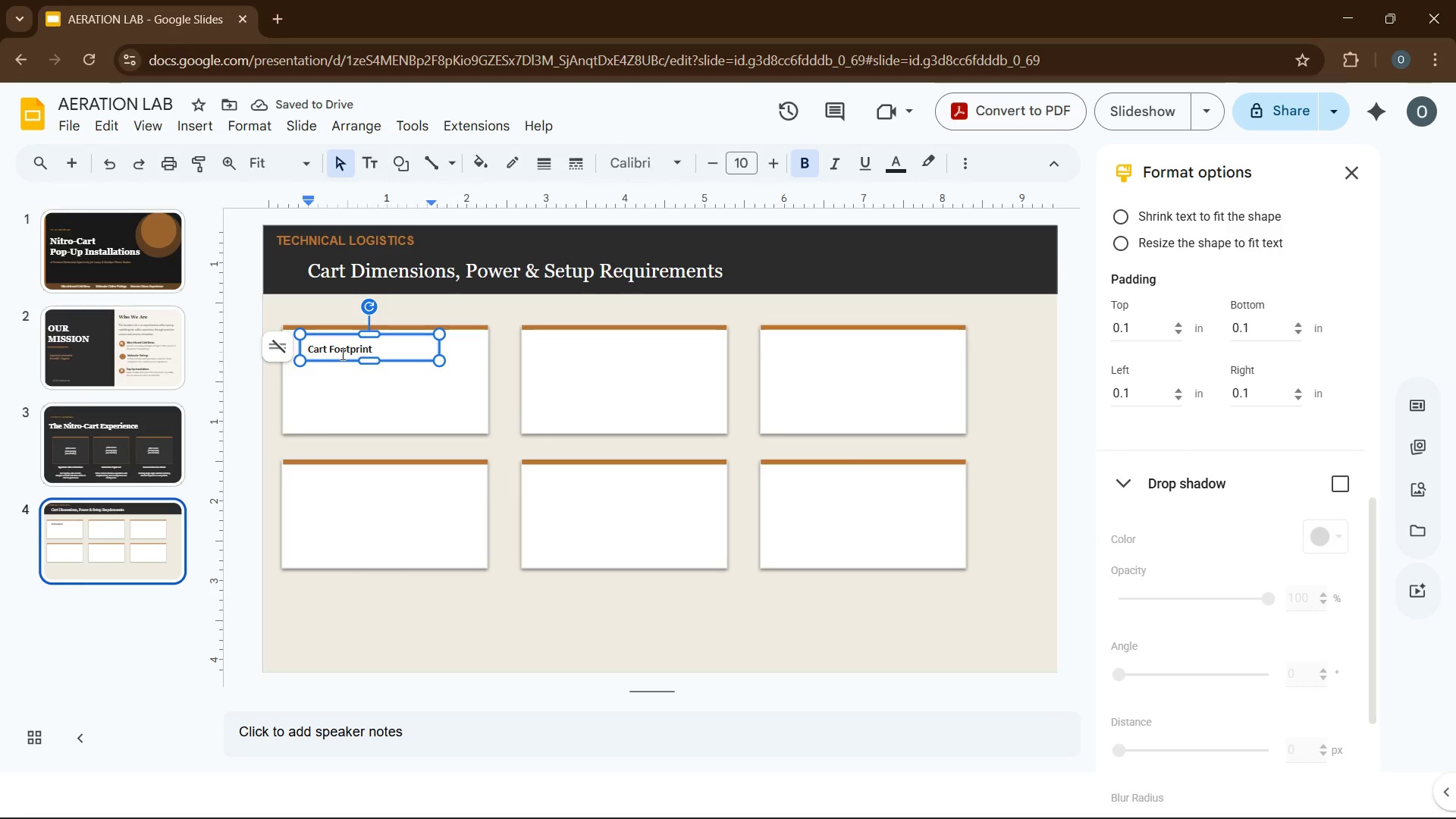 
key(Control+A)
 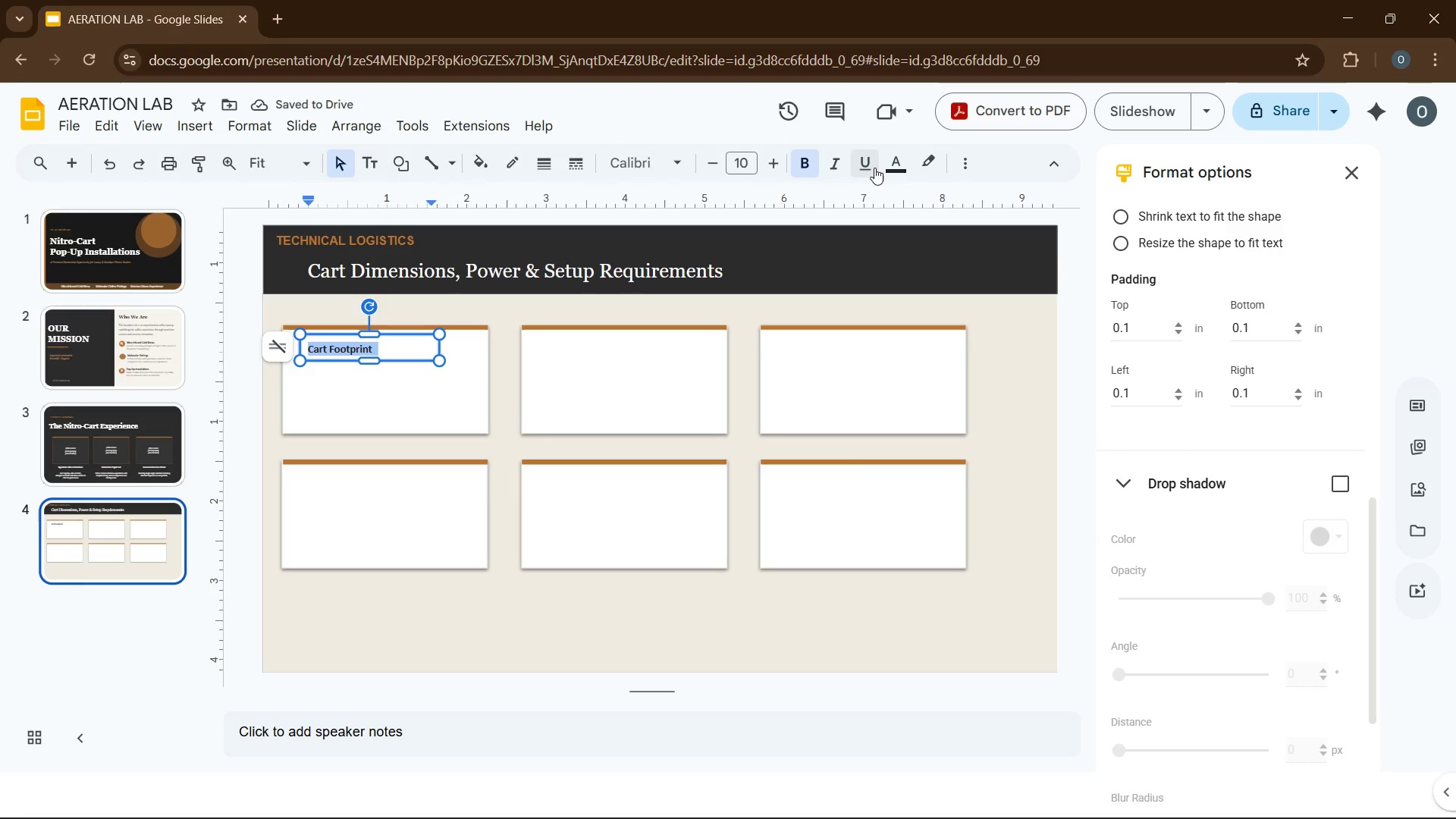 
left_click([893, 167])
 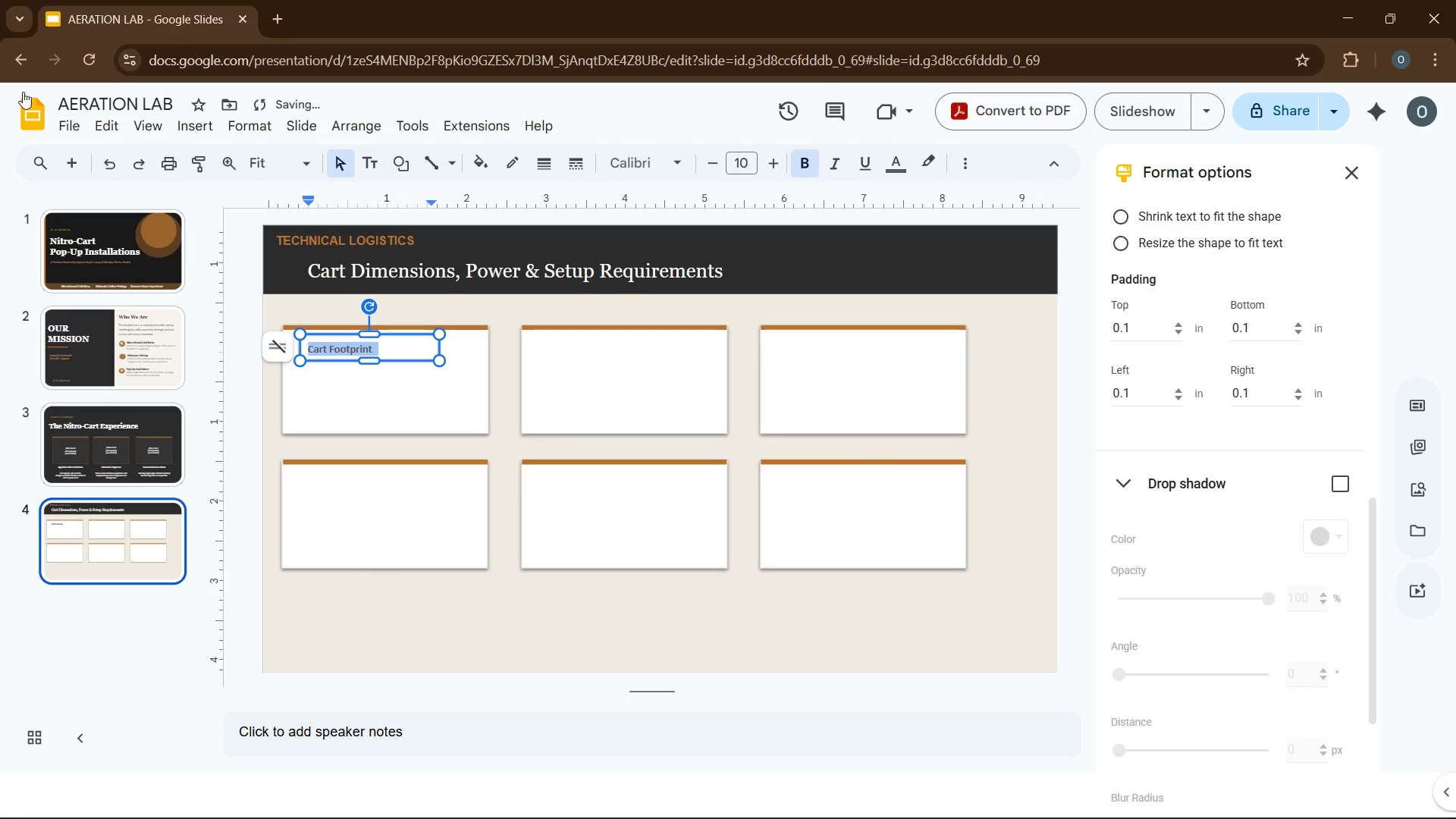 
left_click([346, 400])
 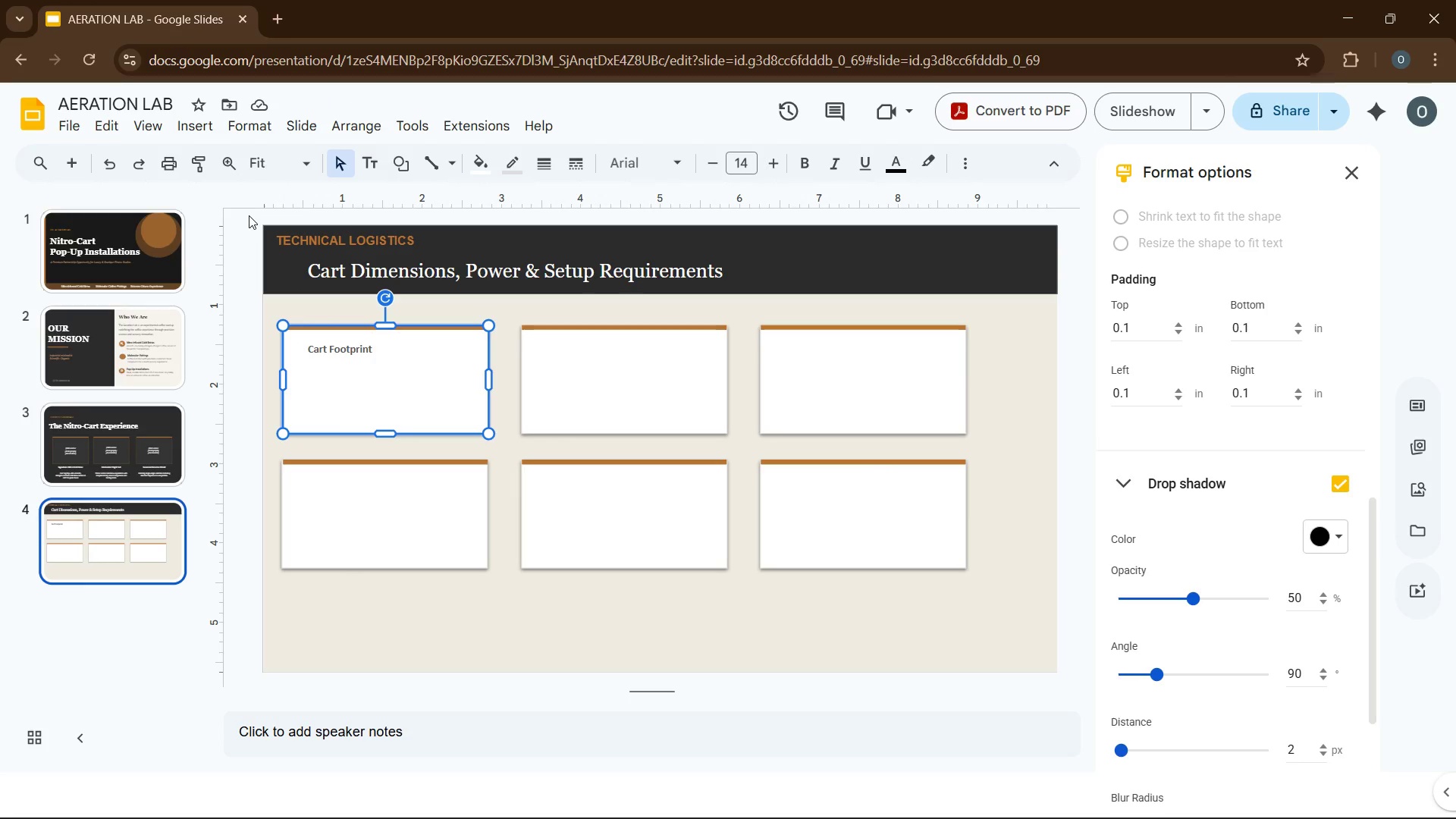 
wait(9.98)
 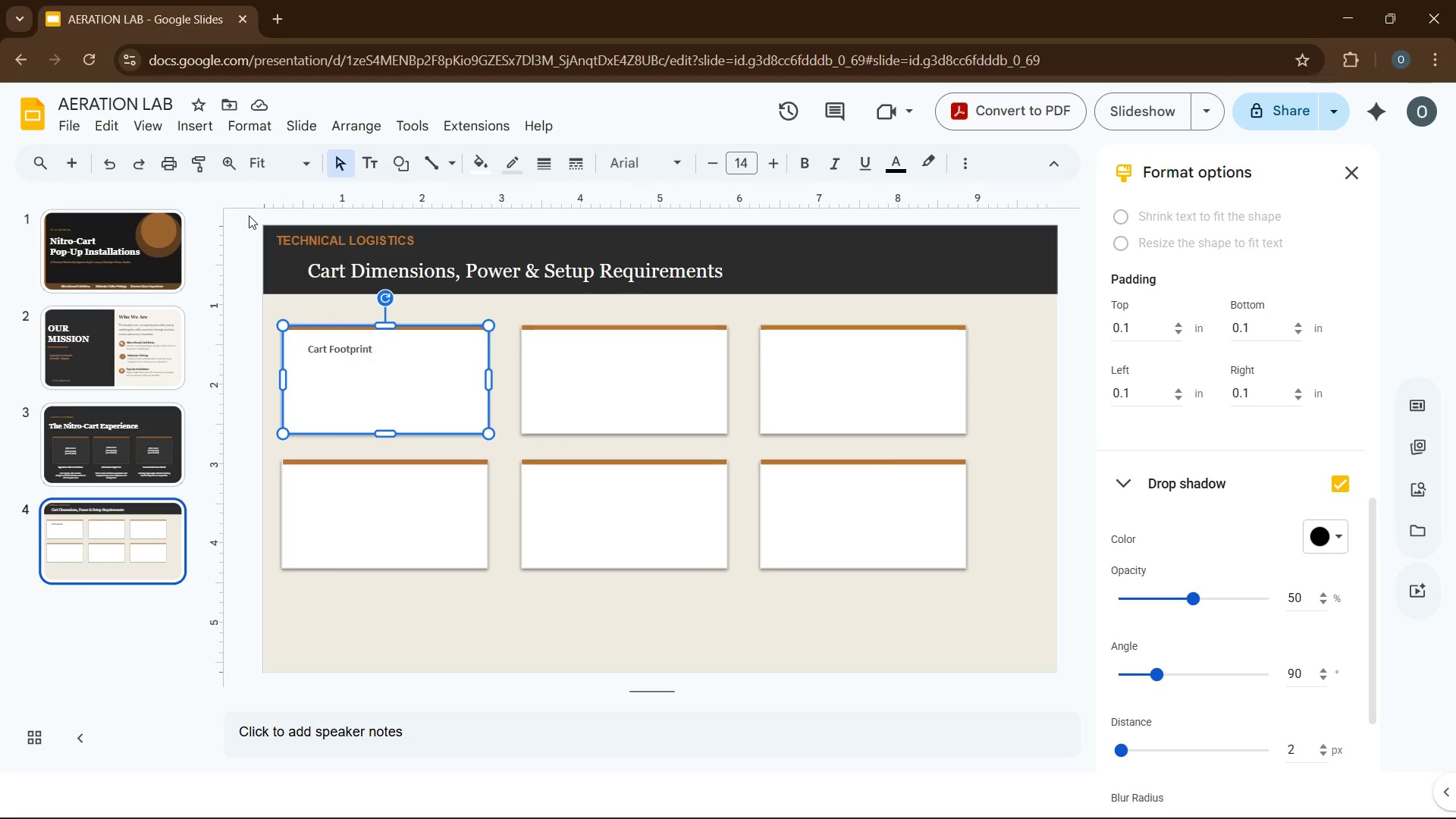 
left_click([199, 121])
 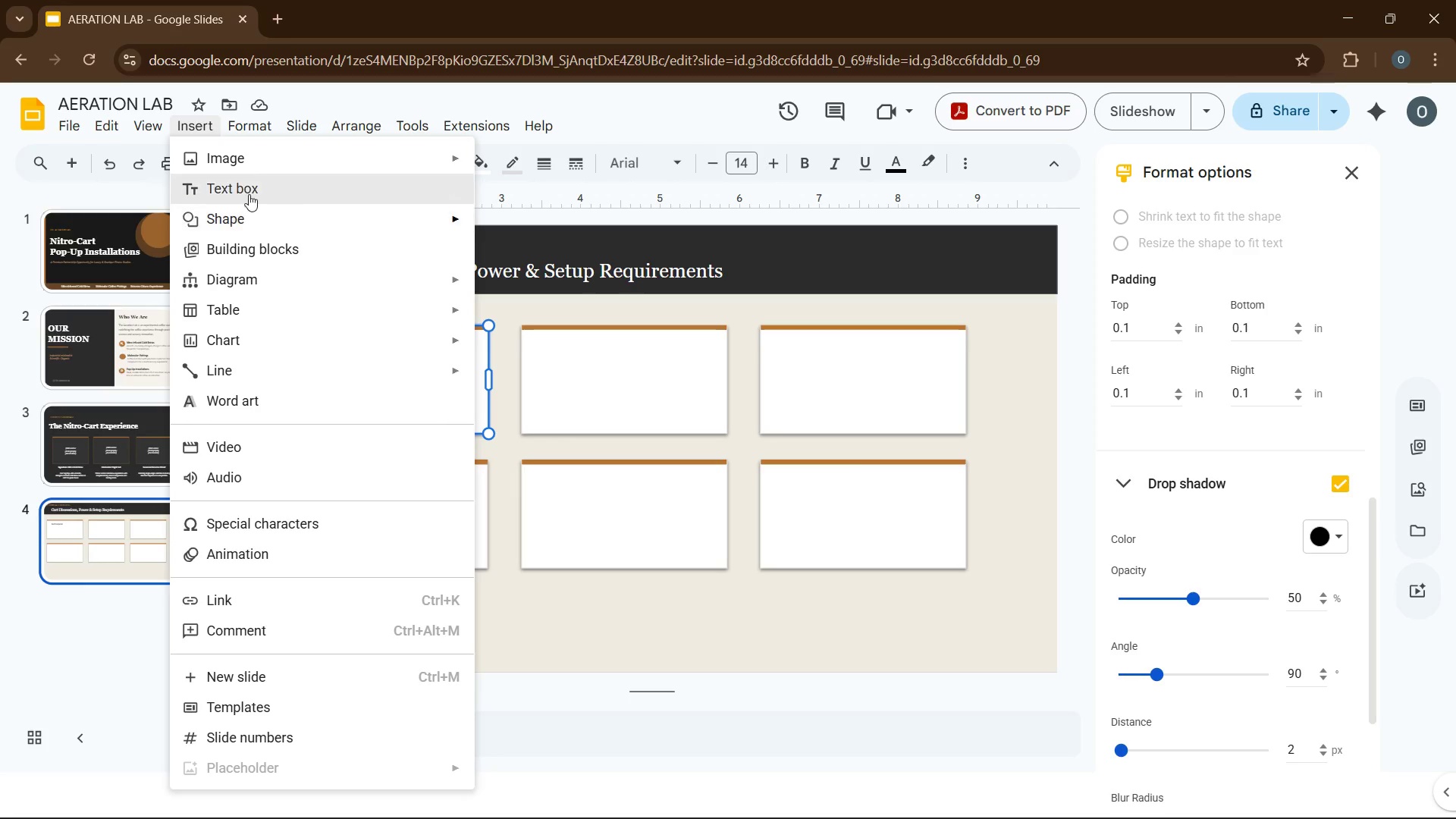 
left_click([250, 190])
 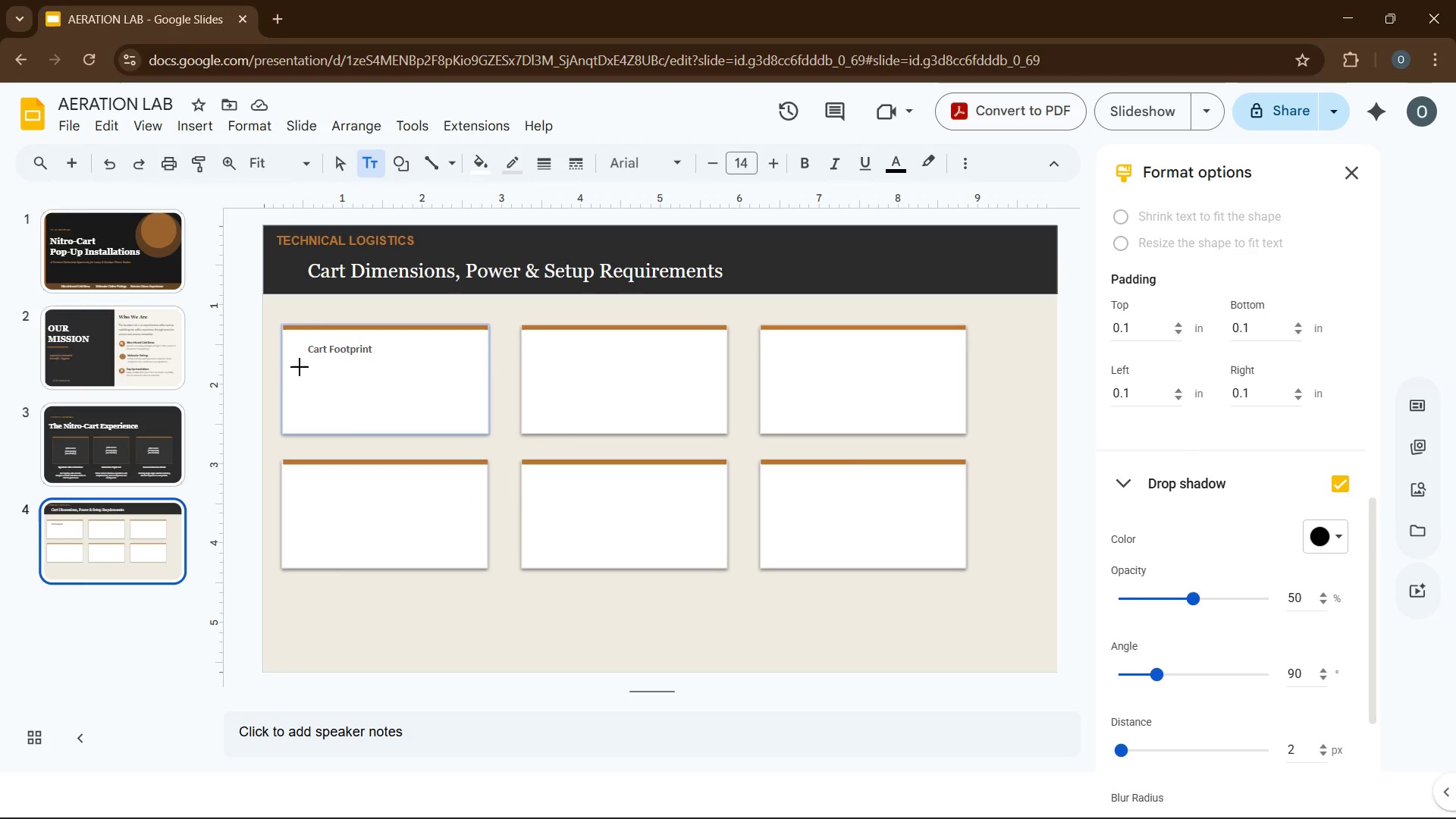 
left_click_drag(start_coordinate=[300, 366], to_coordinate=[432, 410])
 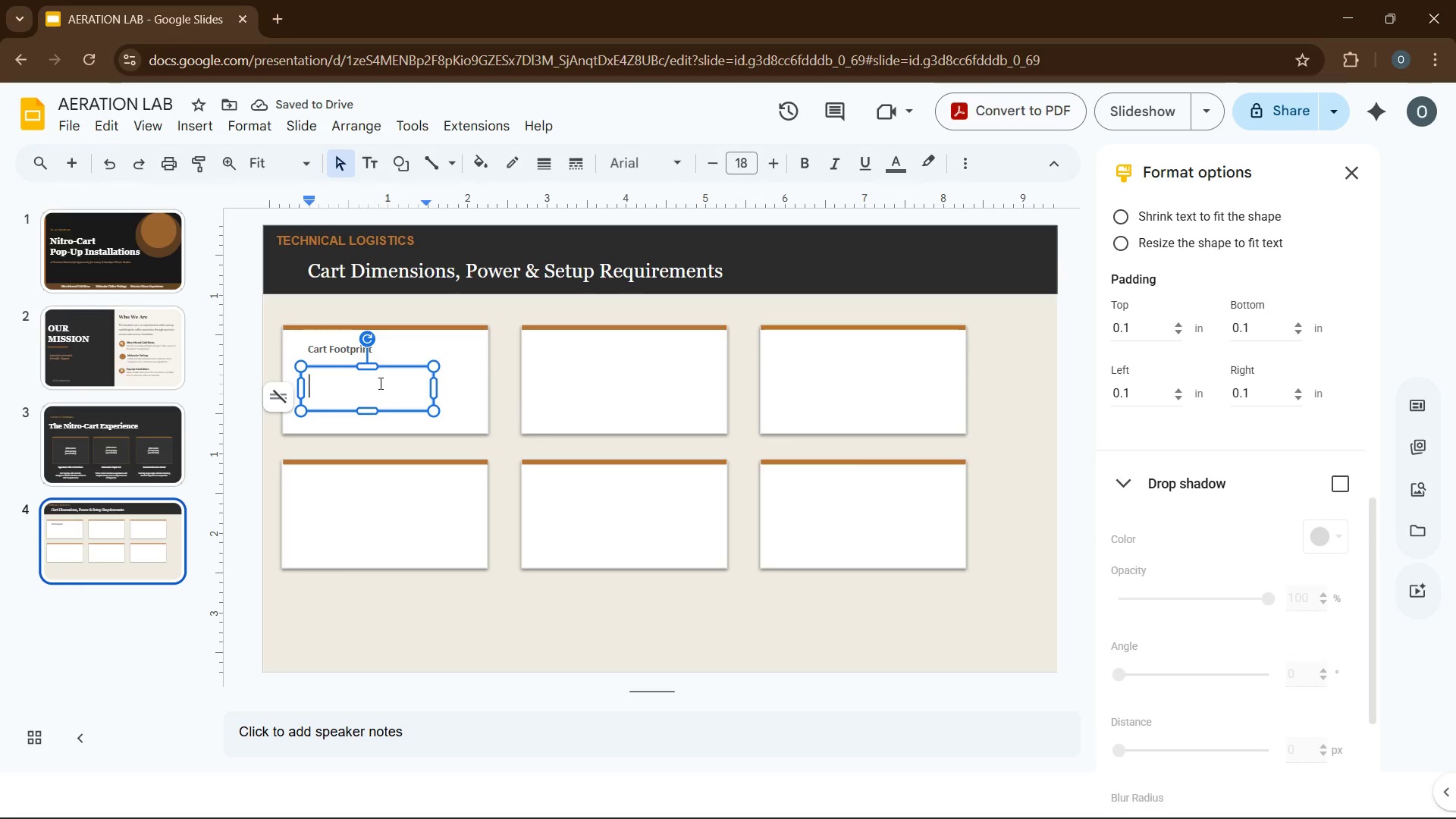 
wait(8.22)
 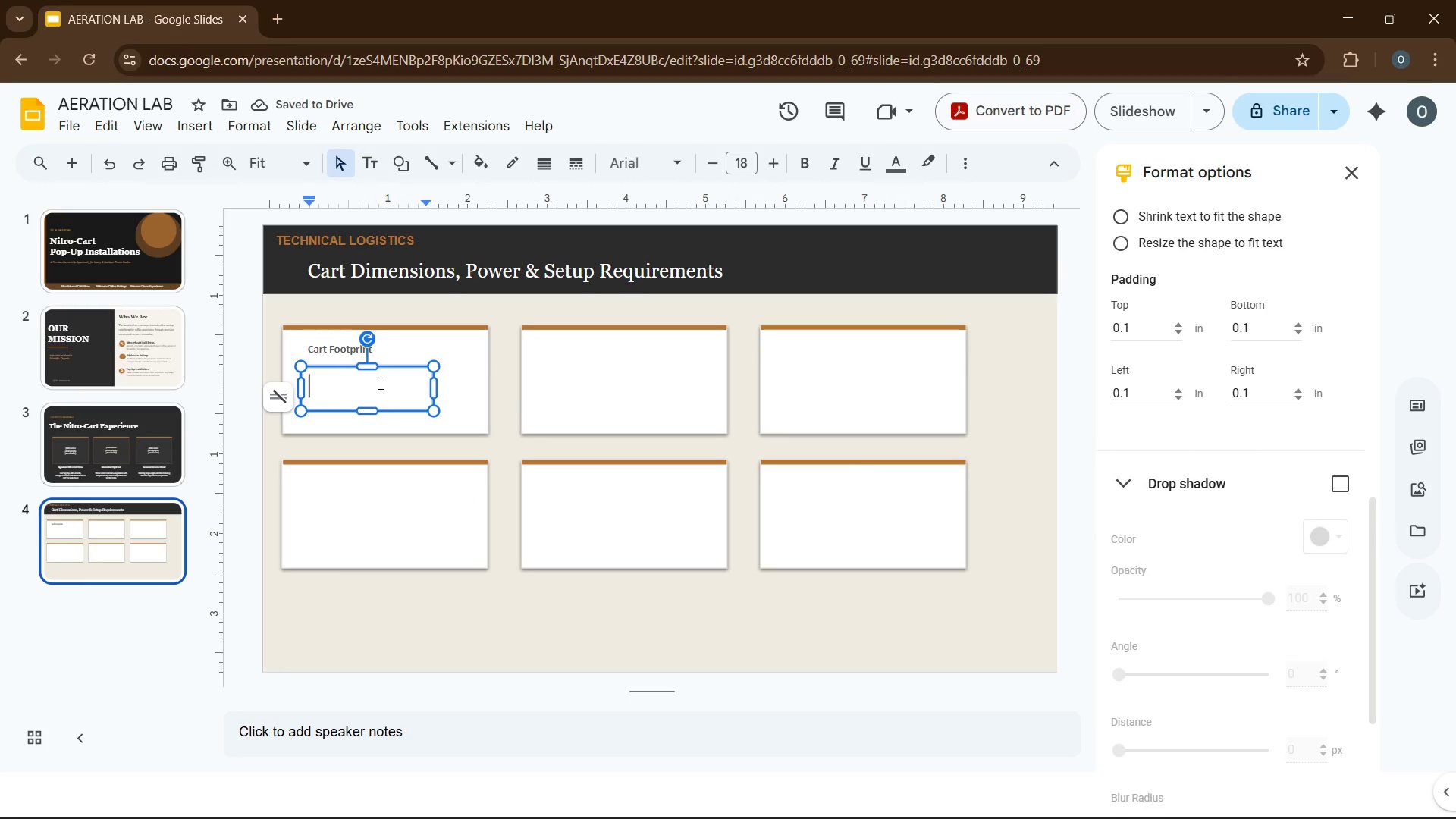 
left_click([664, 391])
 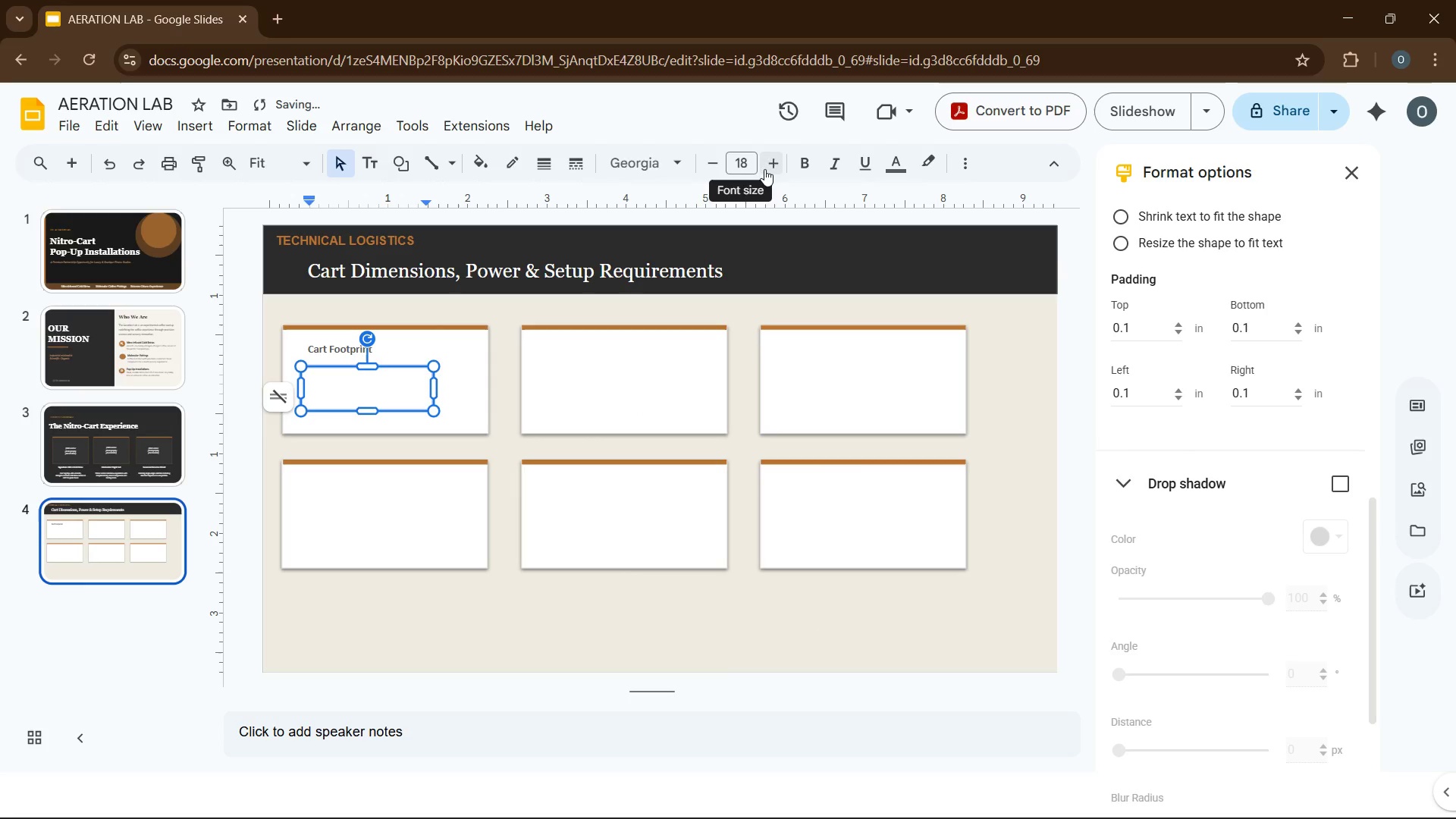 
double_click([770, 168])
 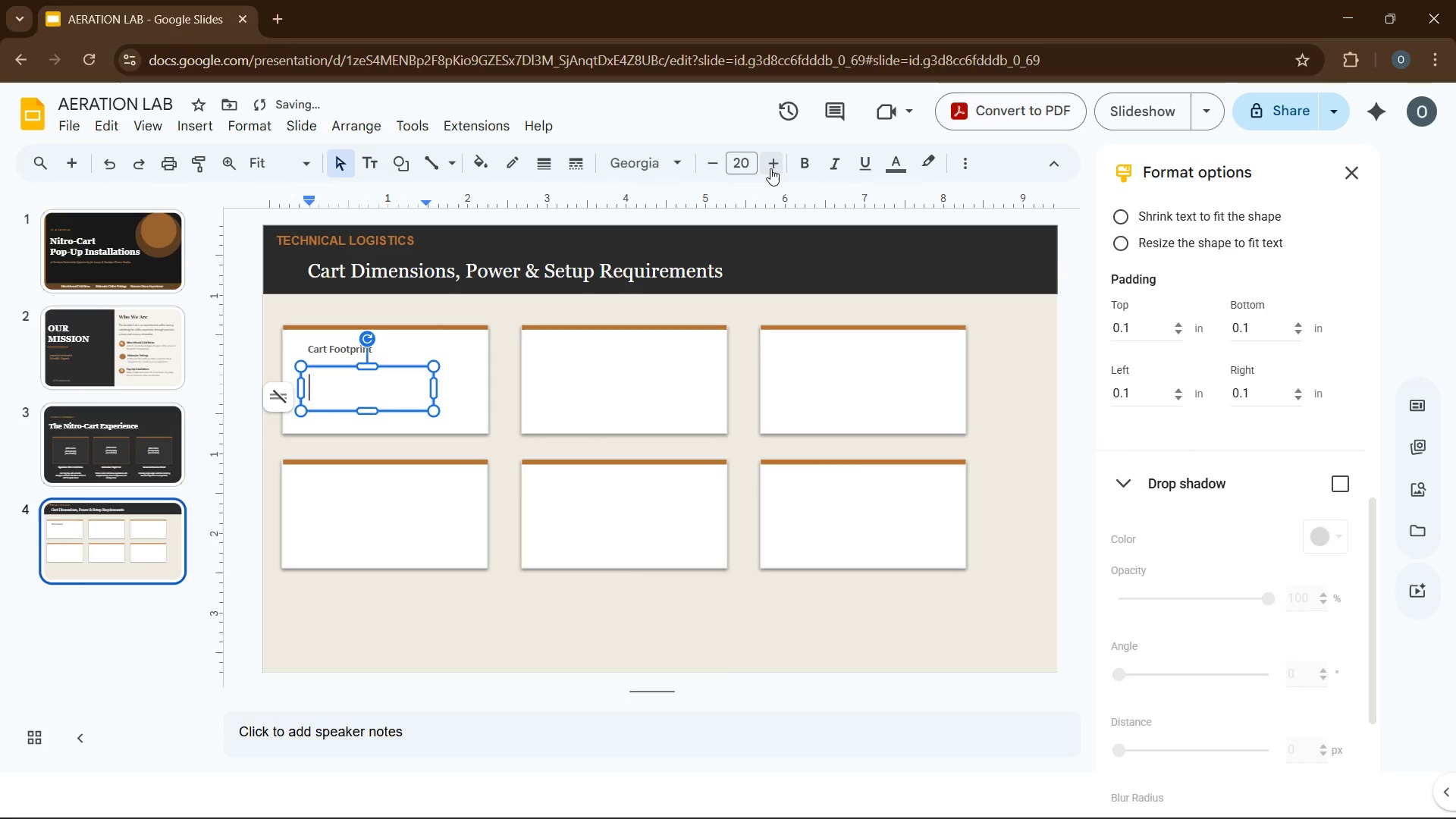 
triple_click([770, 168])
 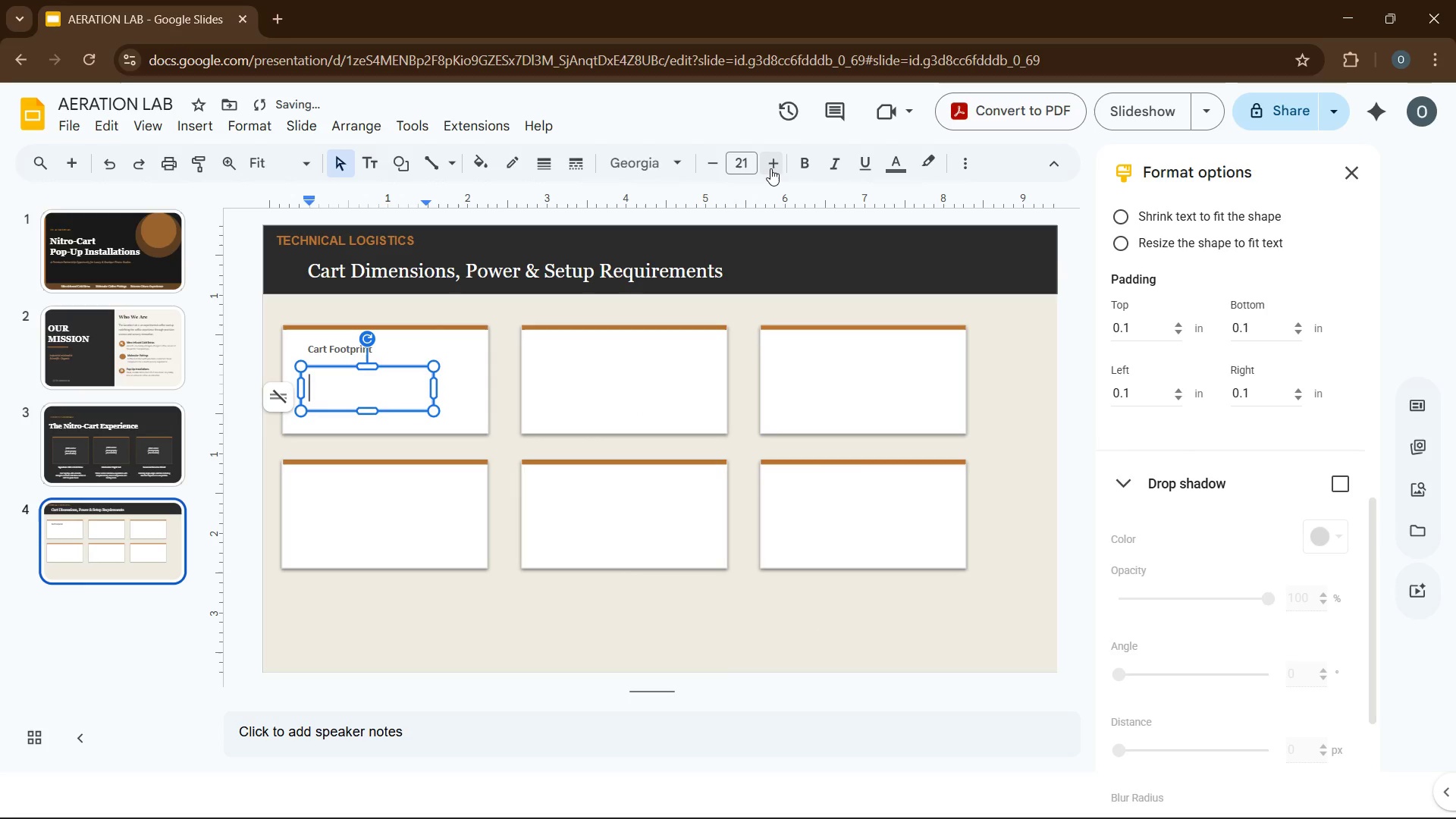 
triple_click([770, 168])
 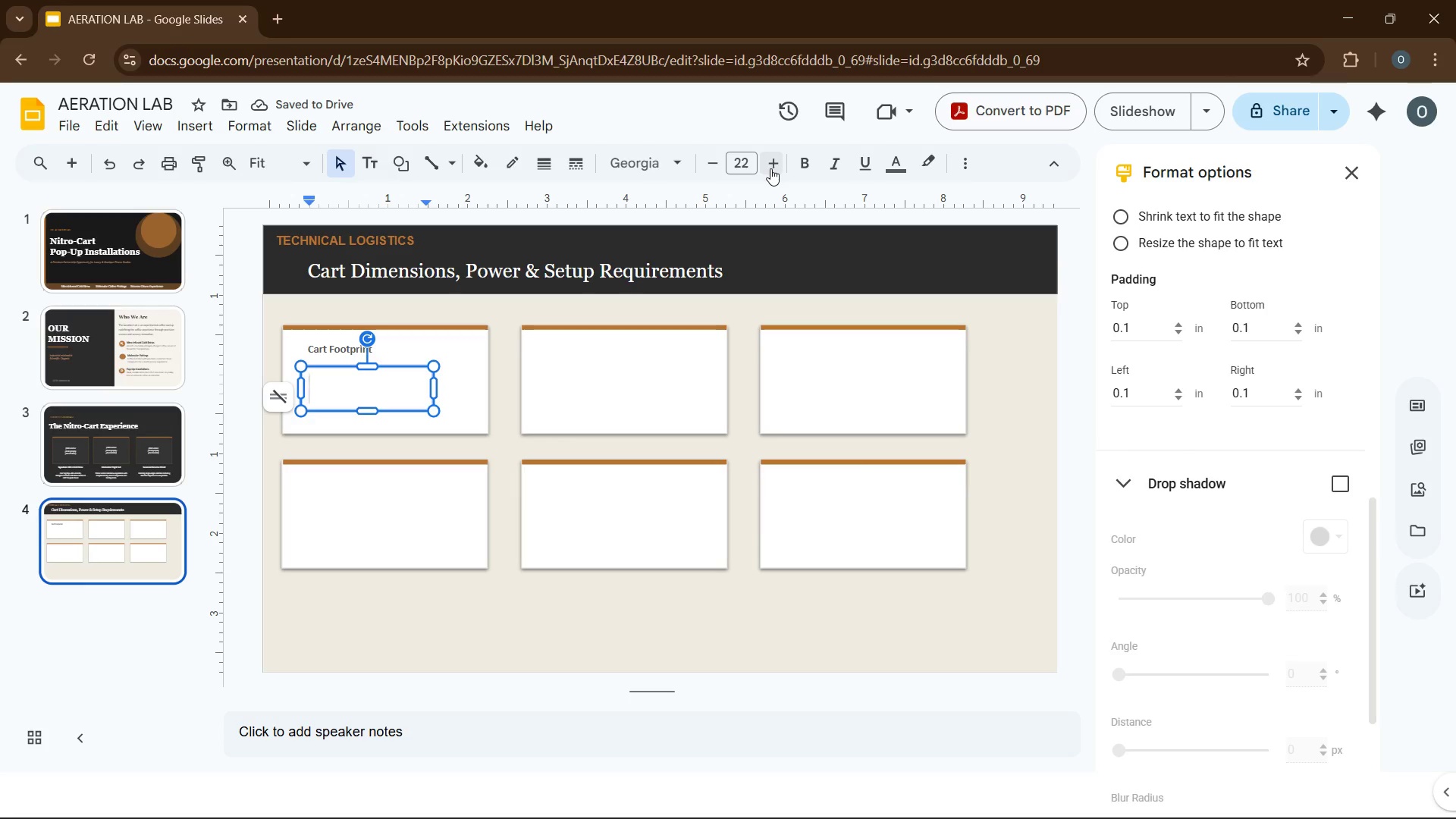 
left_click([808, 165])
 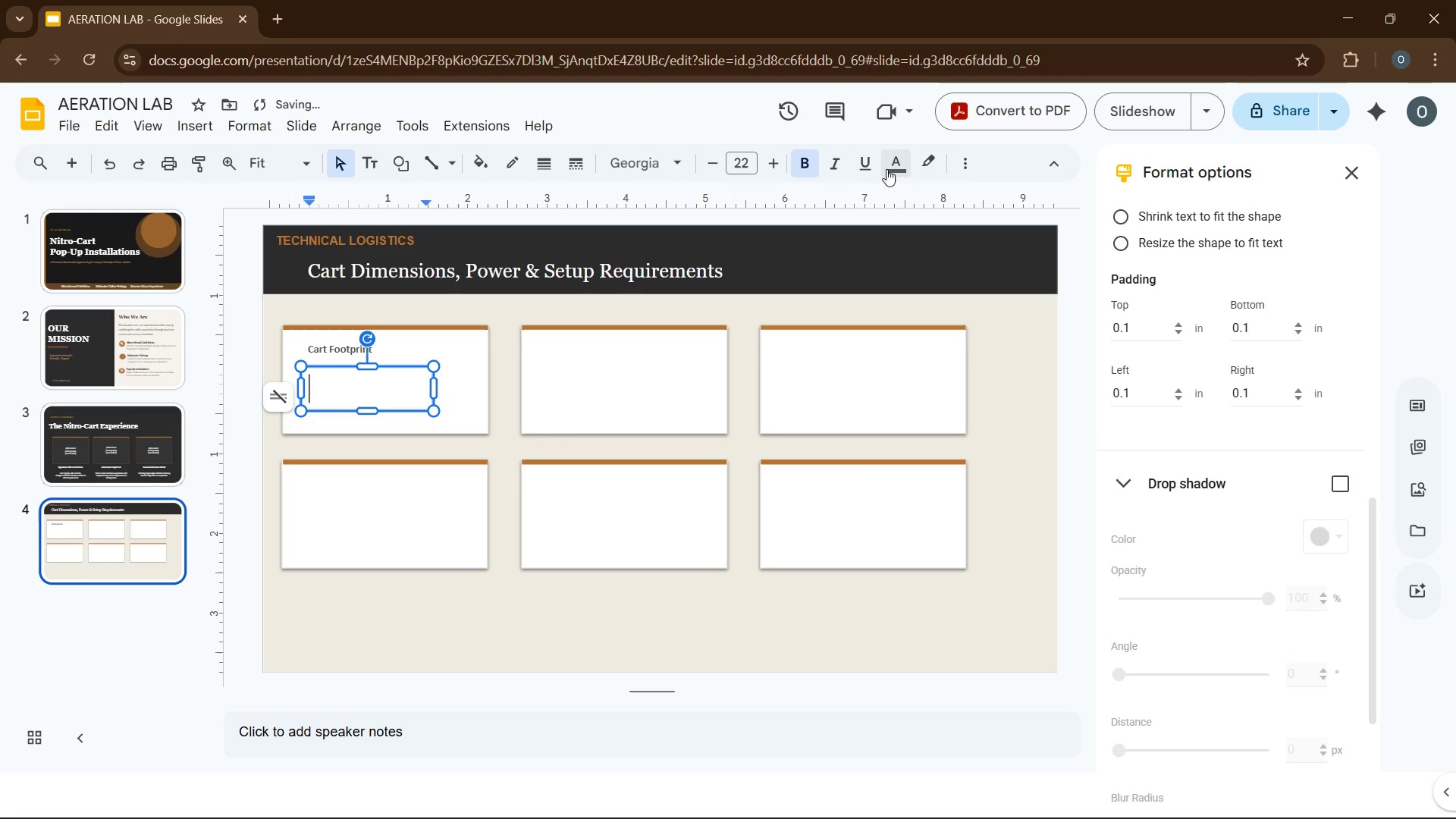 
left_click([896, 169])
 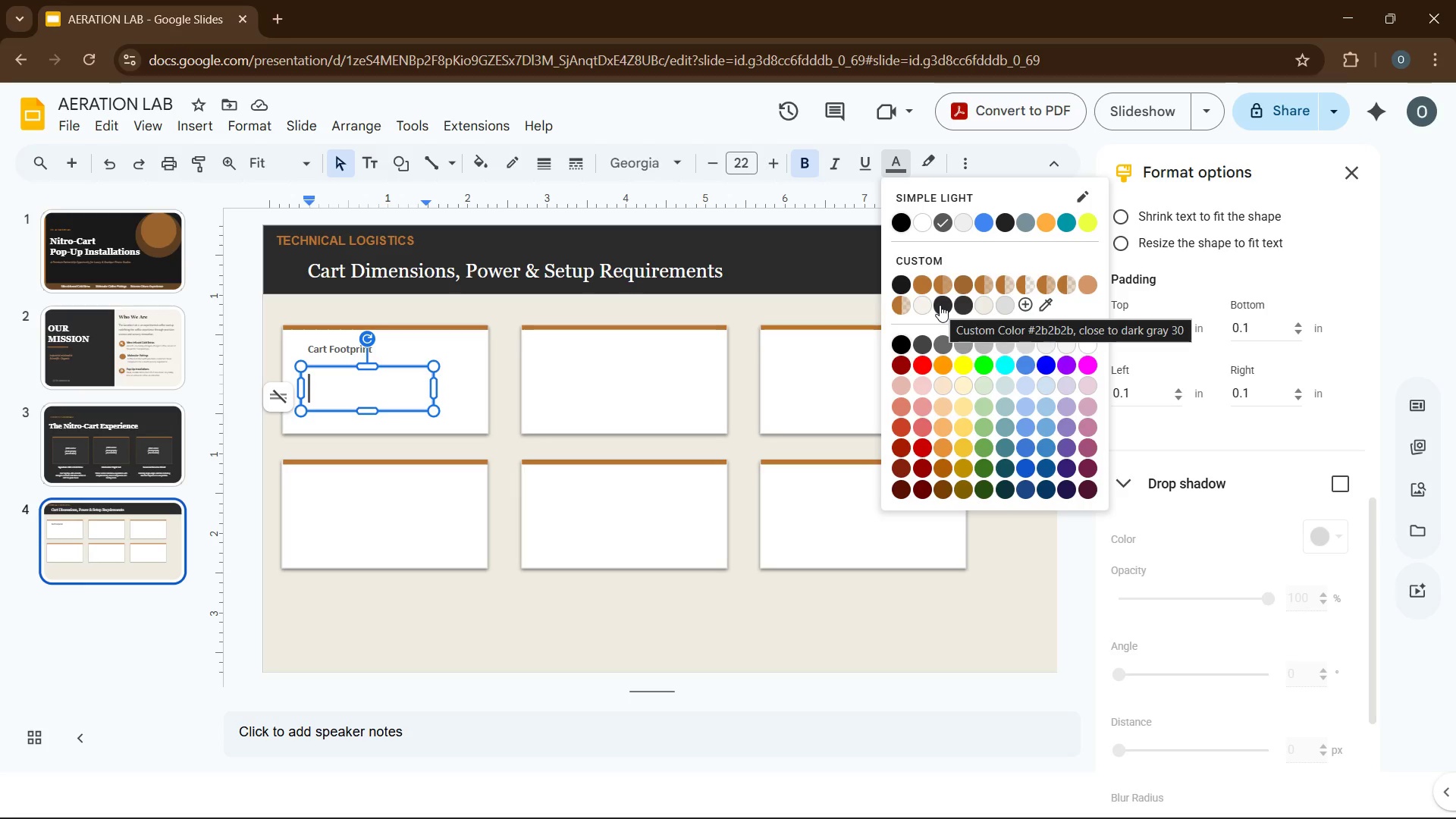 
wait(21.03)
 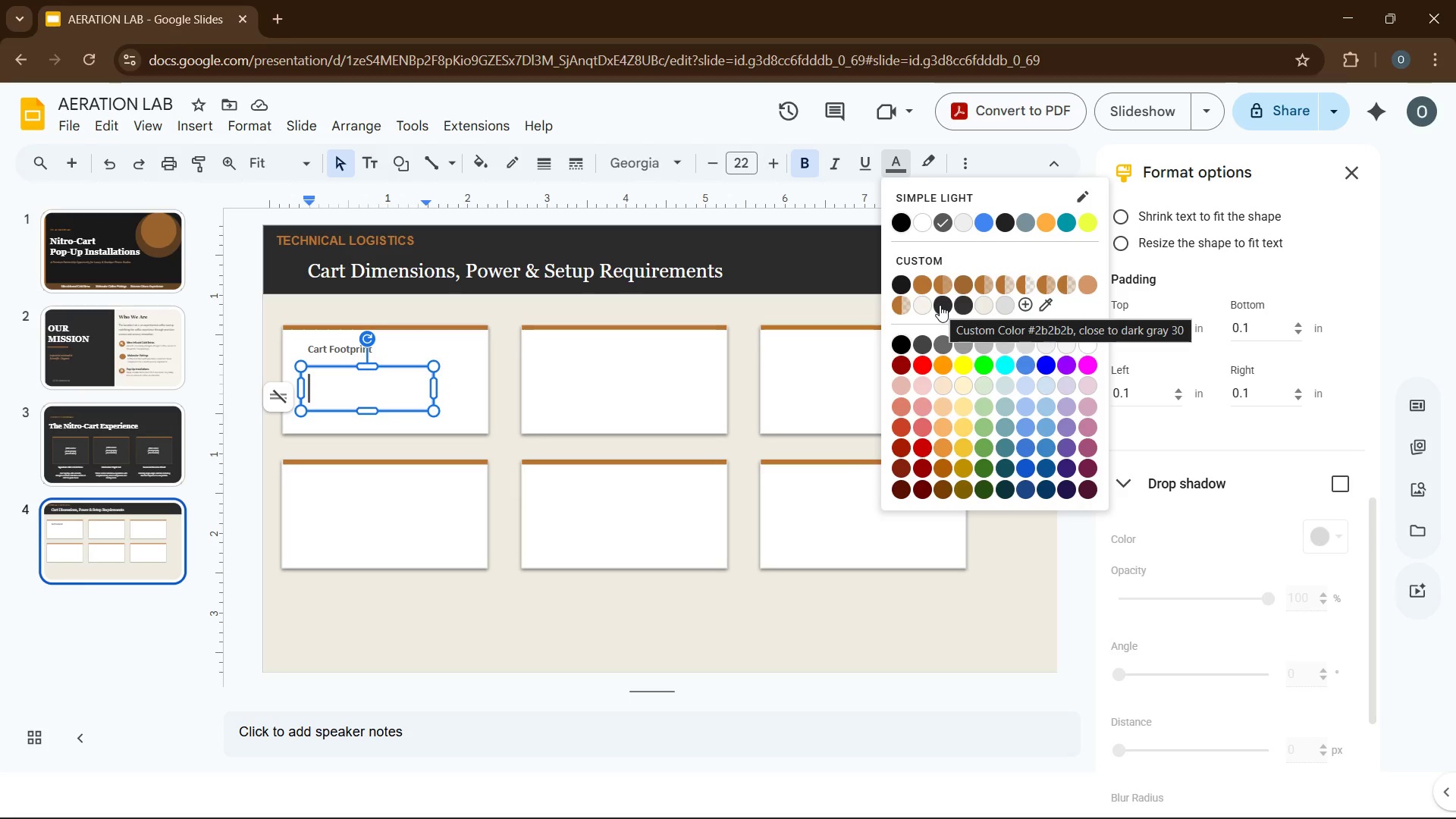 
left_click([1000, 221])
 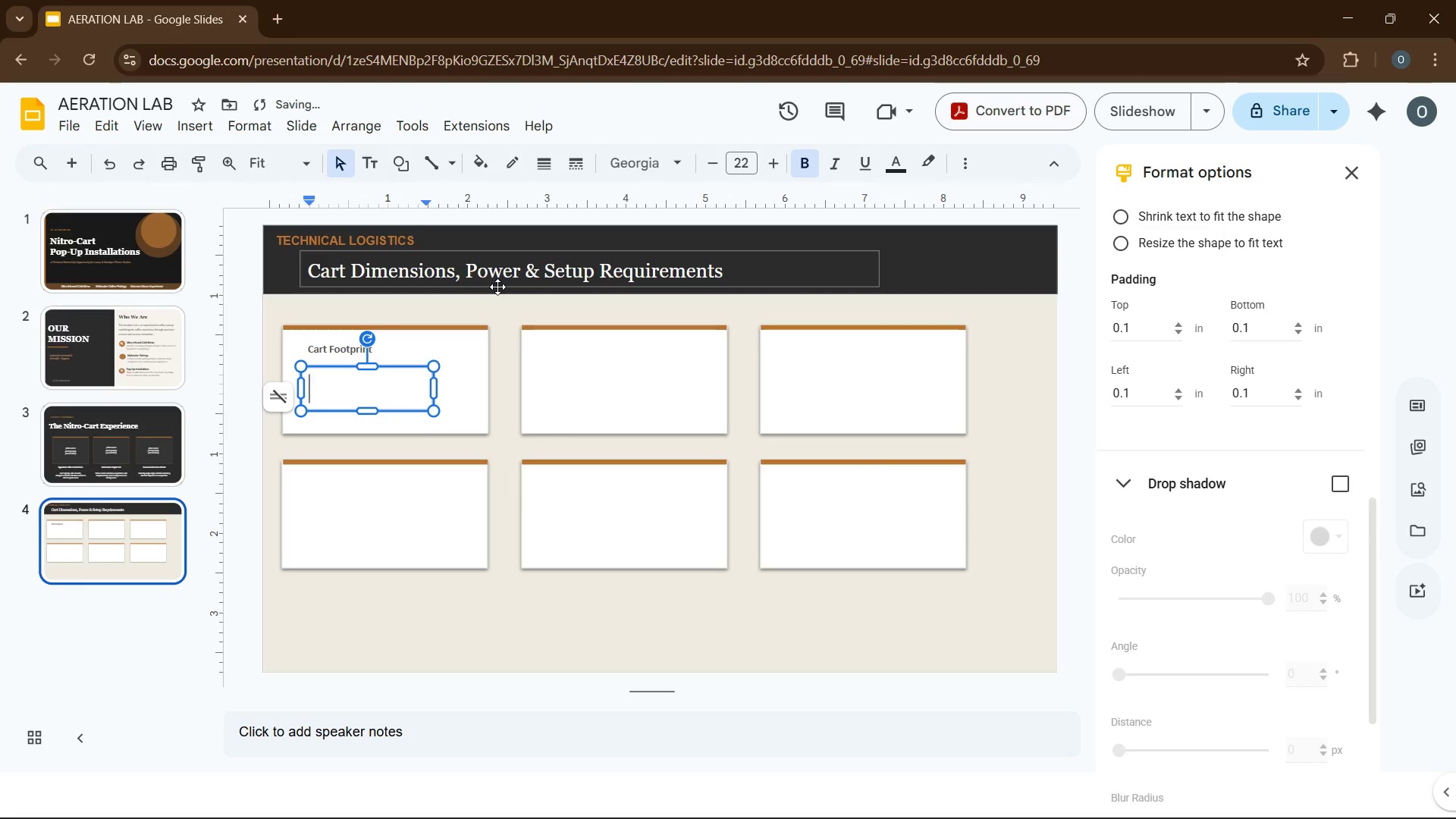 
key(Numpad2)
 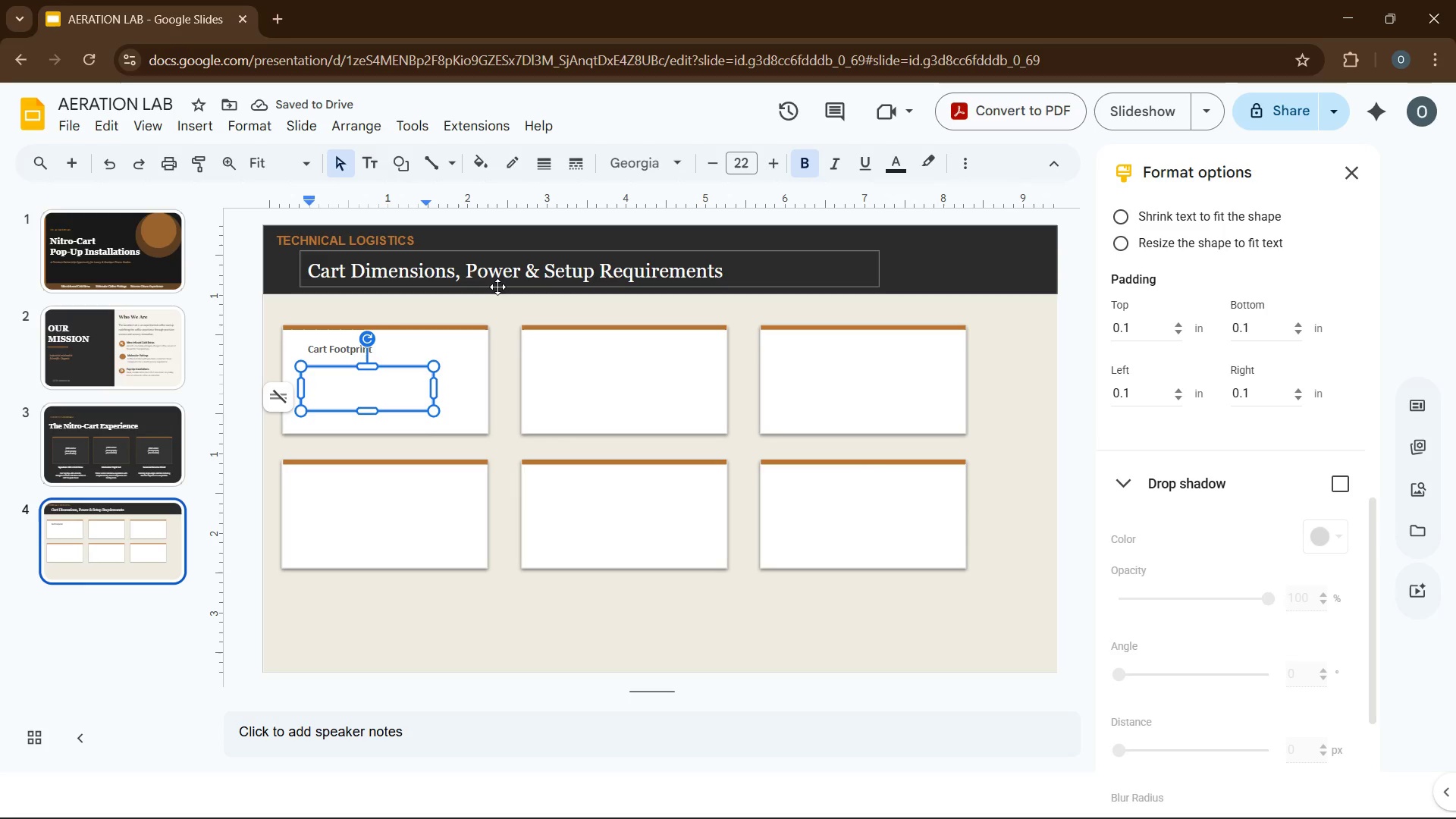 
key(Numpad4)
 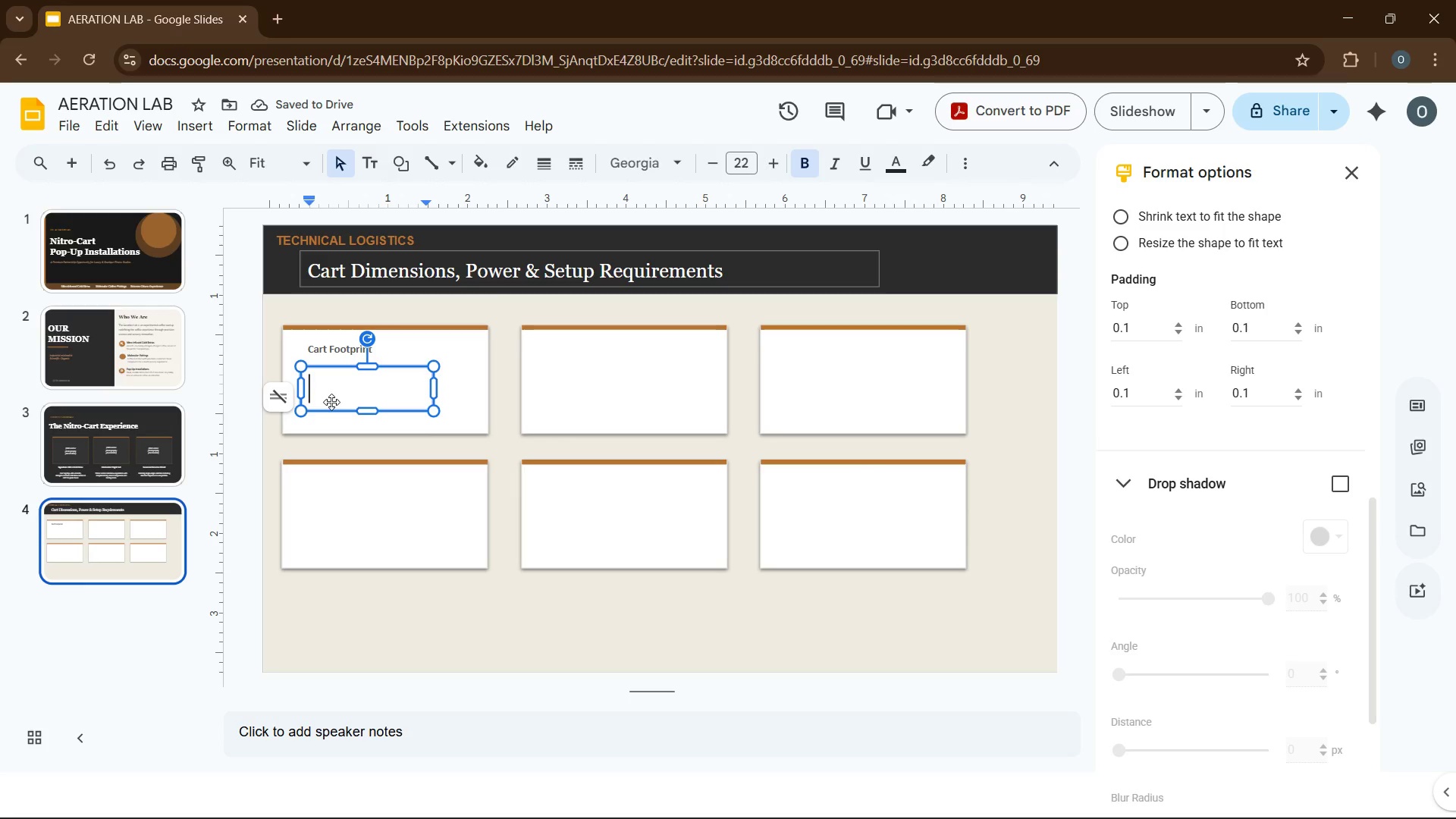 
left_click([344, 387])
 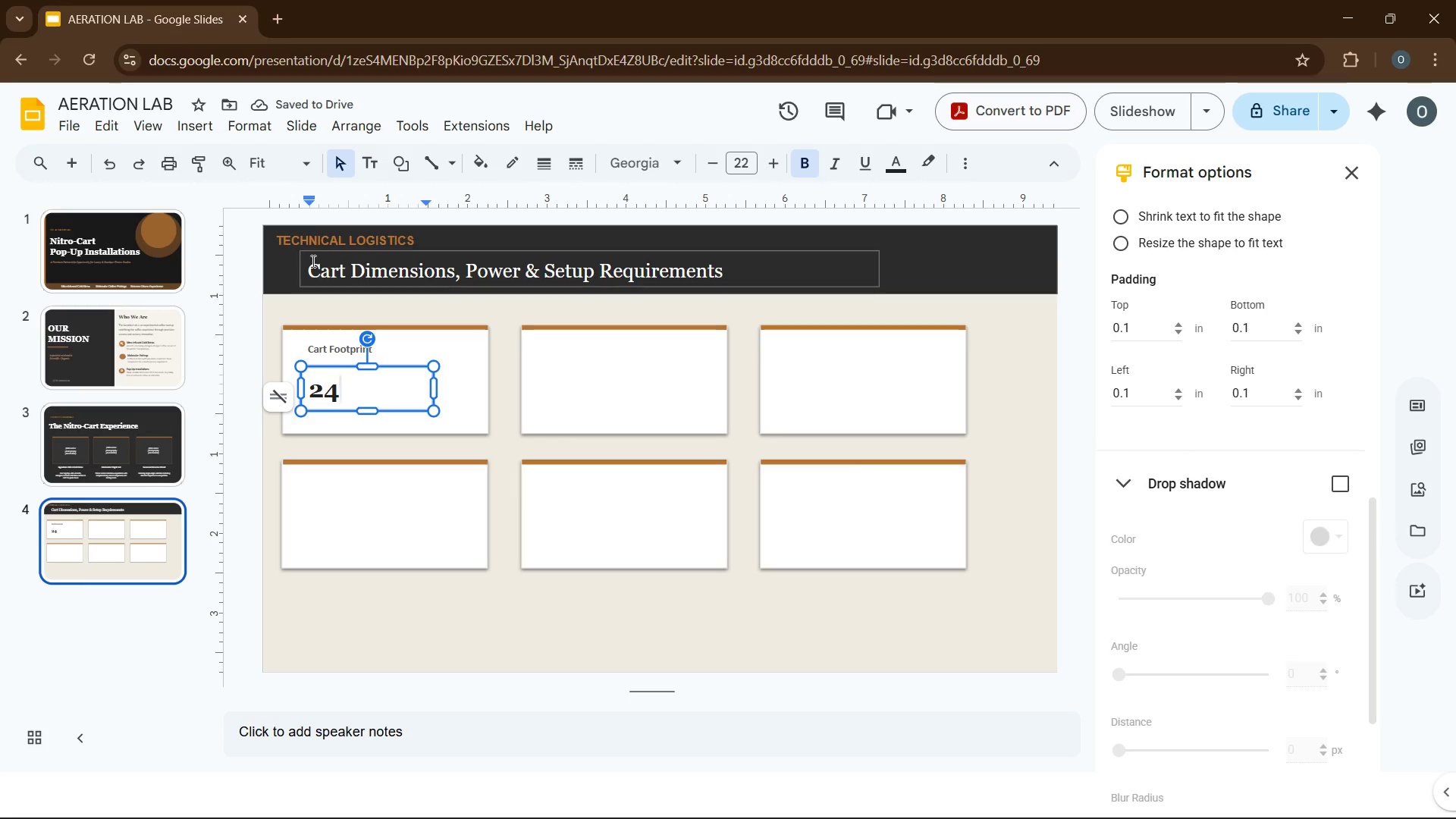 
wait(6.01)
 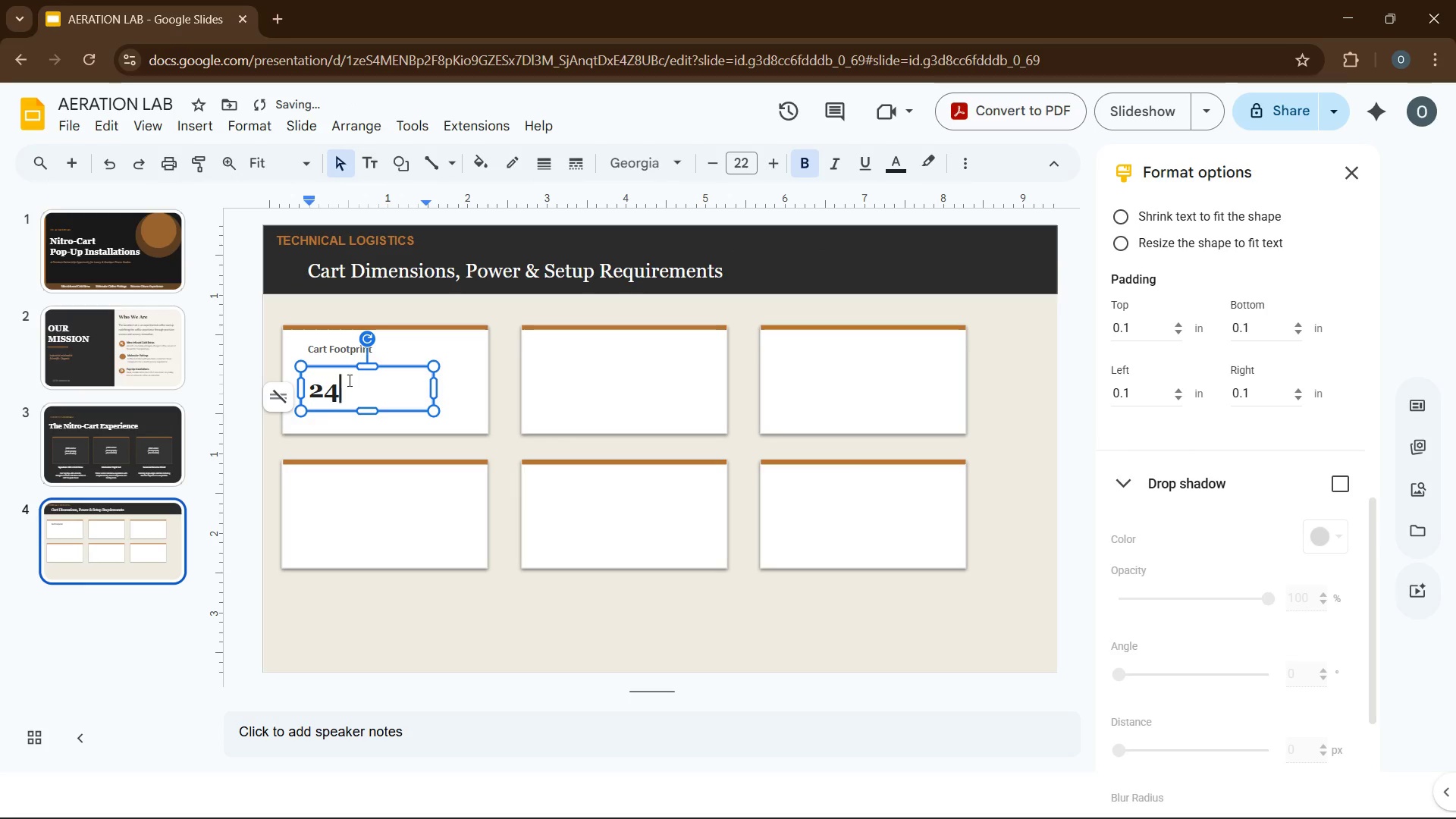 
left_click([190, 120])
 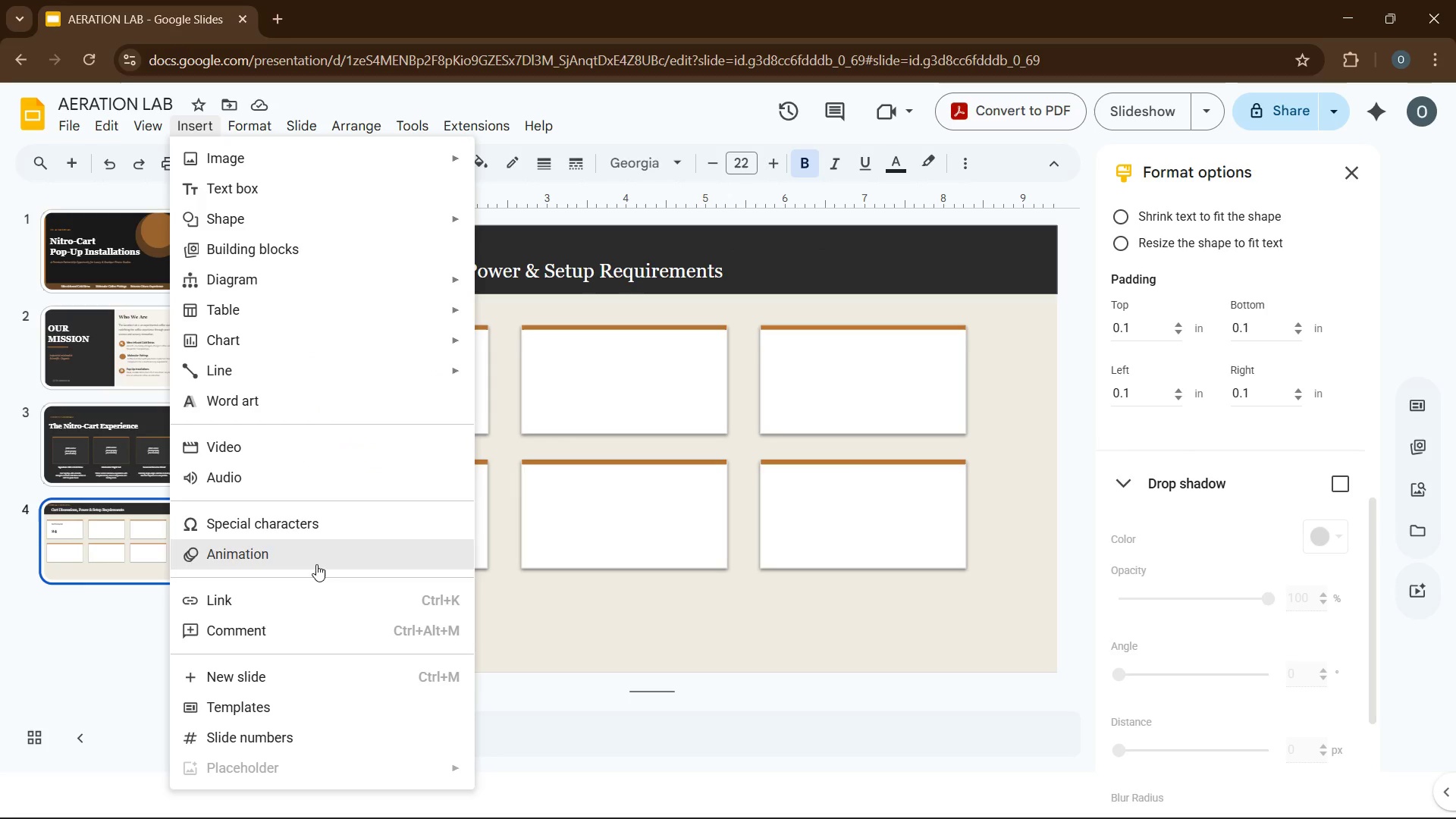 
left_click([324, 523])
 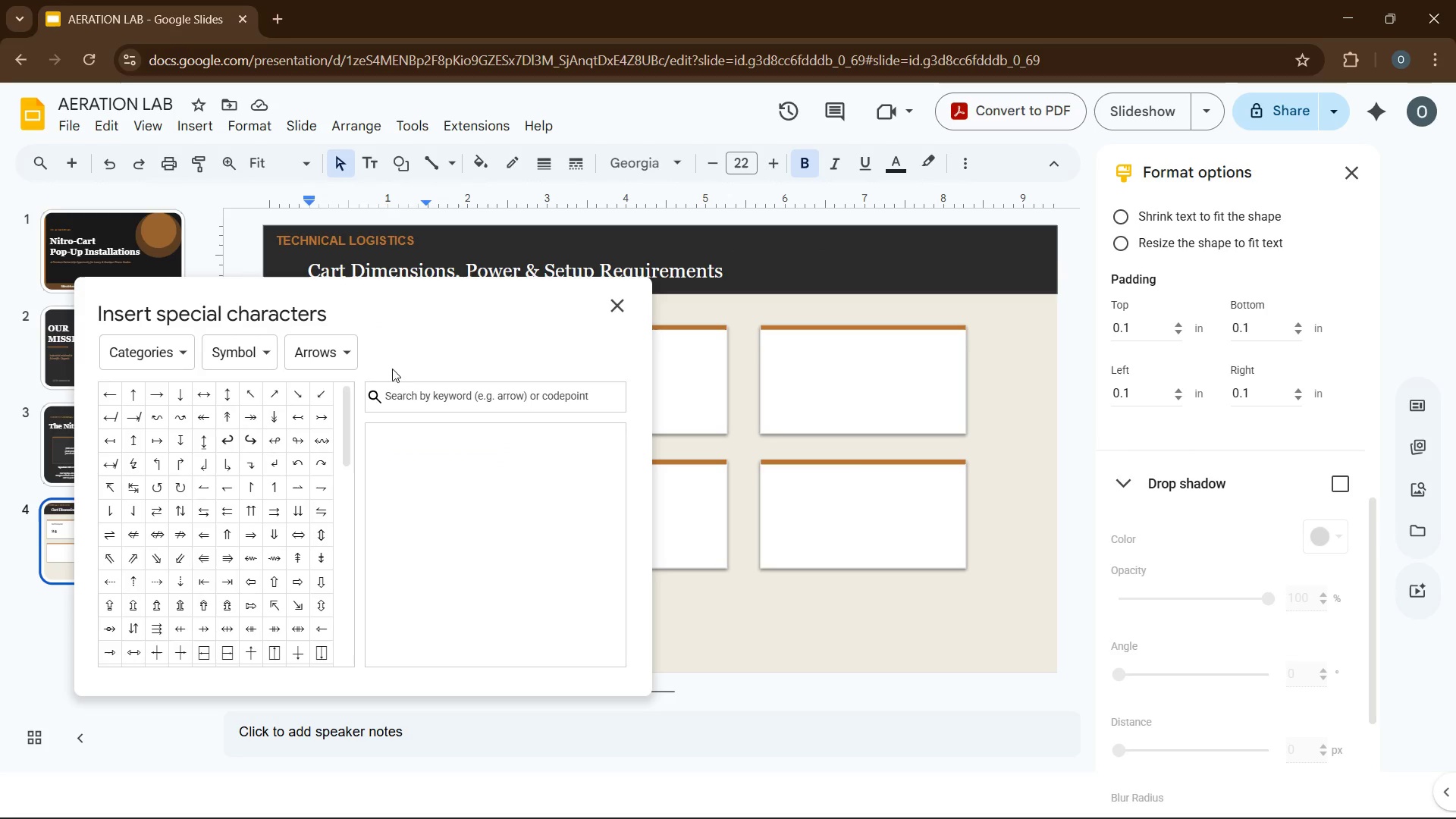 
left_click([406, 404])
 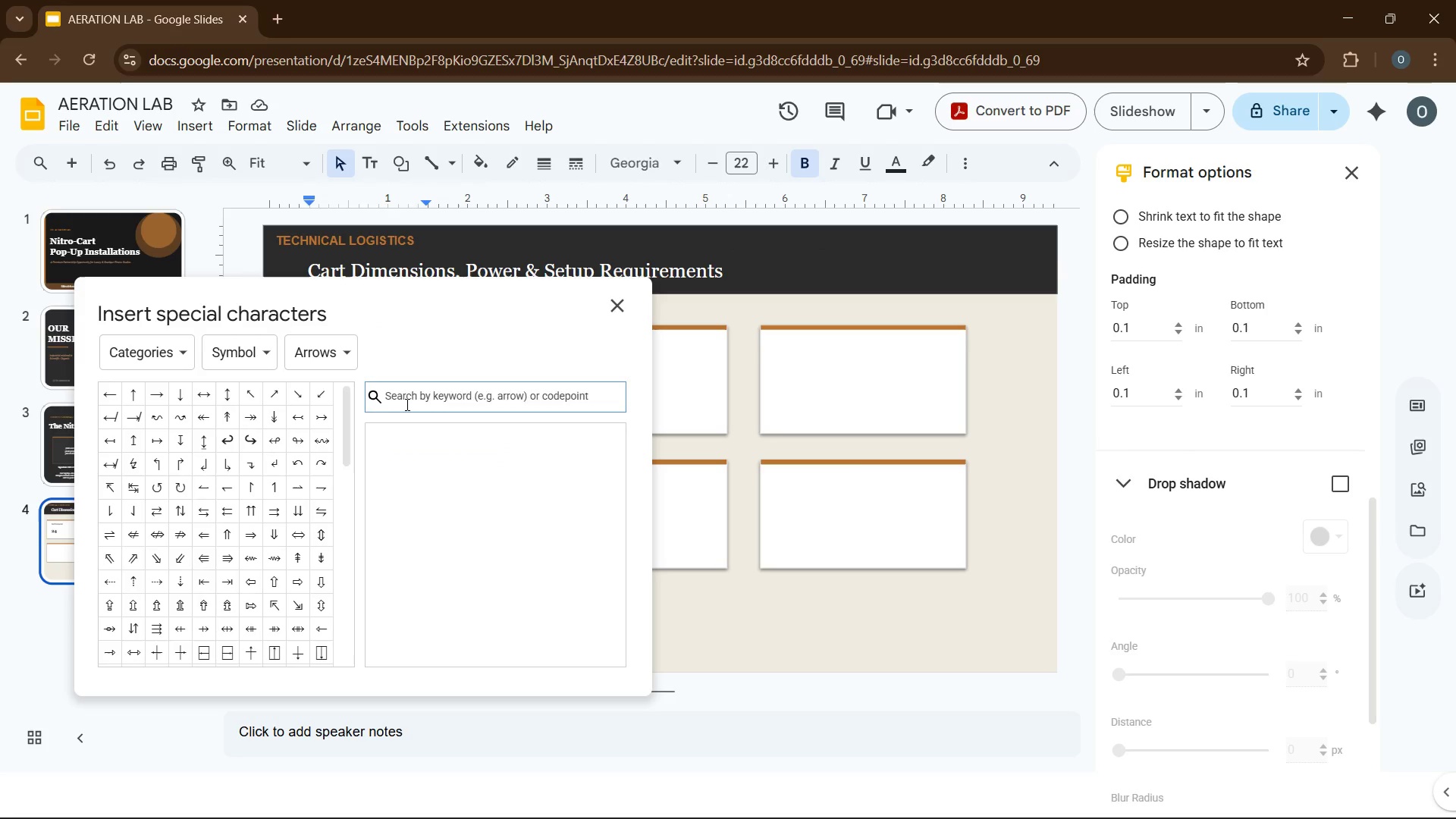 
type(inche)
 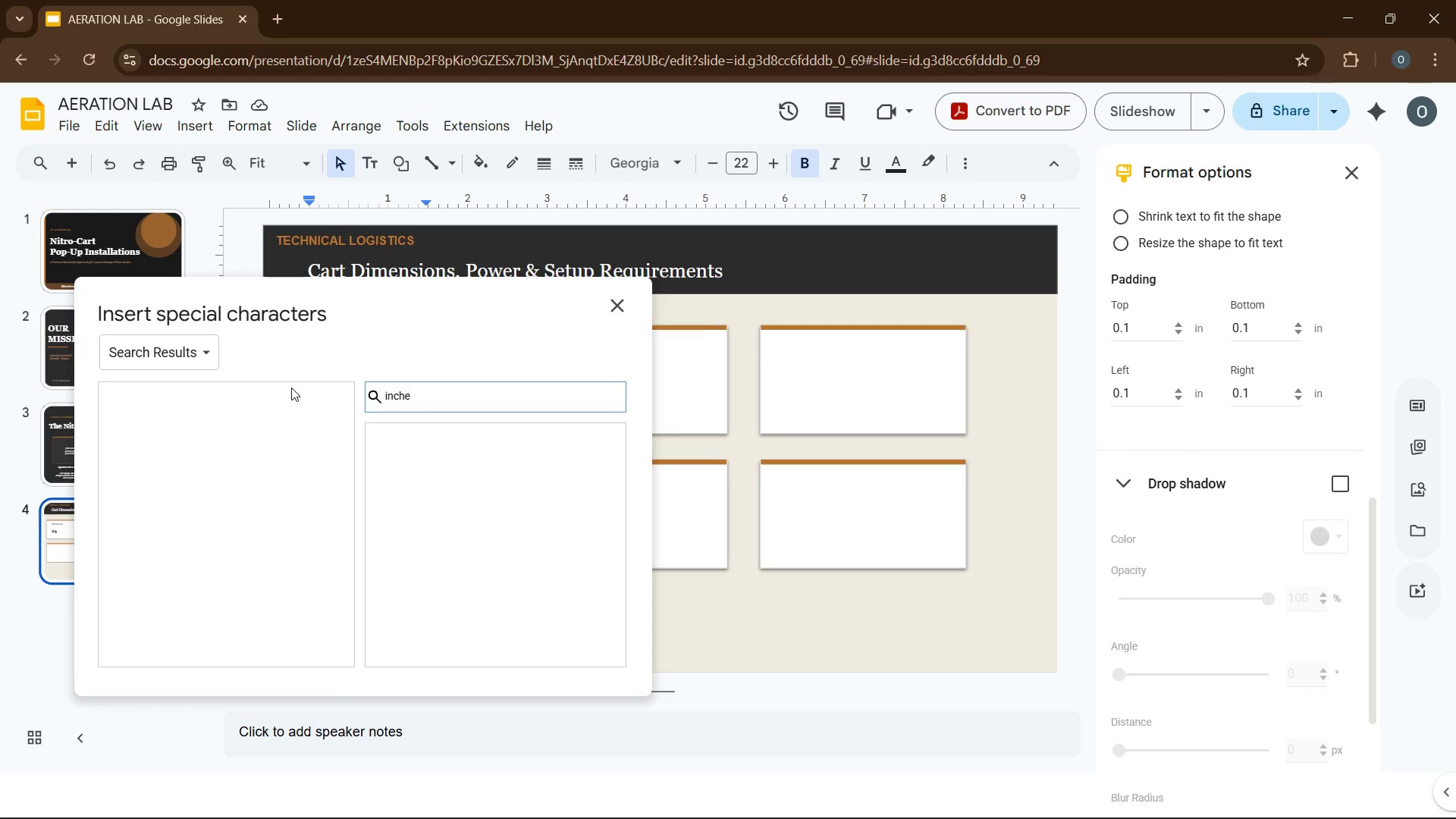 
key(S)
 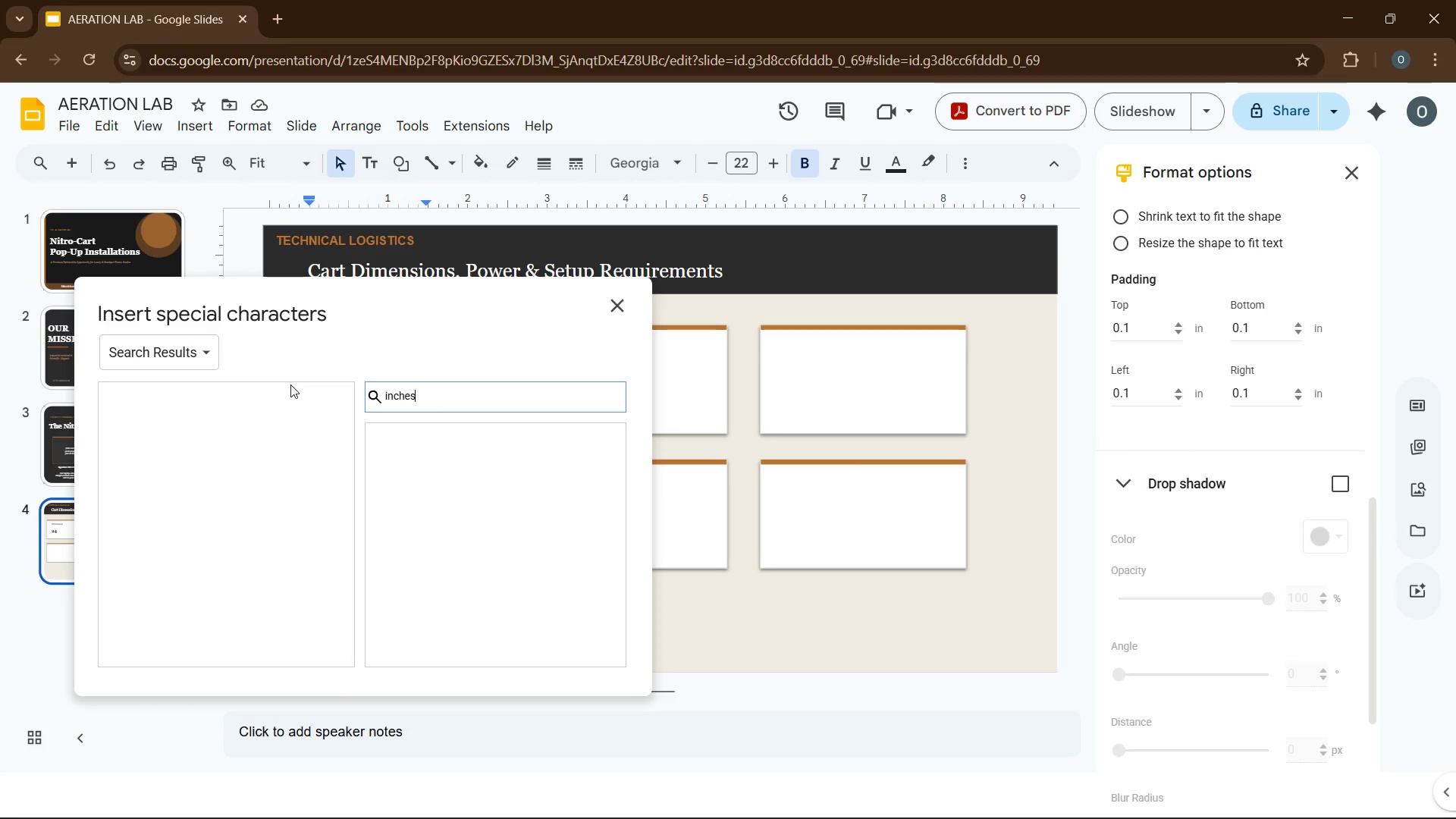 
key(Backspace)
 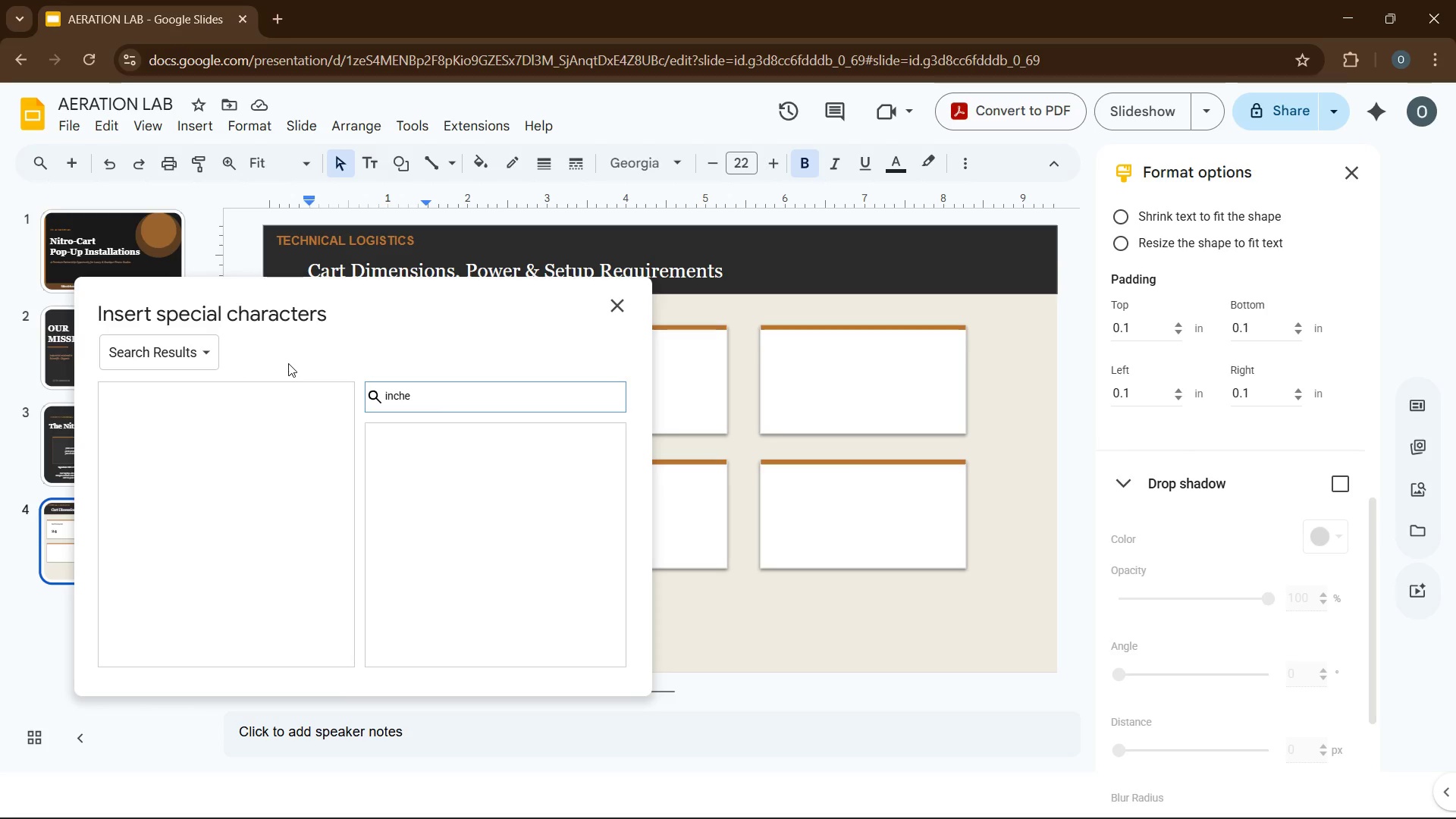 
key(Backspace)
 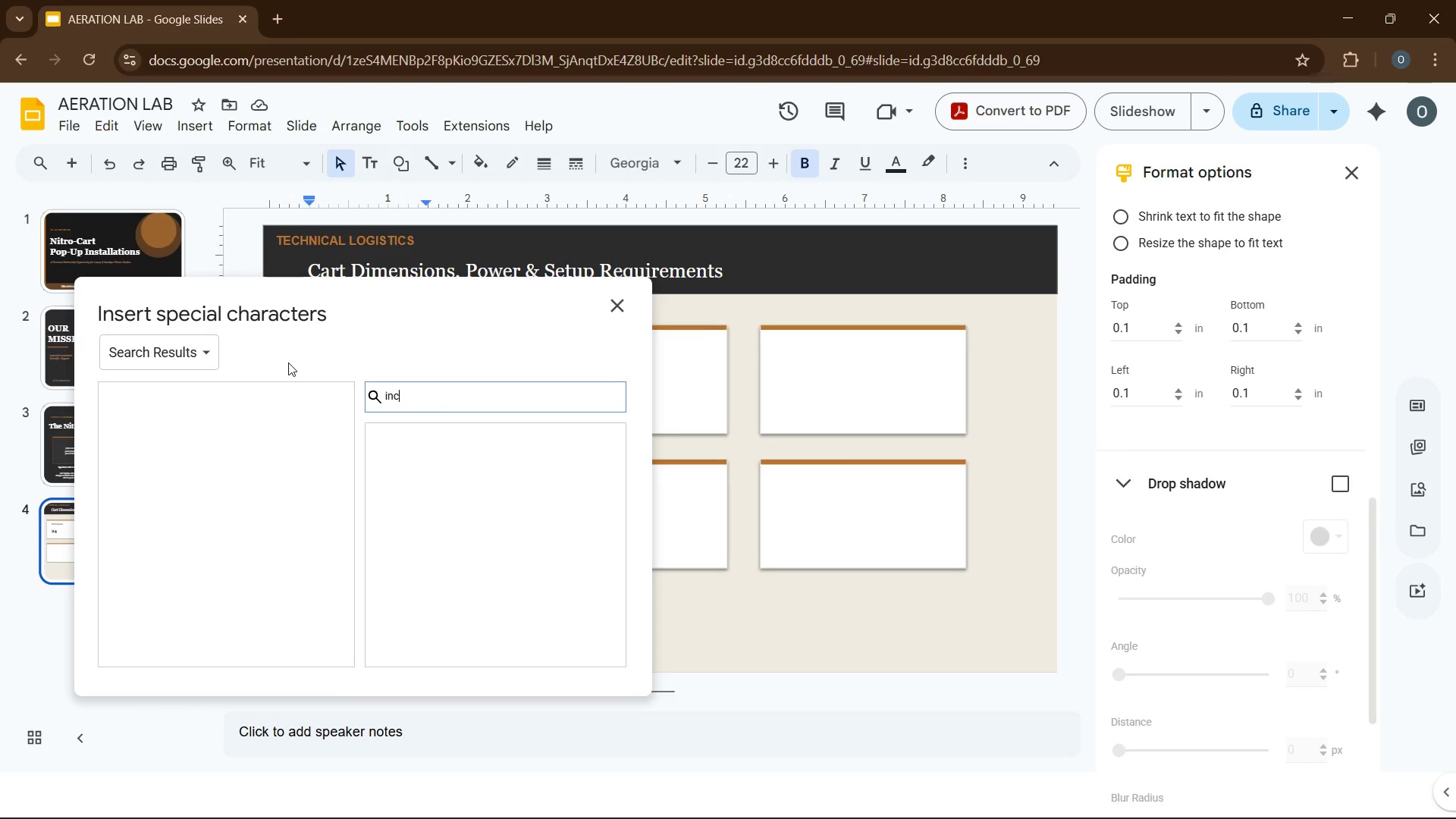 
key(Backspace)
 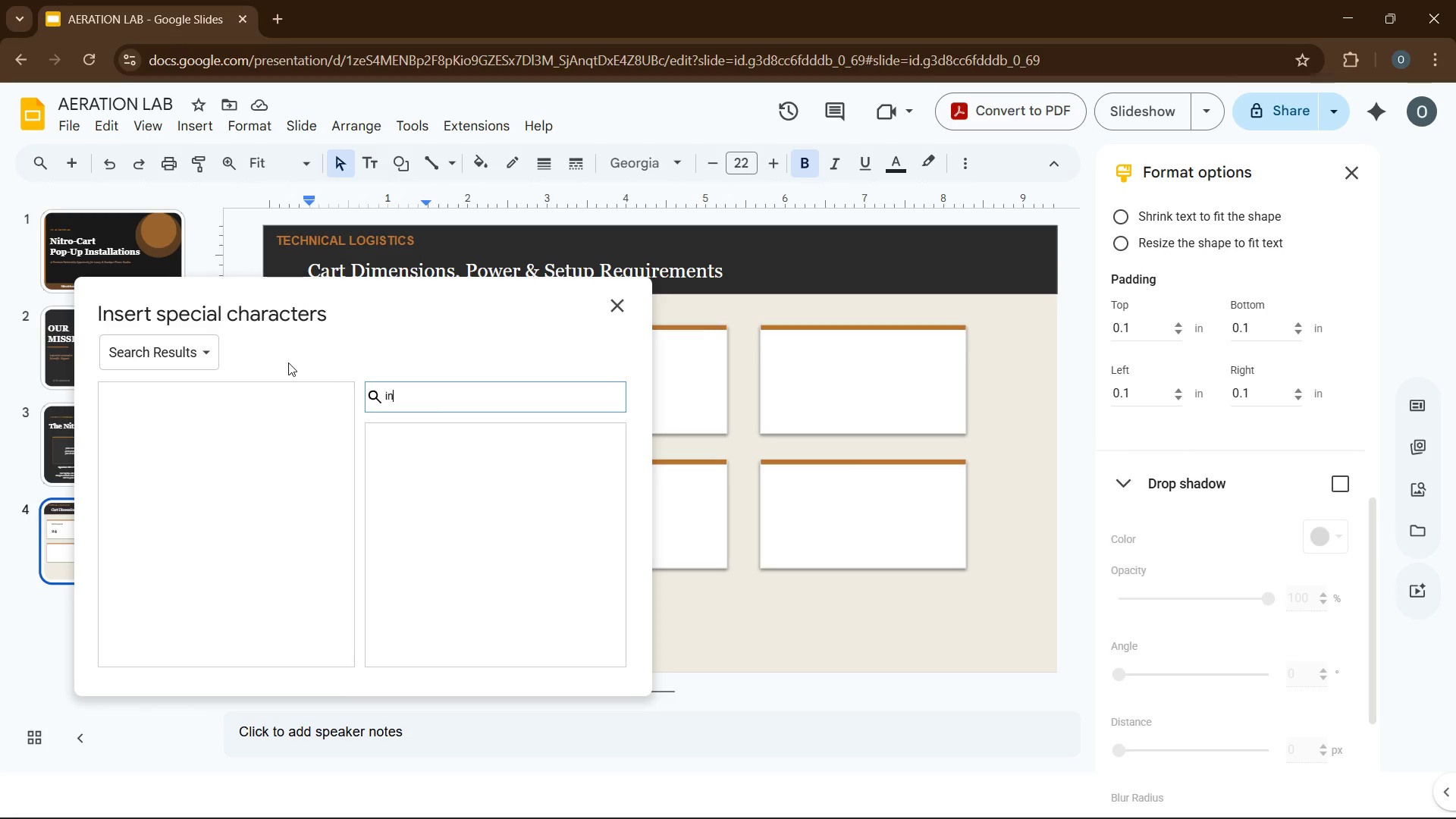 
key(Backspace)
 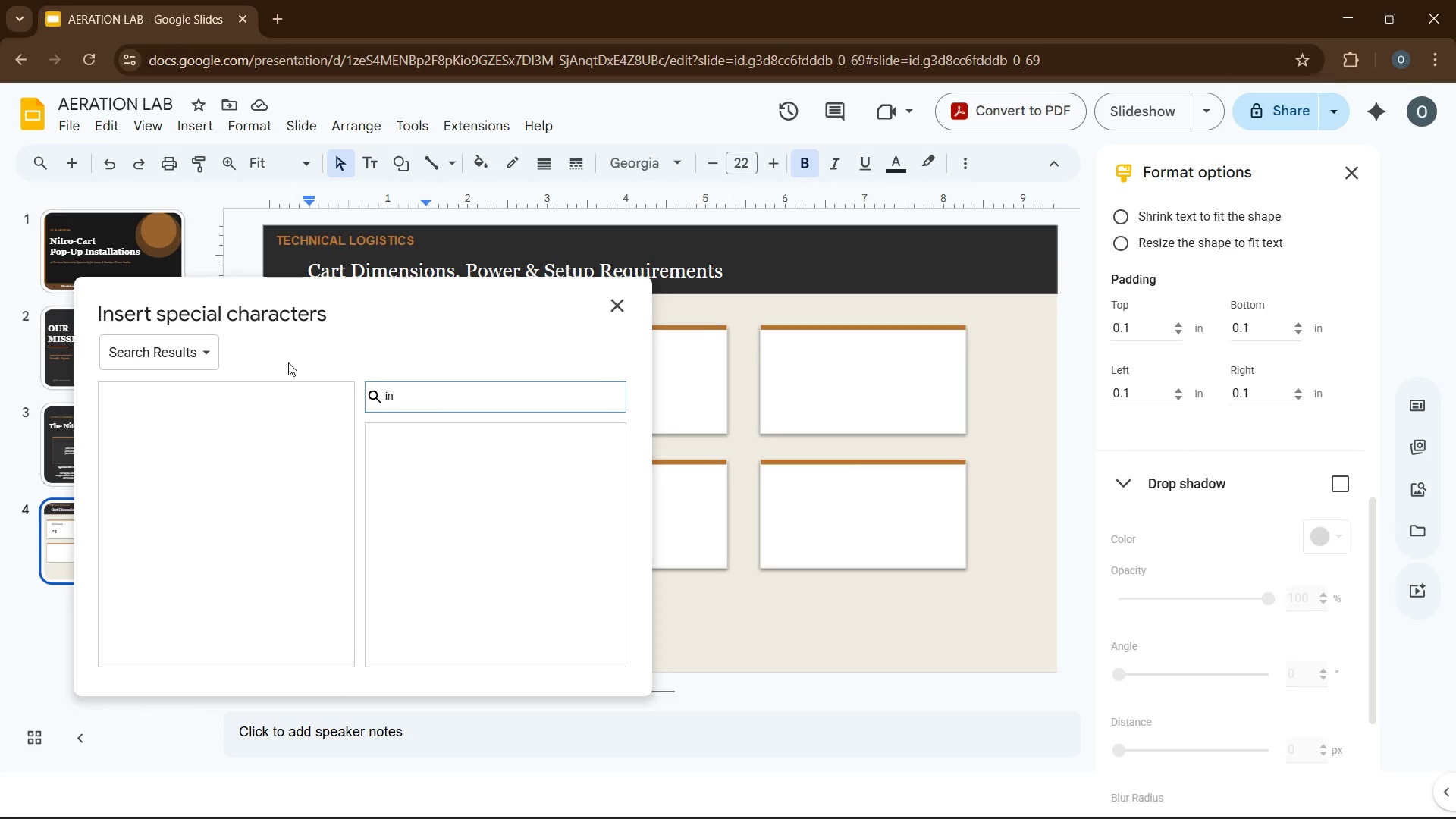 
key(Backspace)
 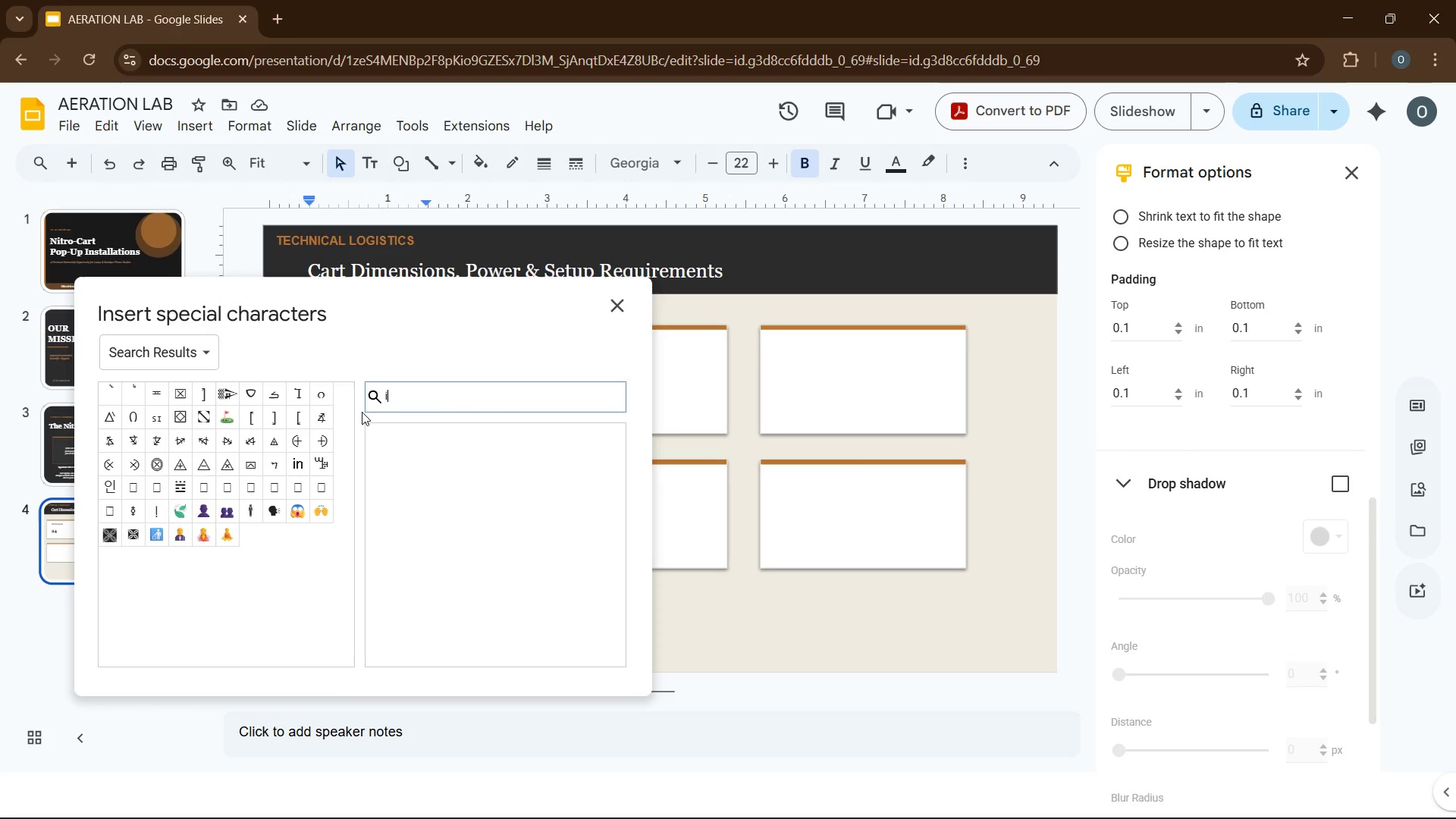 
wait(5.34)
 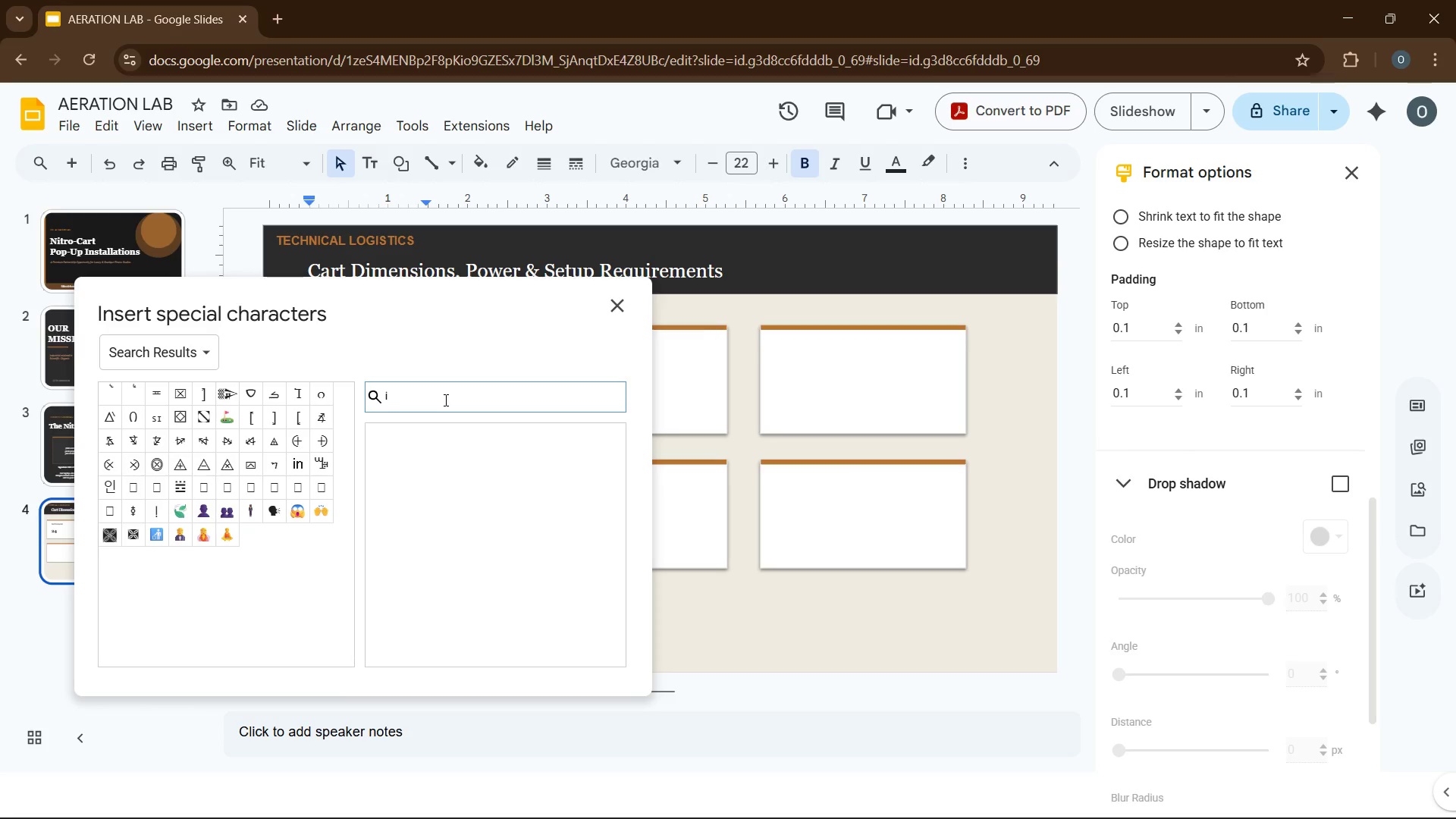 
type(nch)
key(Backspace)
 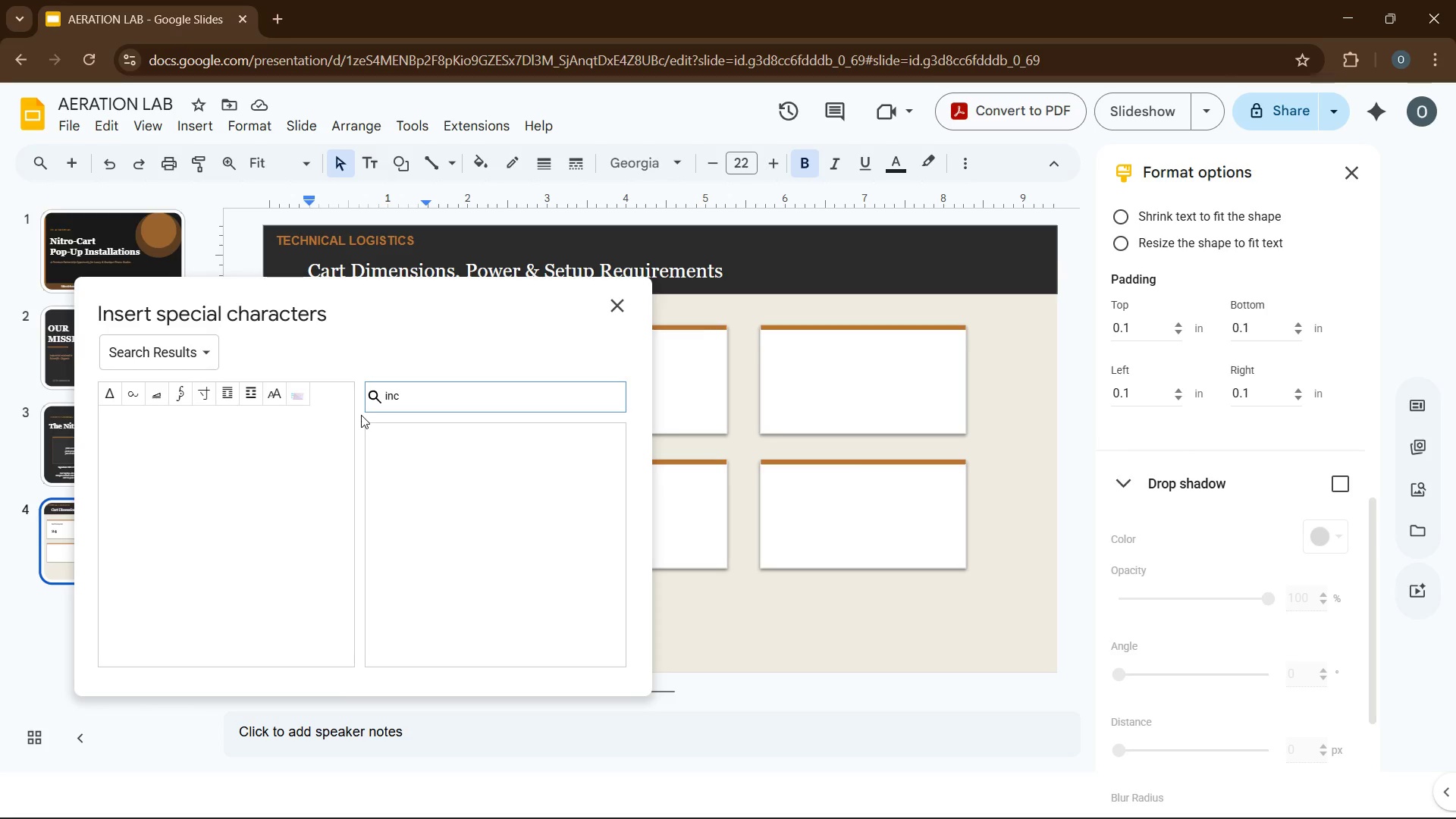 
key(H)
 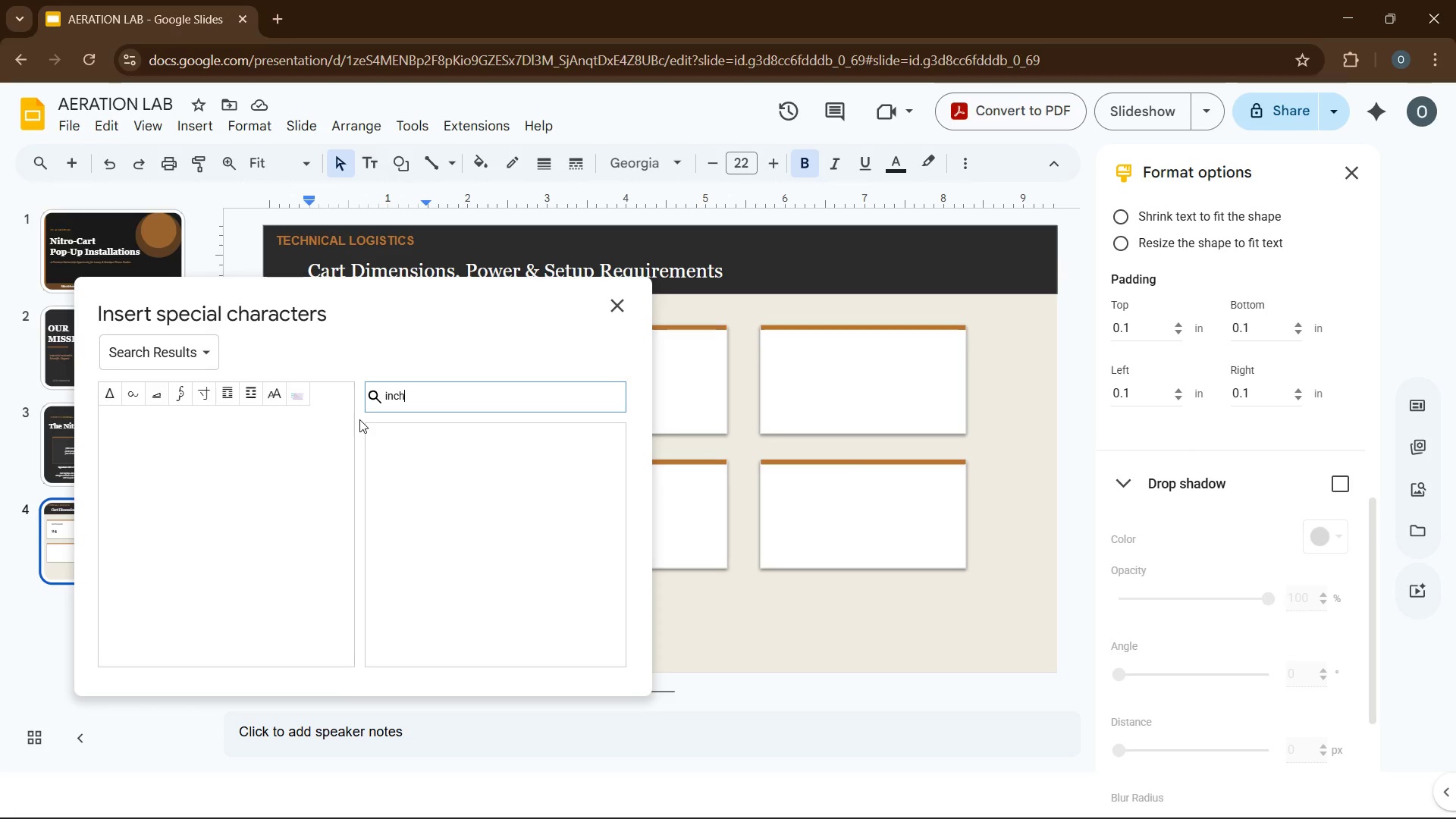 
type(es)
key(Backspace)
key(Backspace)
key(Backspace)
key(Backspace)
key(Backspace)
key(Backspace)
type(cm)
key(Backspace)
key(Backspace)
key(Backspace)
 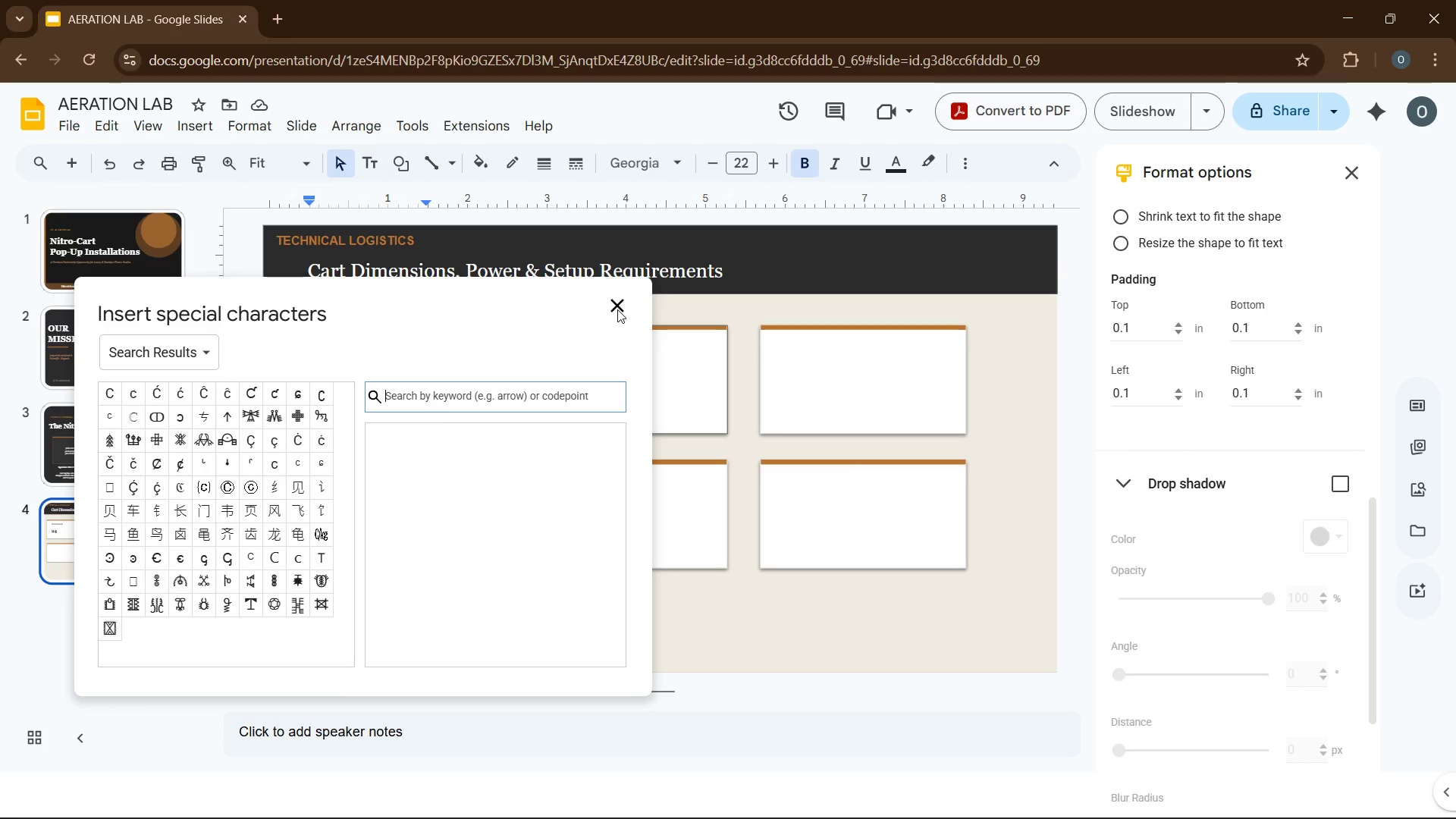 
left_click([617, 309])
 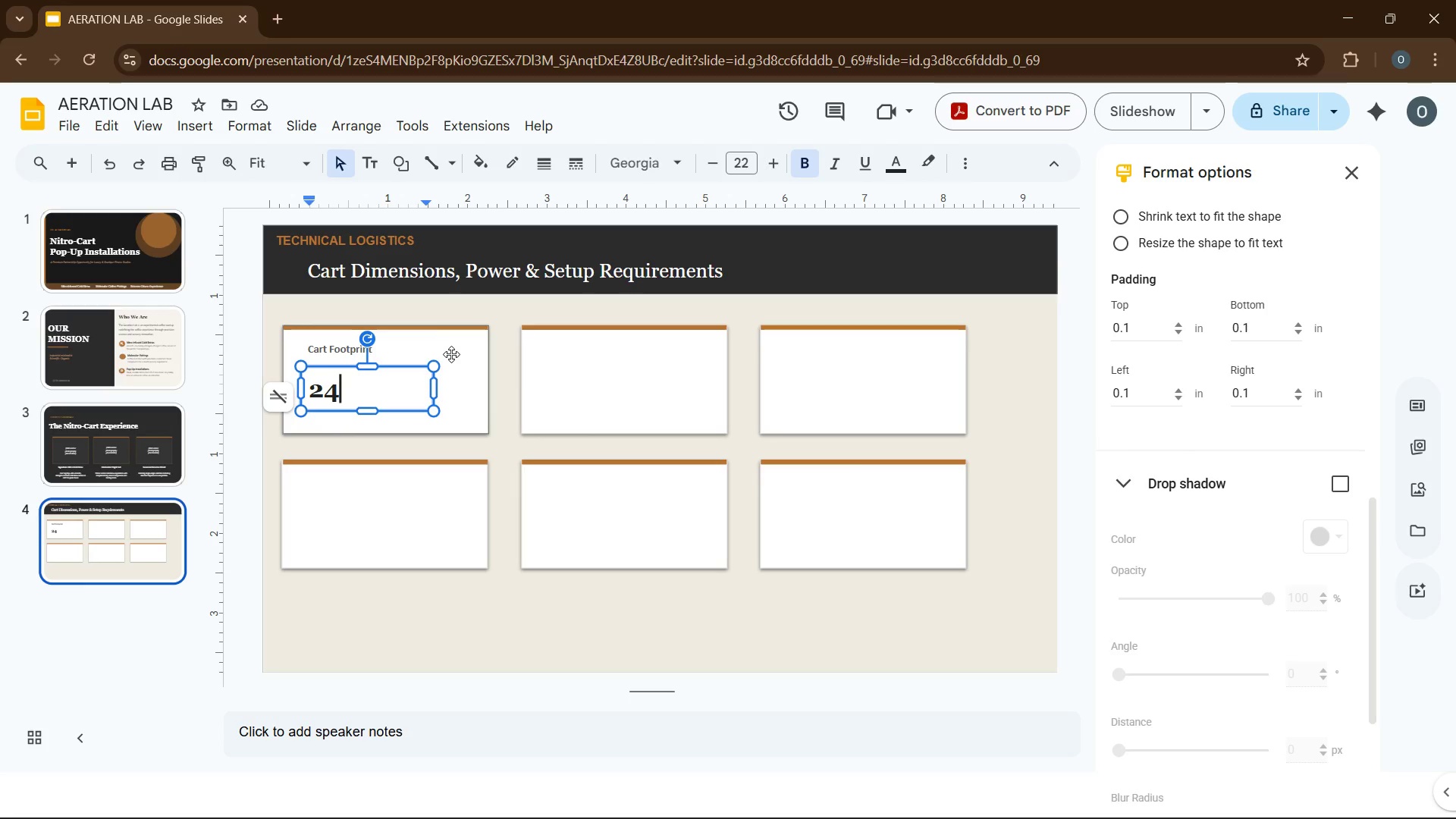 
key(Shift+2)
 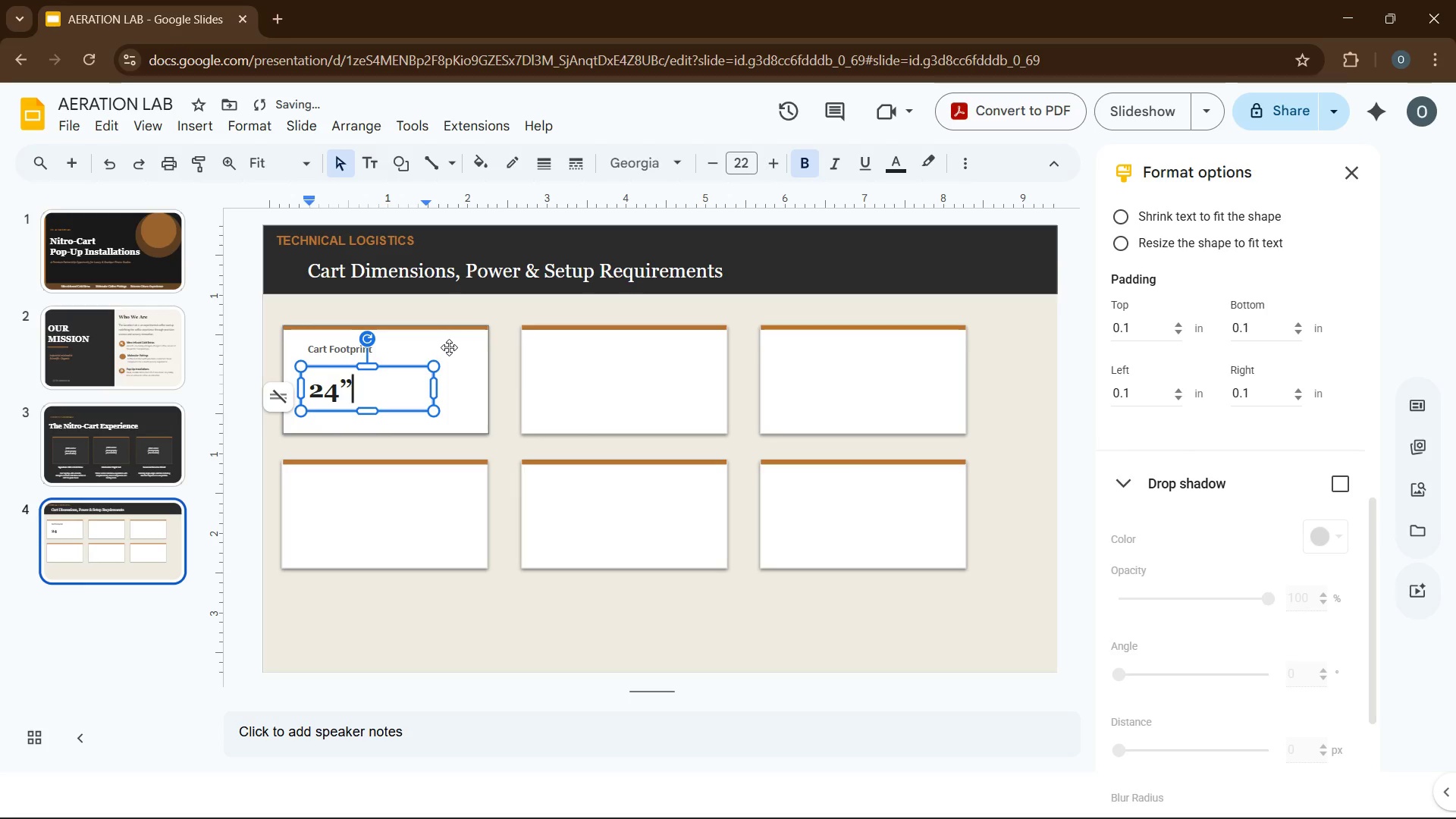 
key(Backspace)
 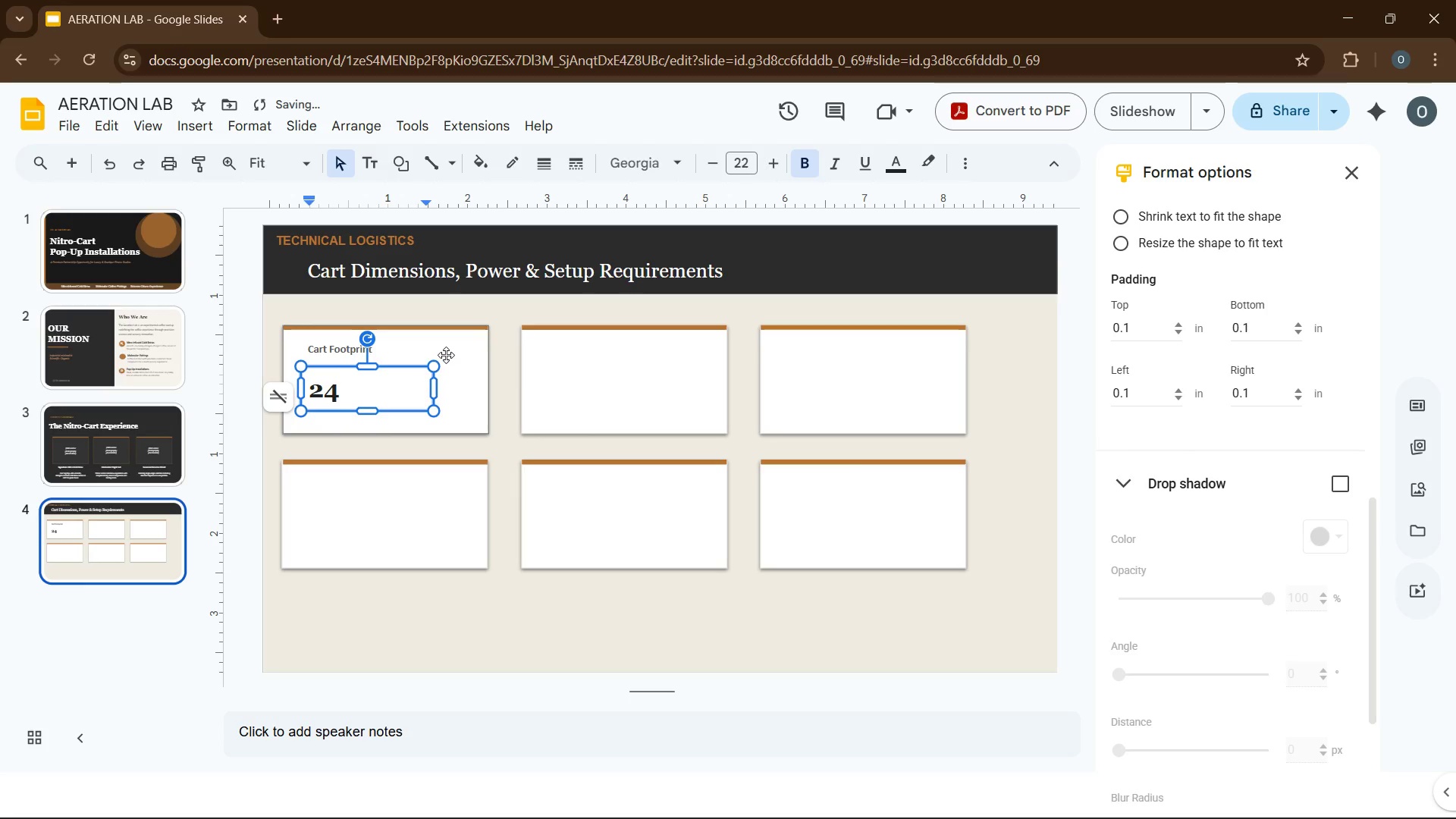 
key(Backquote)
 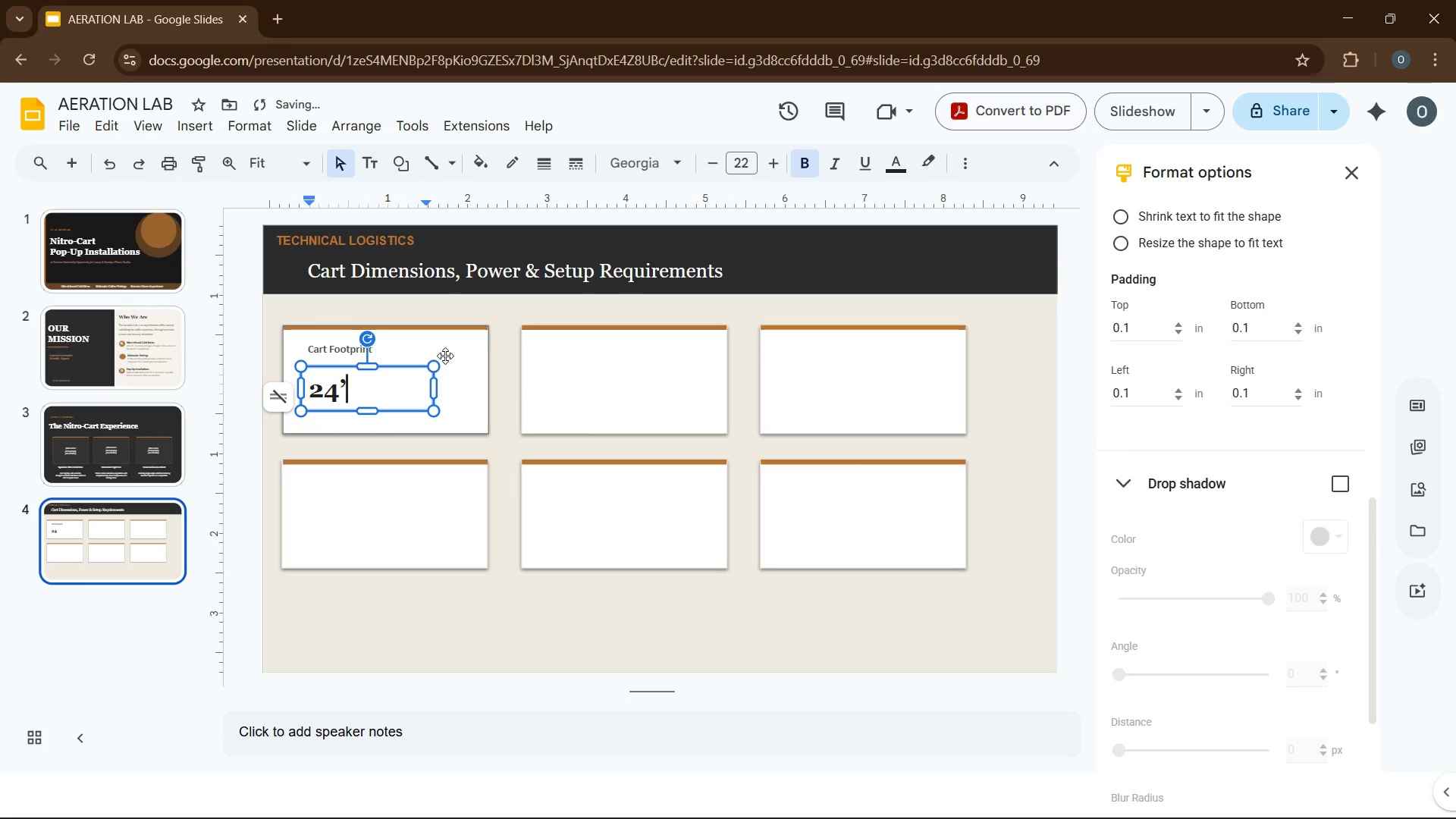 
key(Backquote)
 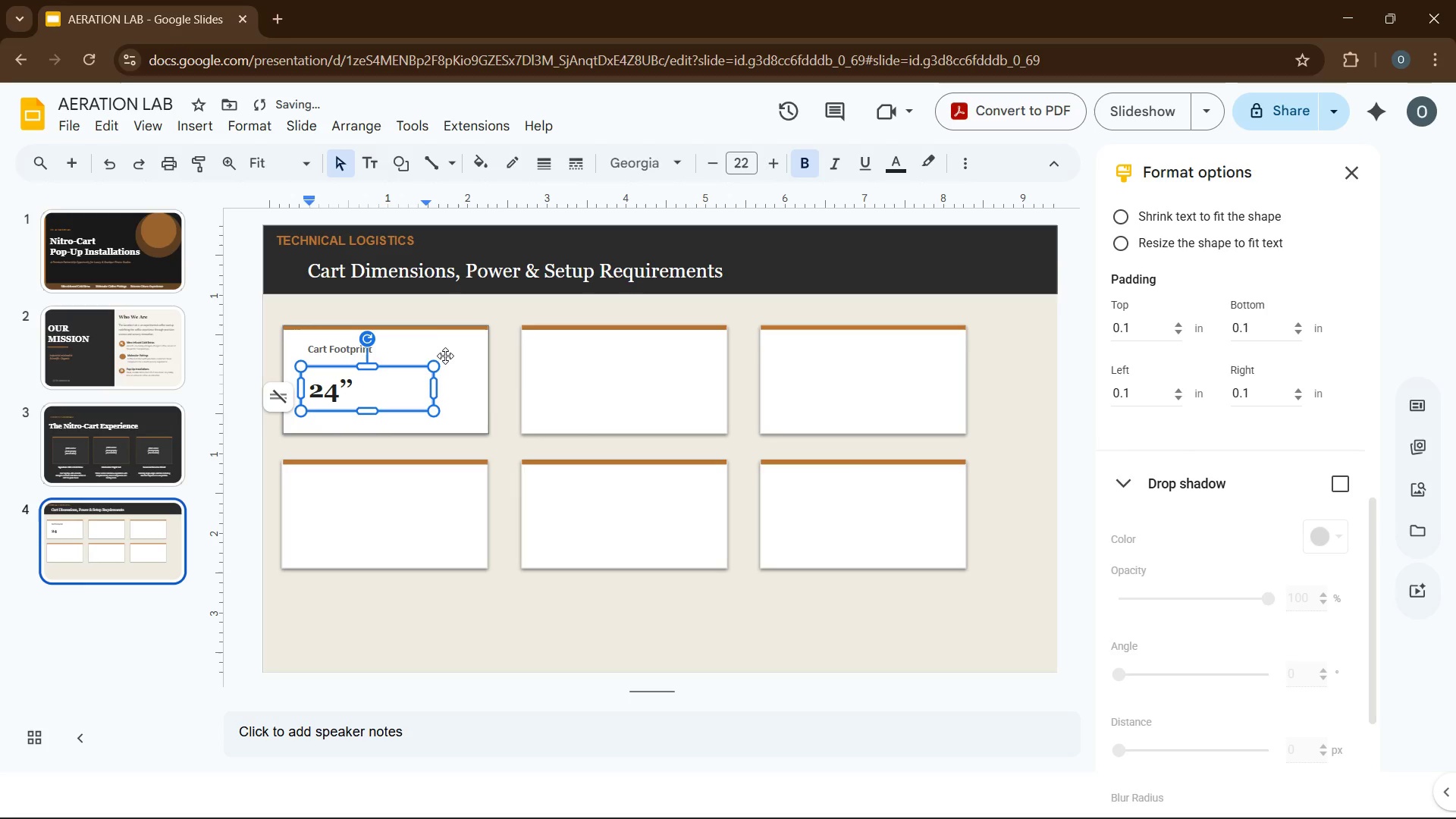 
key(Backspace)
 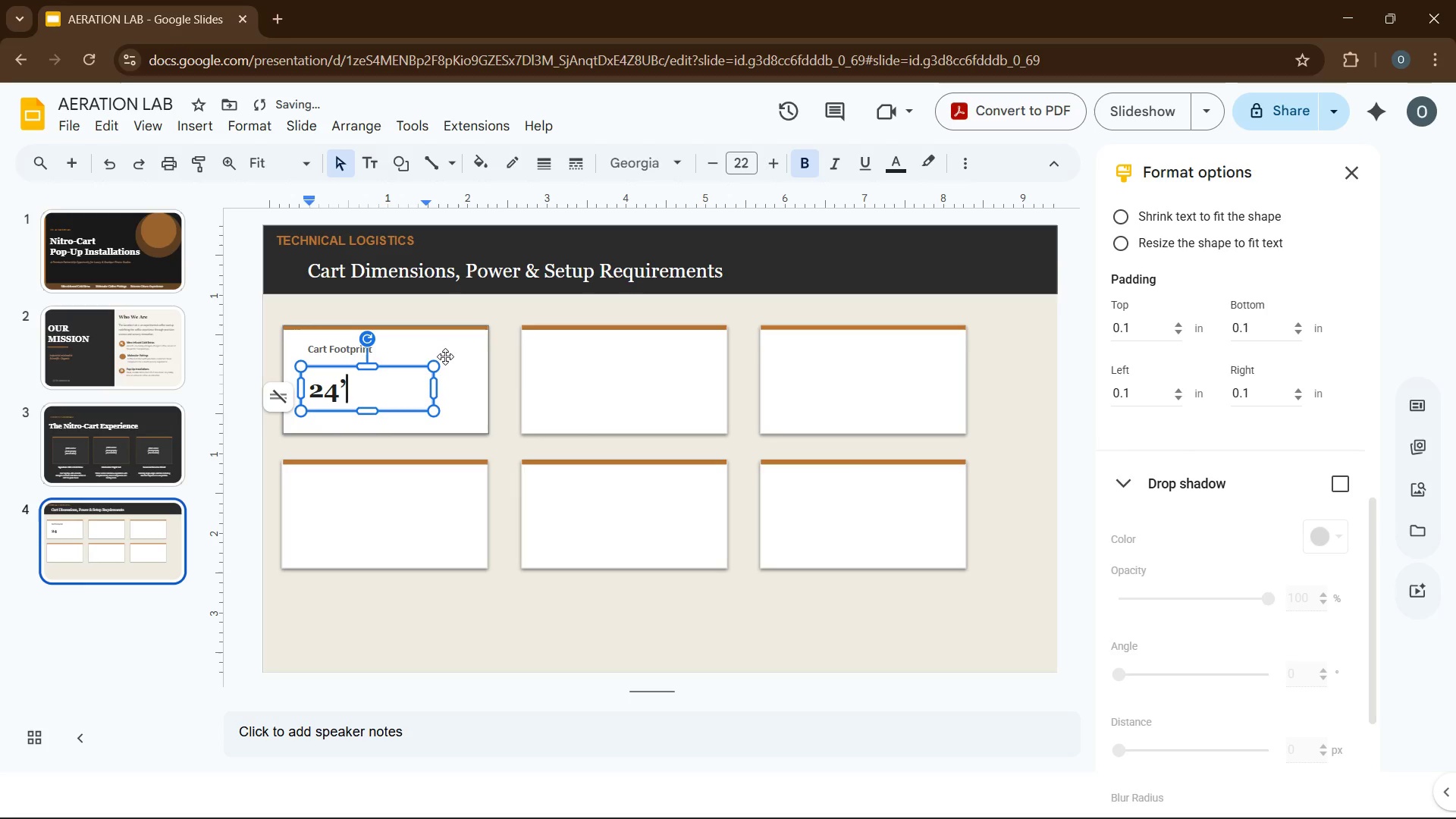 
key(Backspace)
 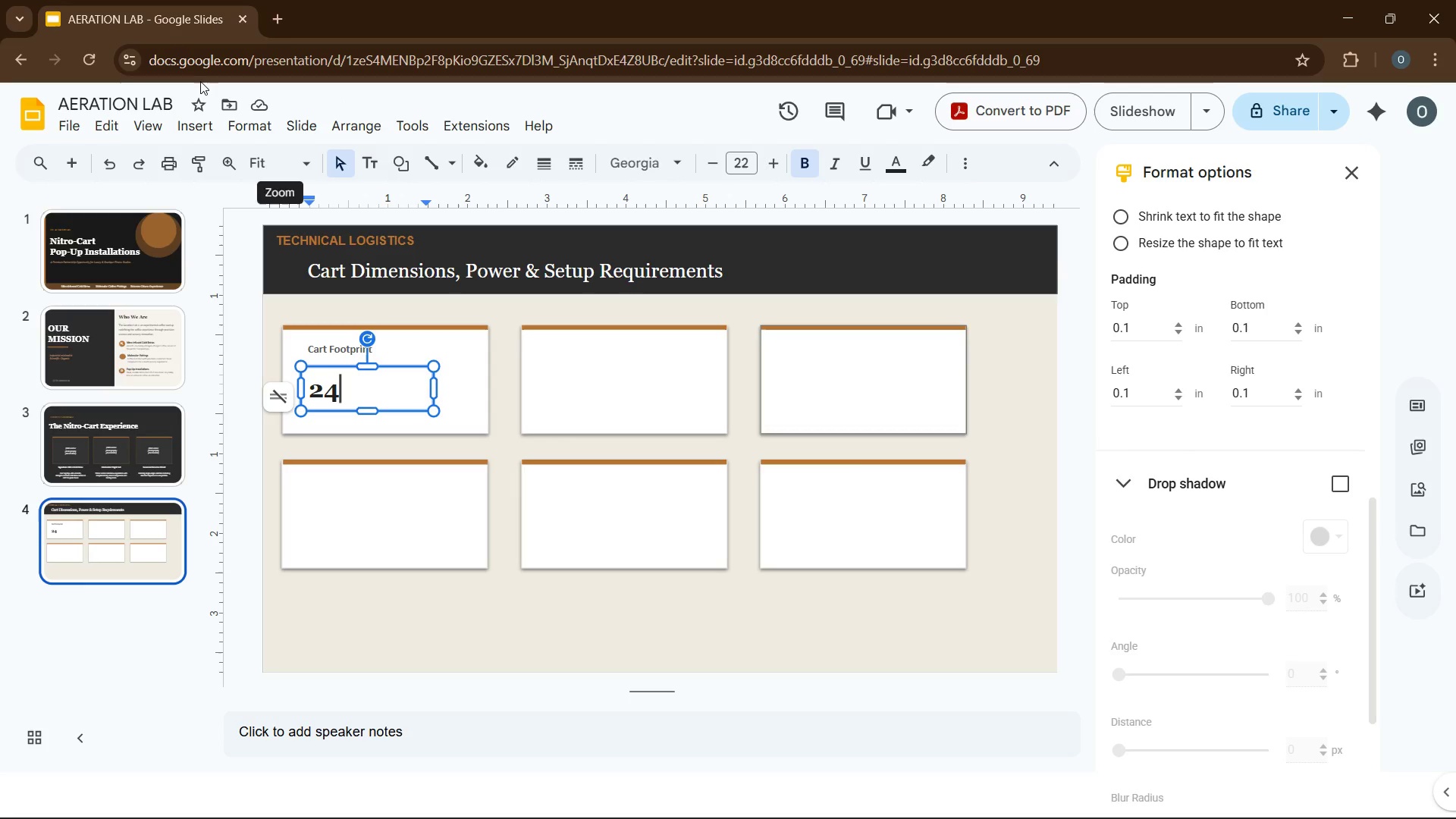 
wait(7.66)
 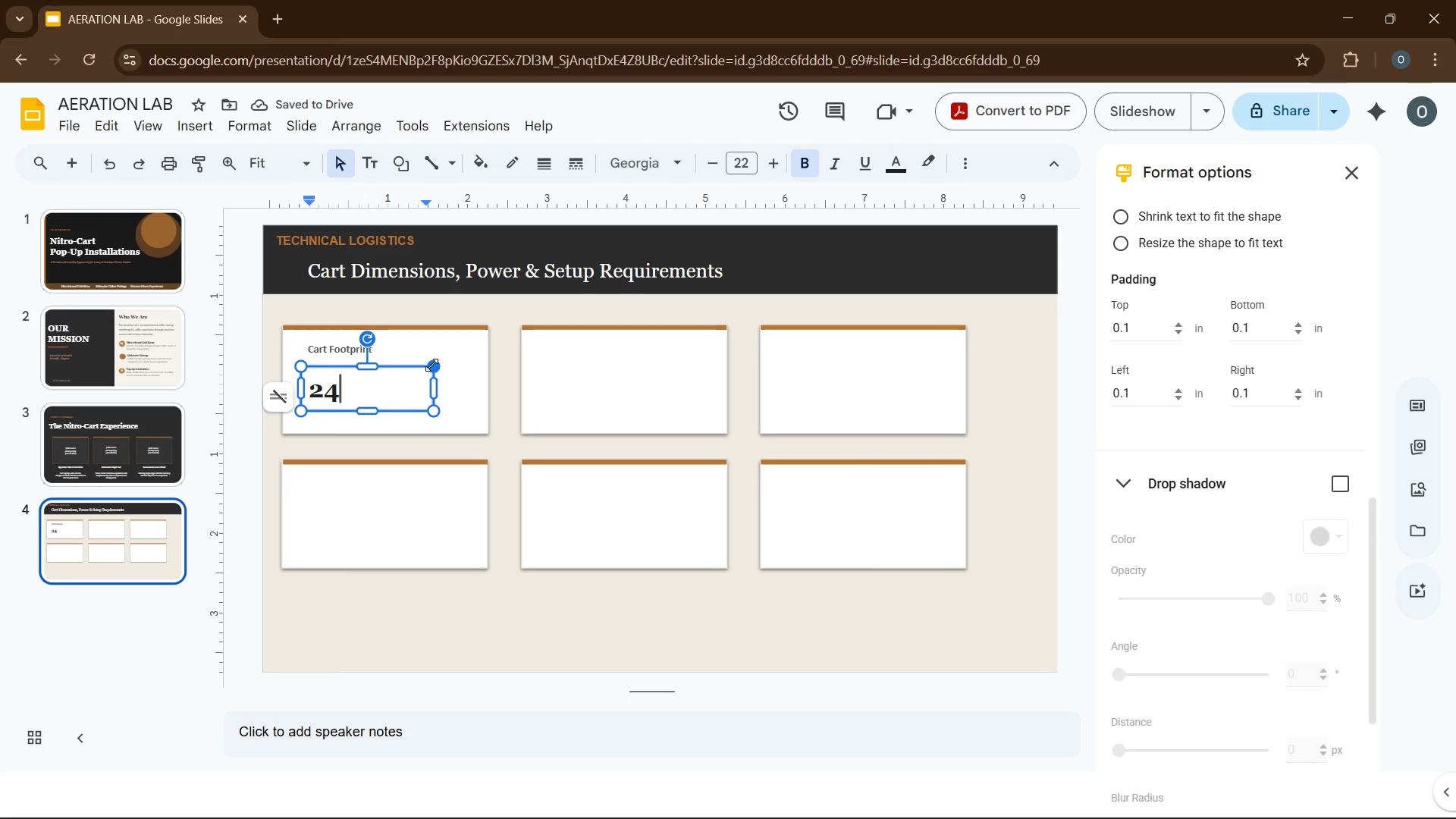 
left_click([342, 520])
 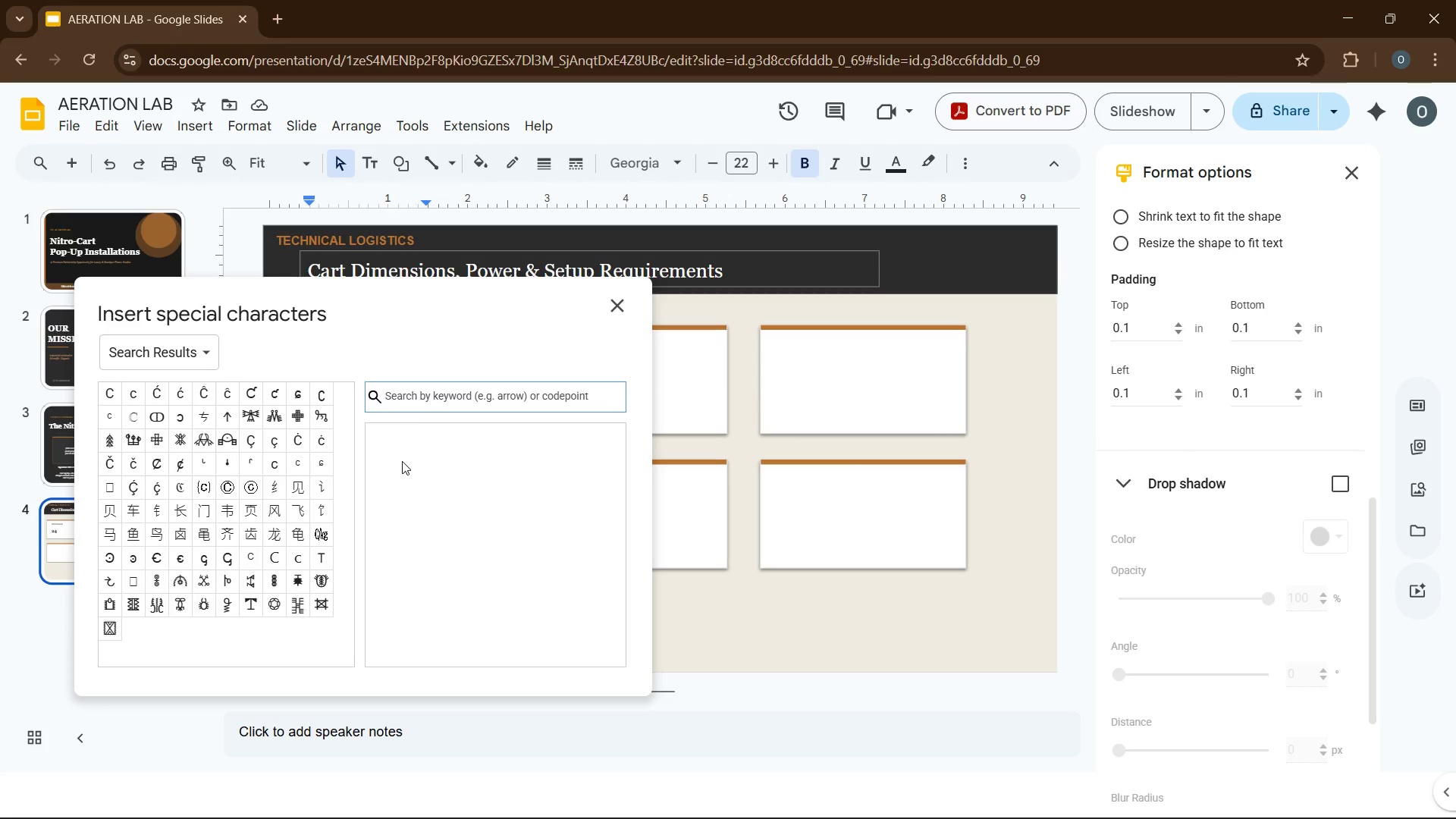 
left_click_drag(start_coordinate=[403, 458], to_coordinate=[403, 469])
 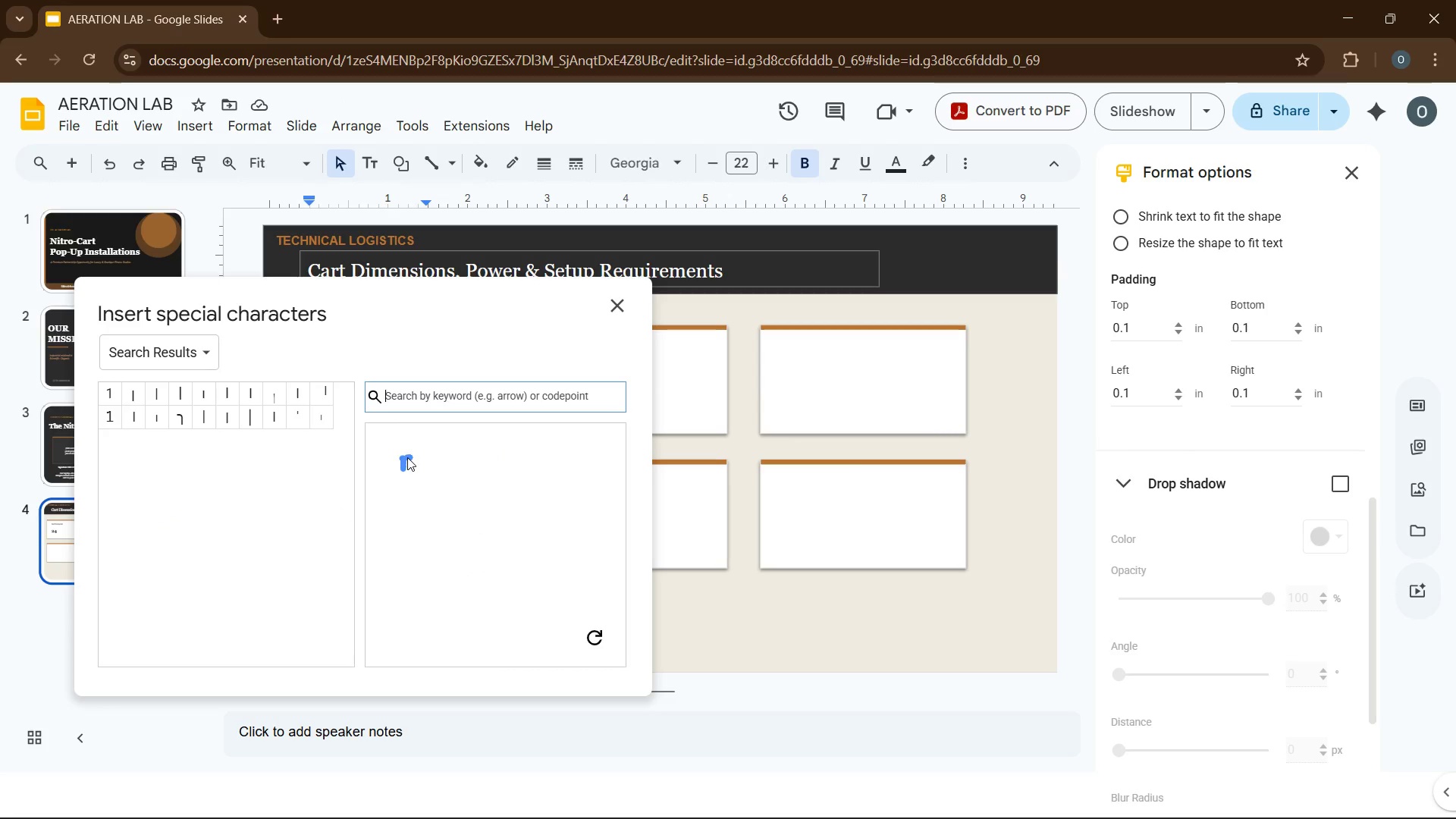 
wait(8.2)
 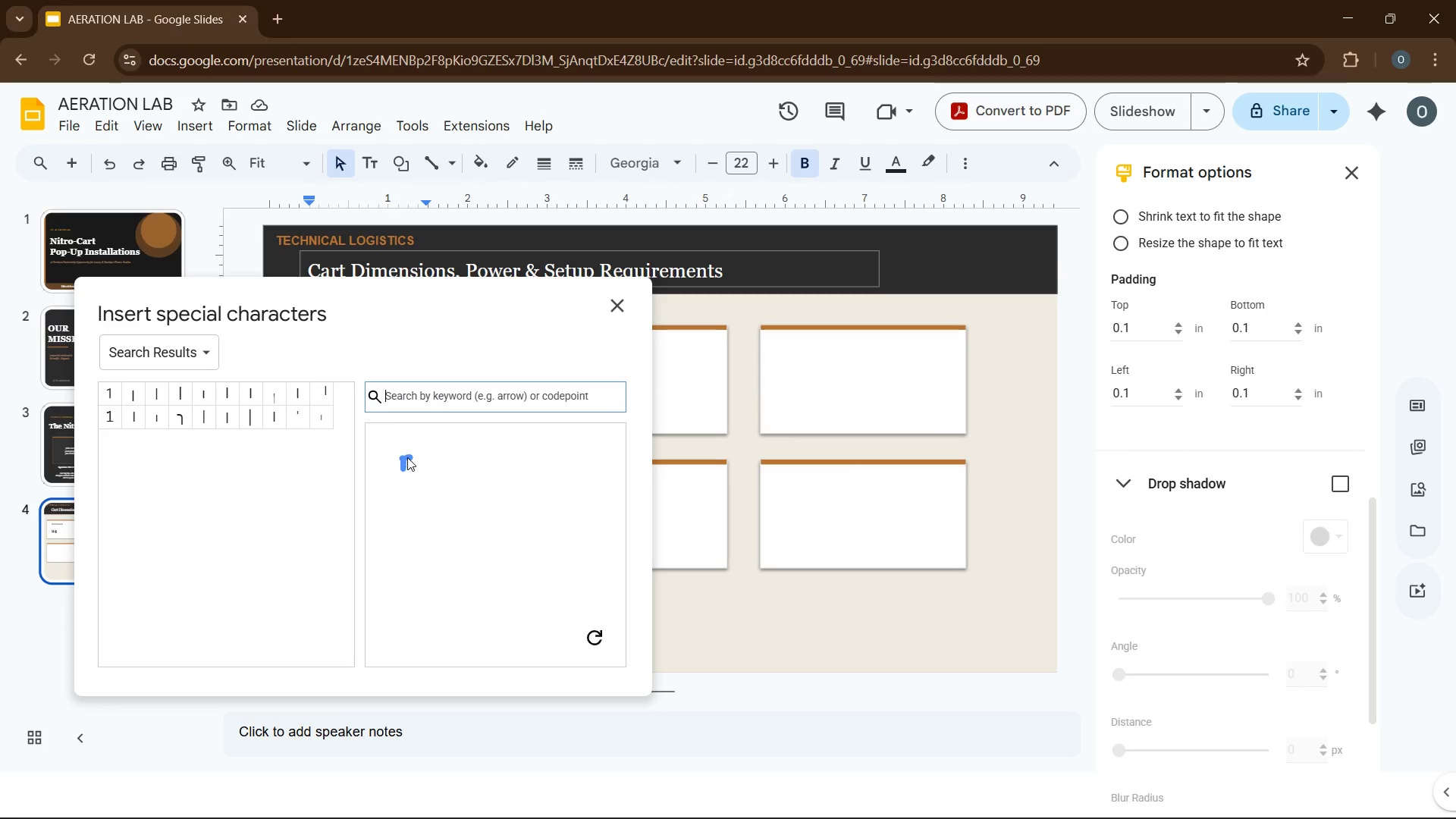 
left_click([111, 402])
 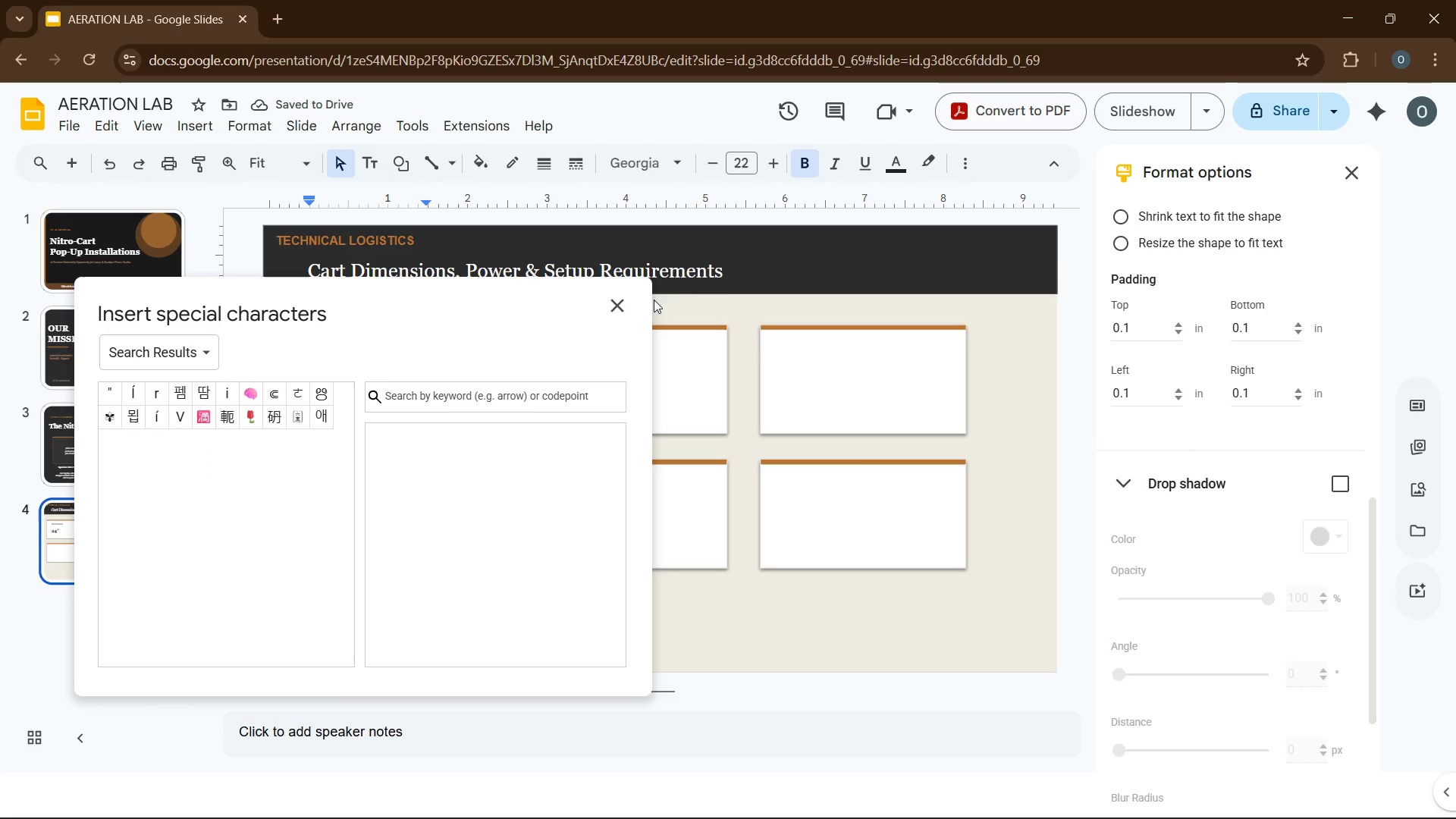 
left_click_drag(start_coordinate=[519, 297], to_coordinate=[520, 375])
 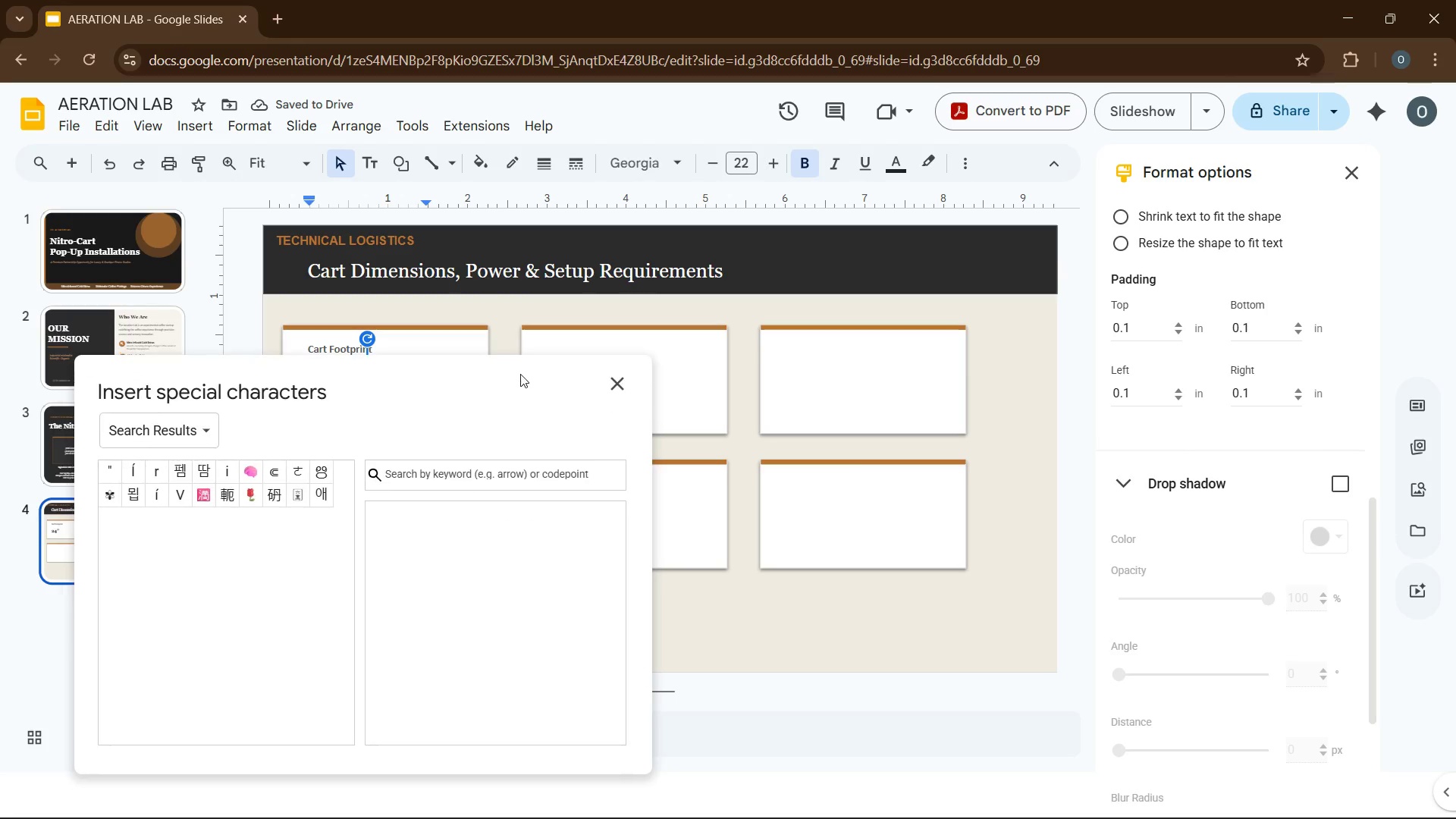 
left_click([520, 374])
 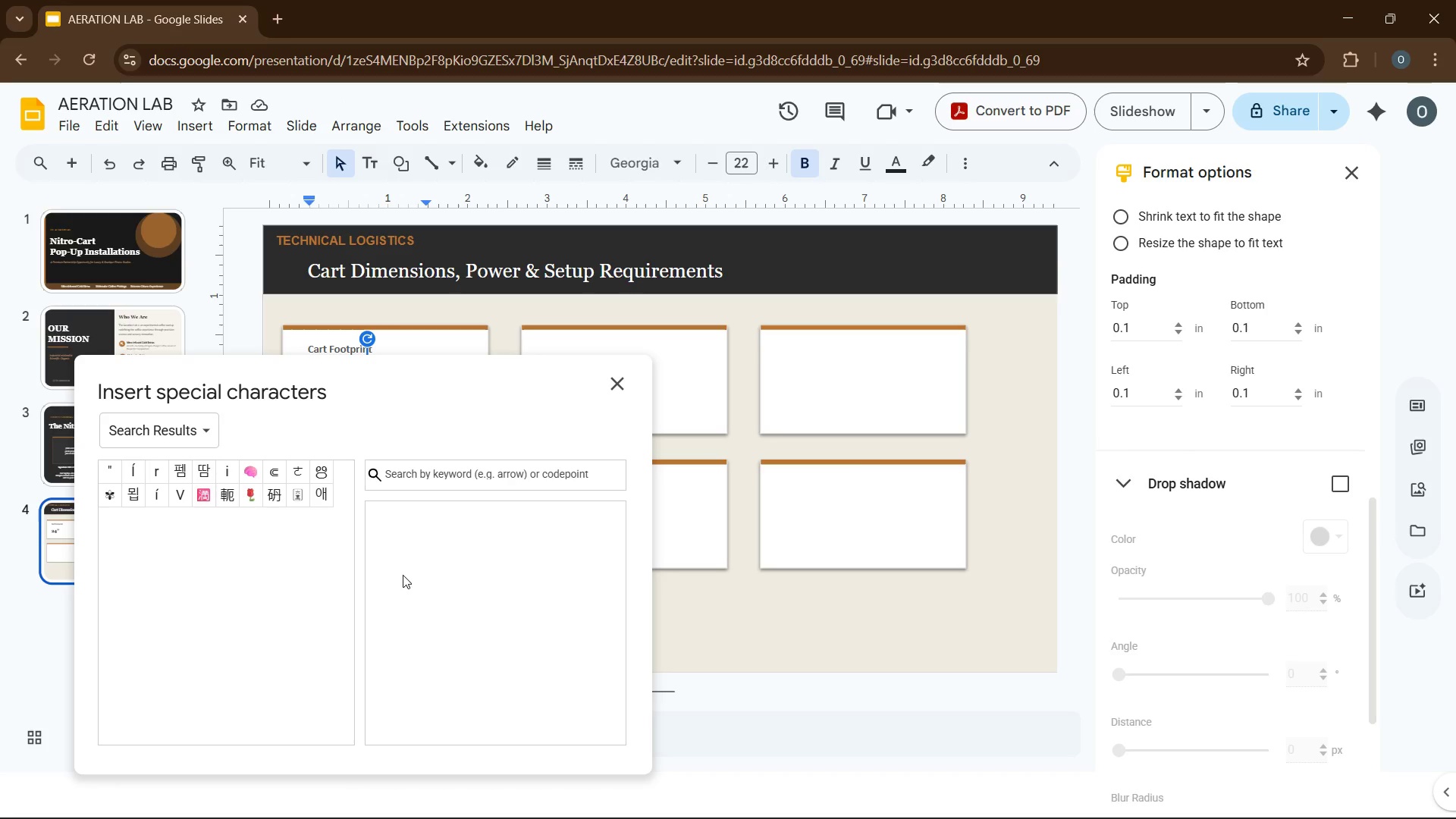 
left_click_drag(start_coordinate=[404, 536], to_coordinate=[408, 554])
 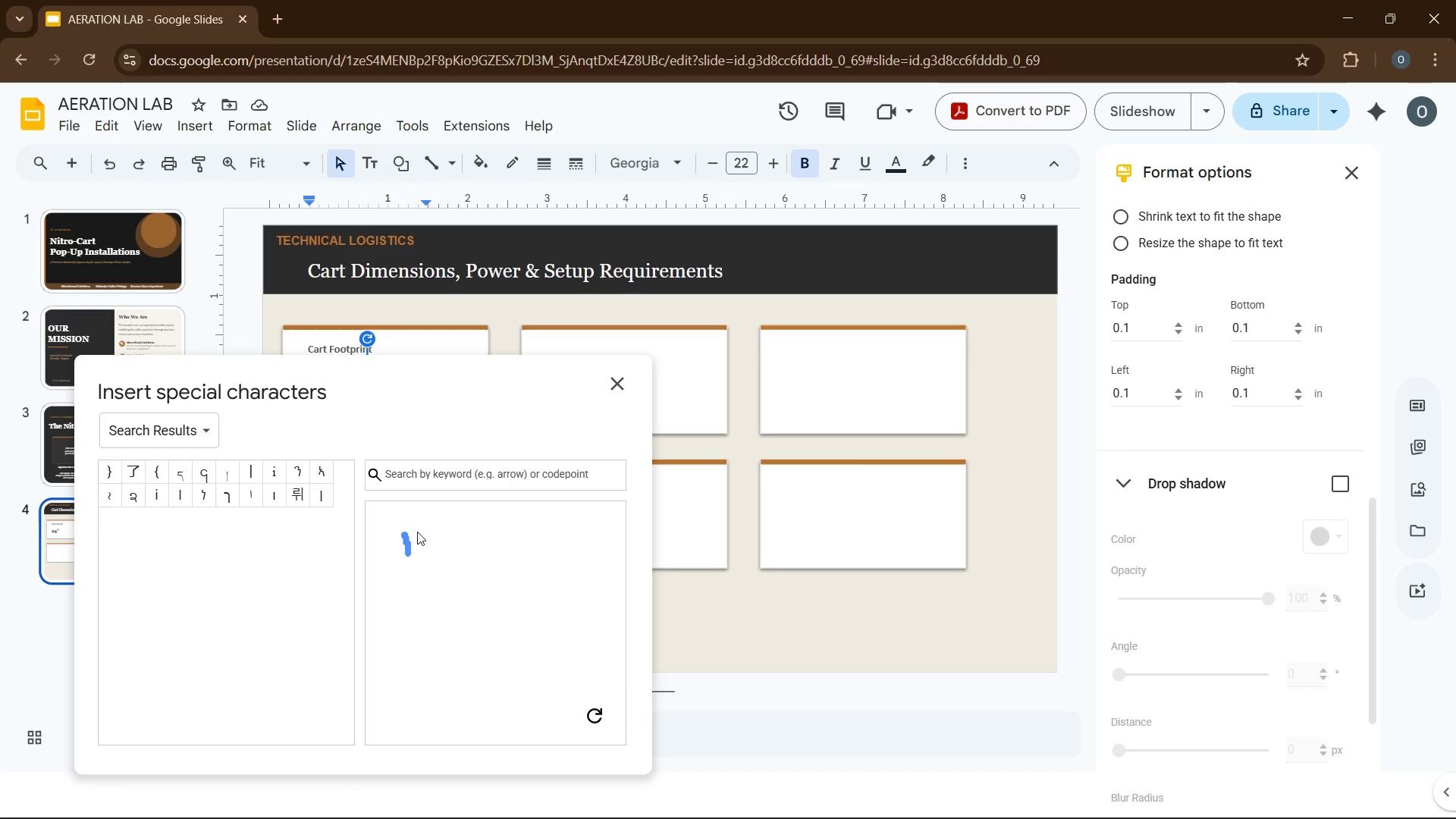 
left_click_drag(start_coordinate=[418, 530], to_coordinate=[420, 549])
 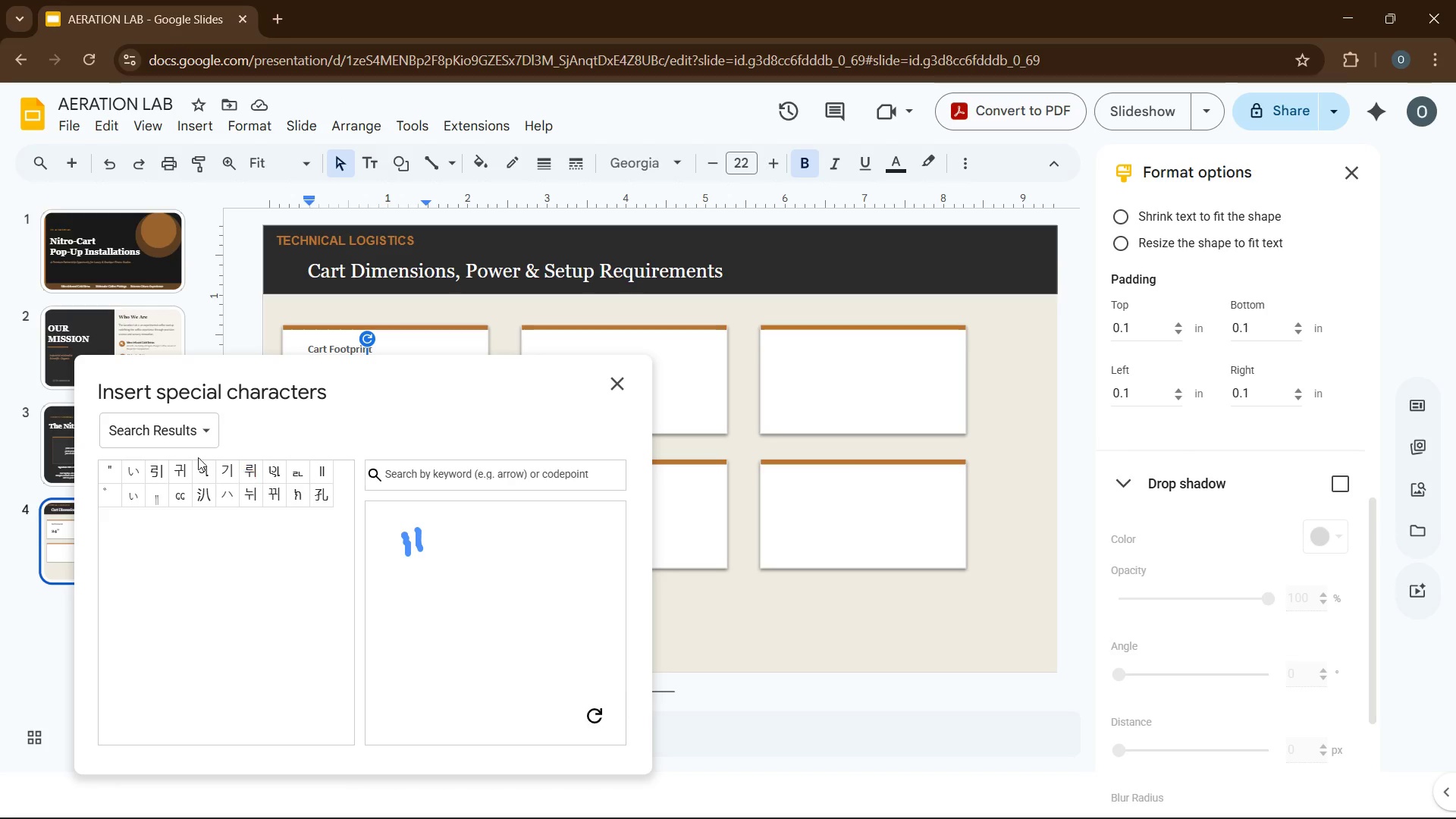 
mouse_move([156, 469])
 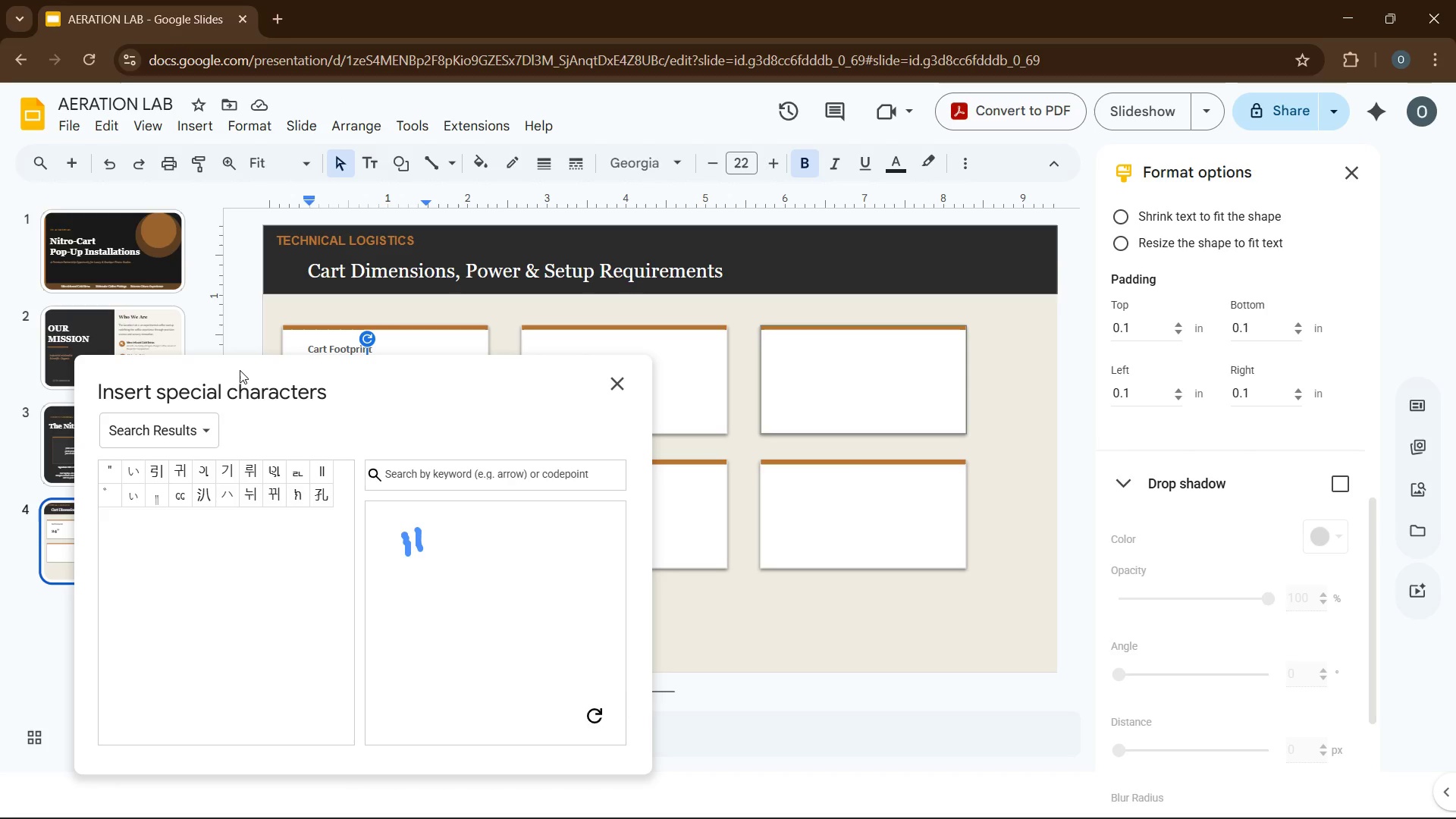 
mouse_move([123, 464])
 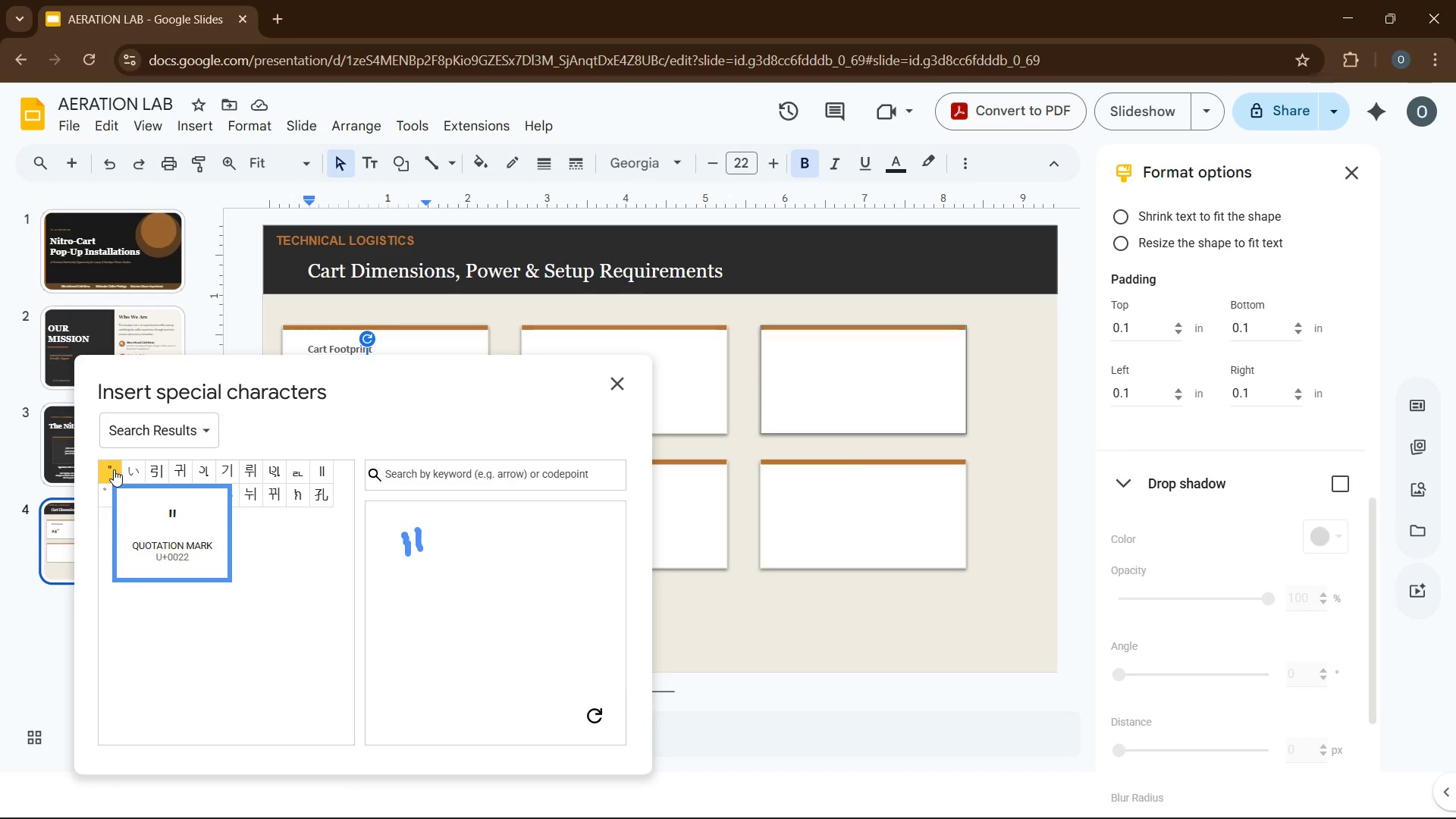 
left_click([114, 469])
 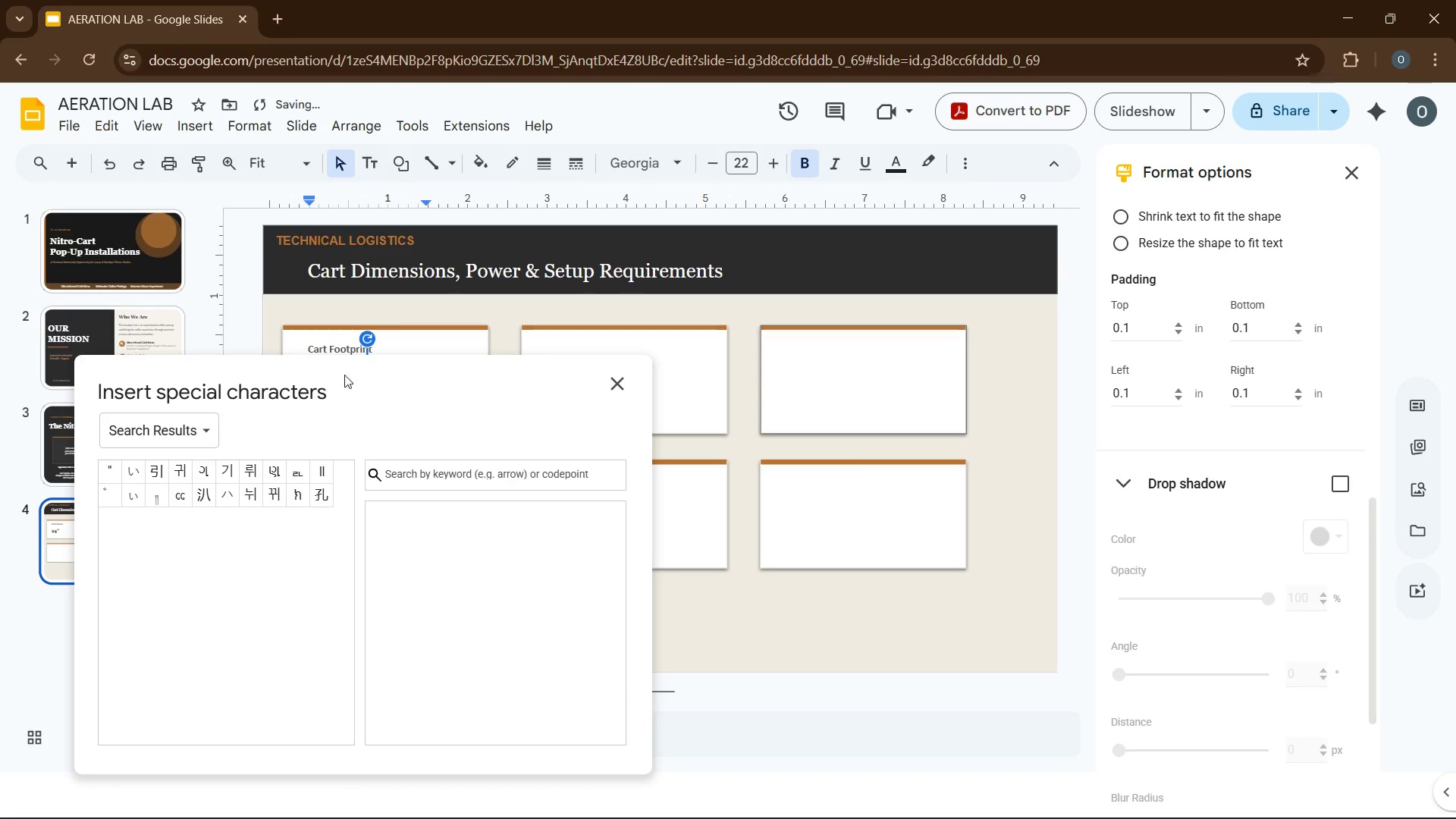 
left_click_drag(start_coordinate=[357, 372], to_coordinate=[359, 429])
 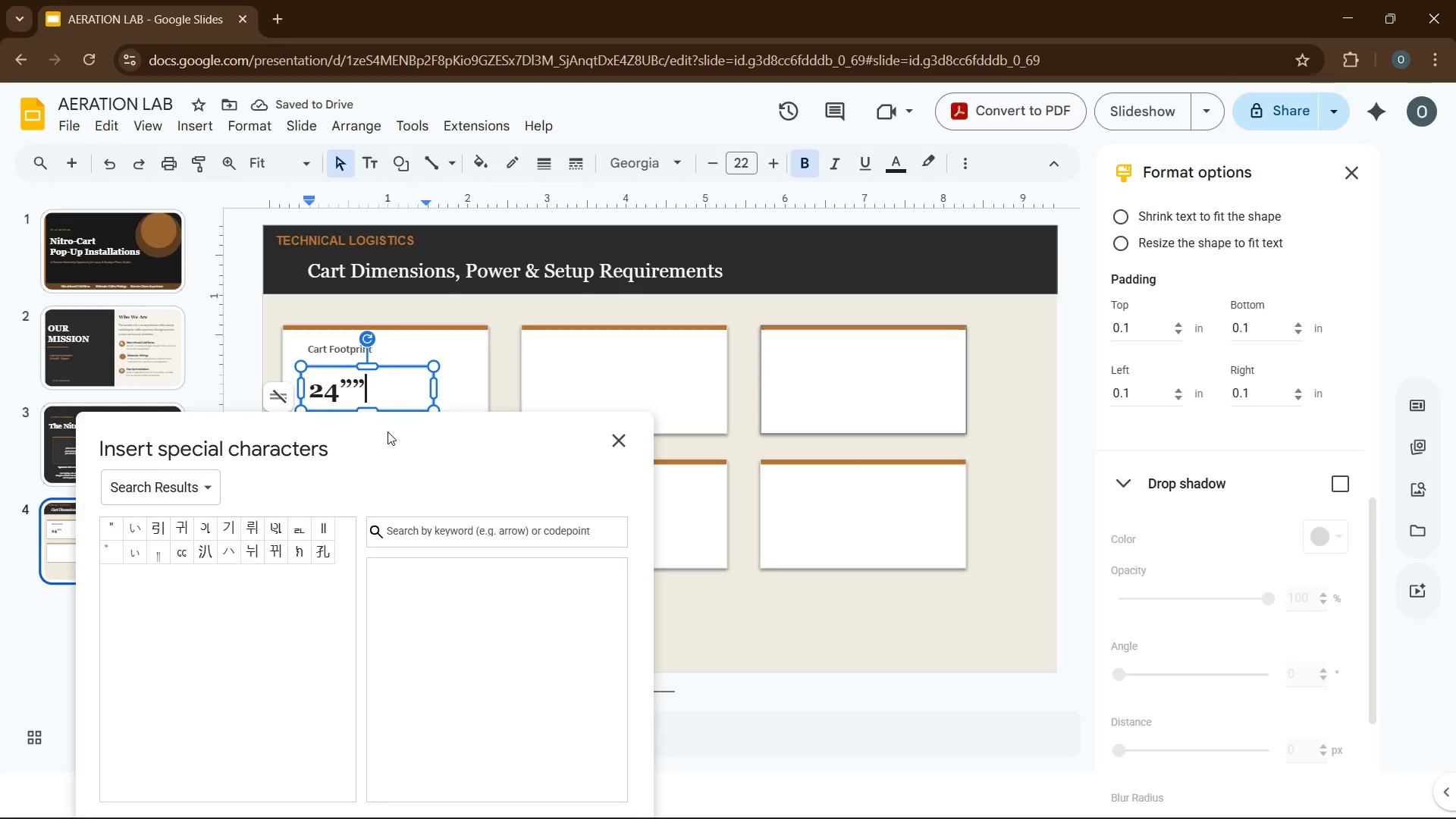 
key(Backspace)
 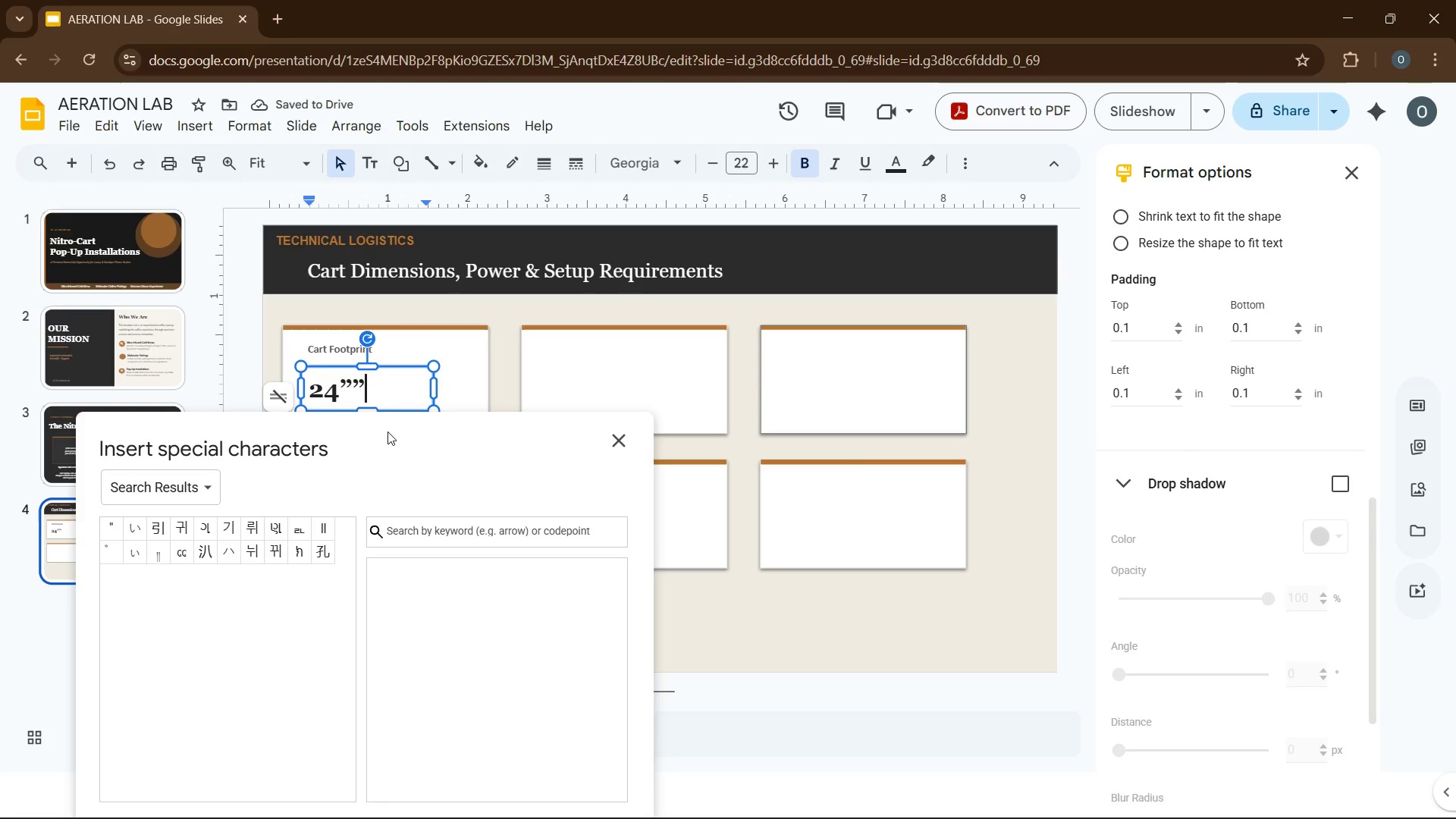 
key(Backspace)
 